 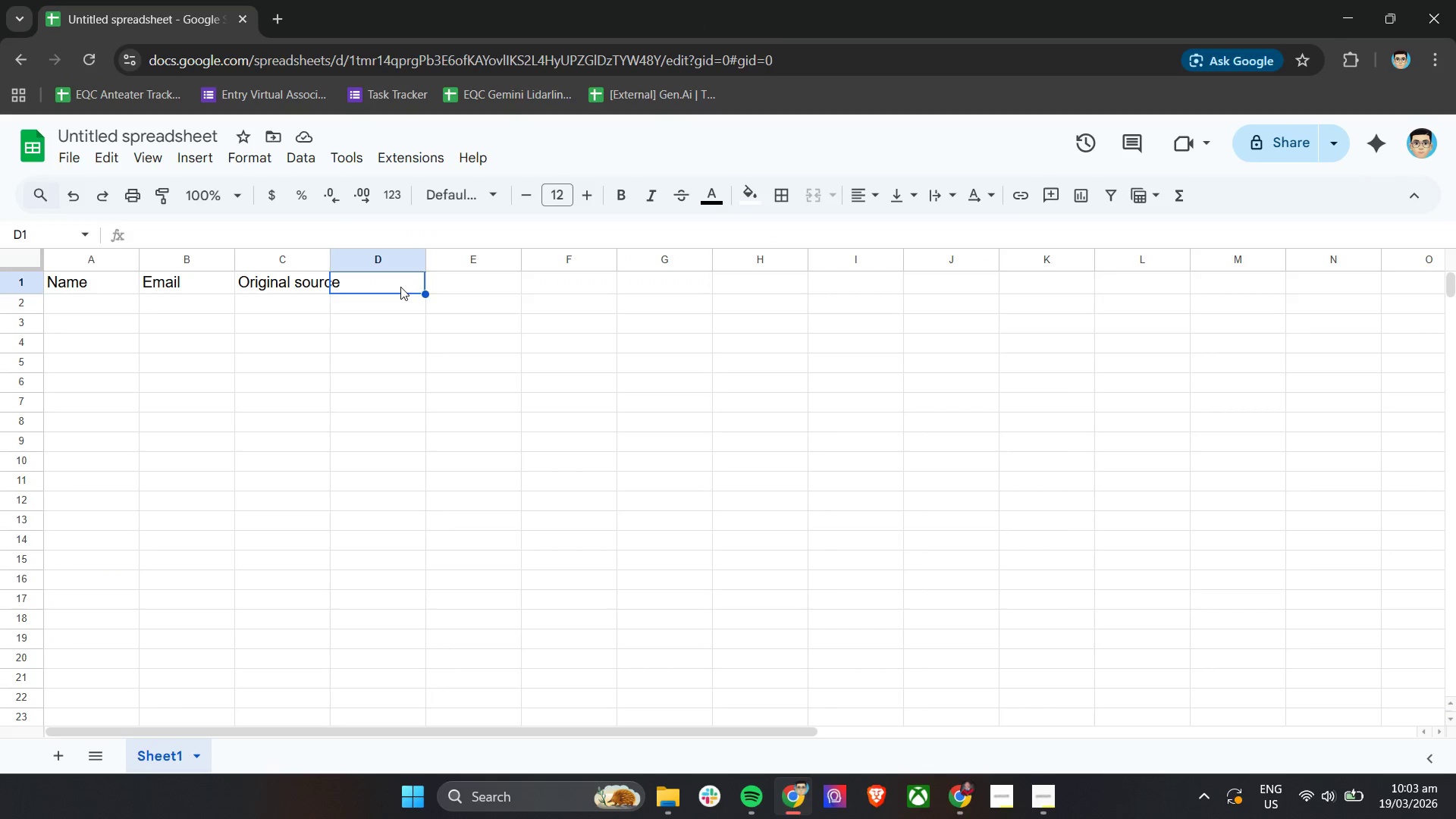 
type(Service Interest)
 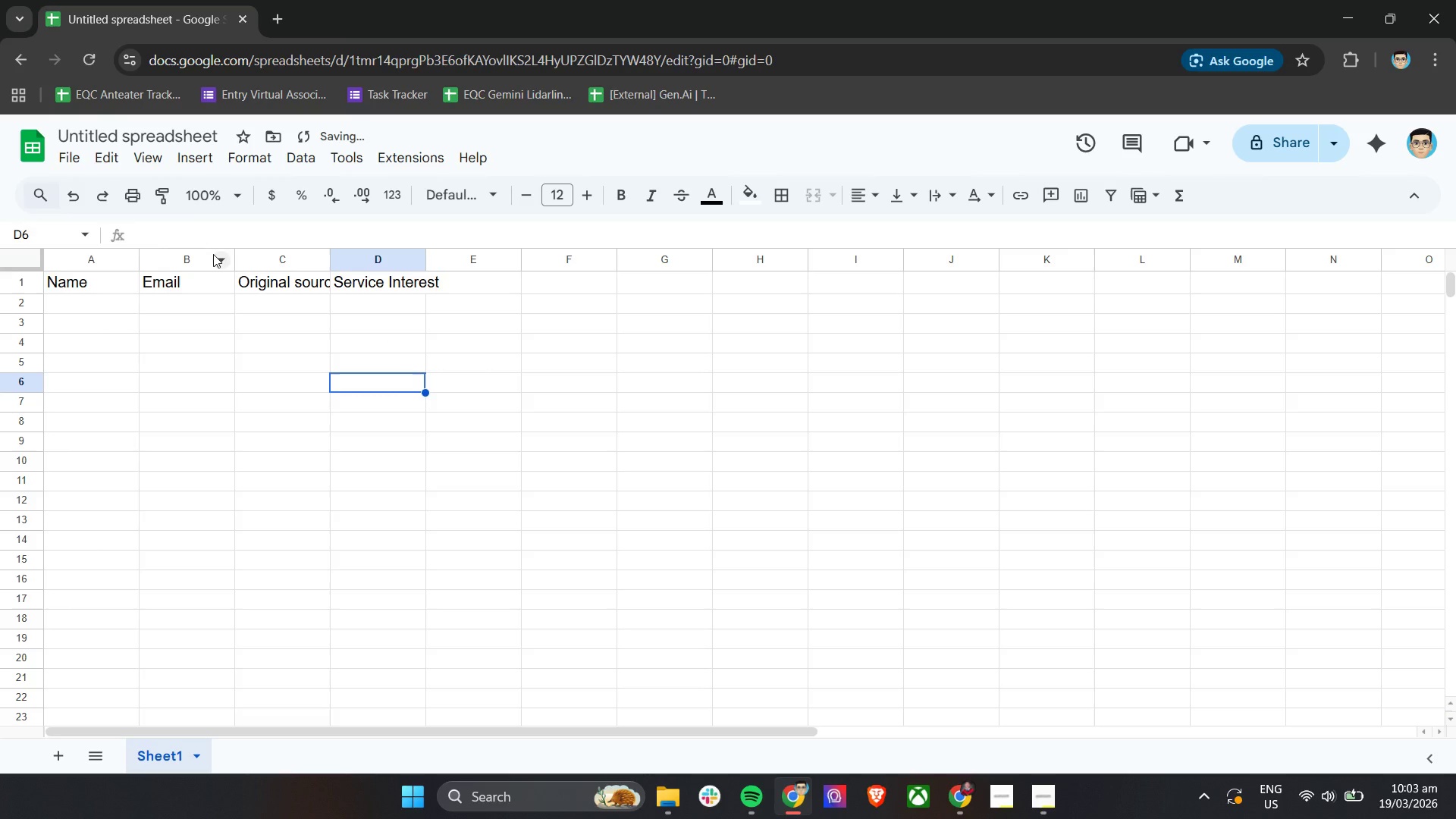 
left_click_drag(start_coordinate=[139, 254], to_coordinate=[180, 254])
 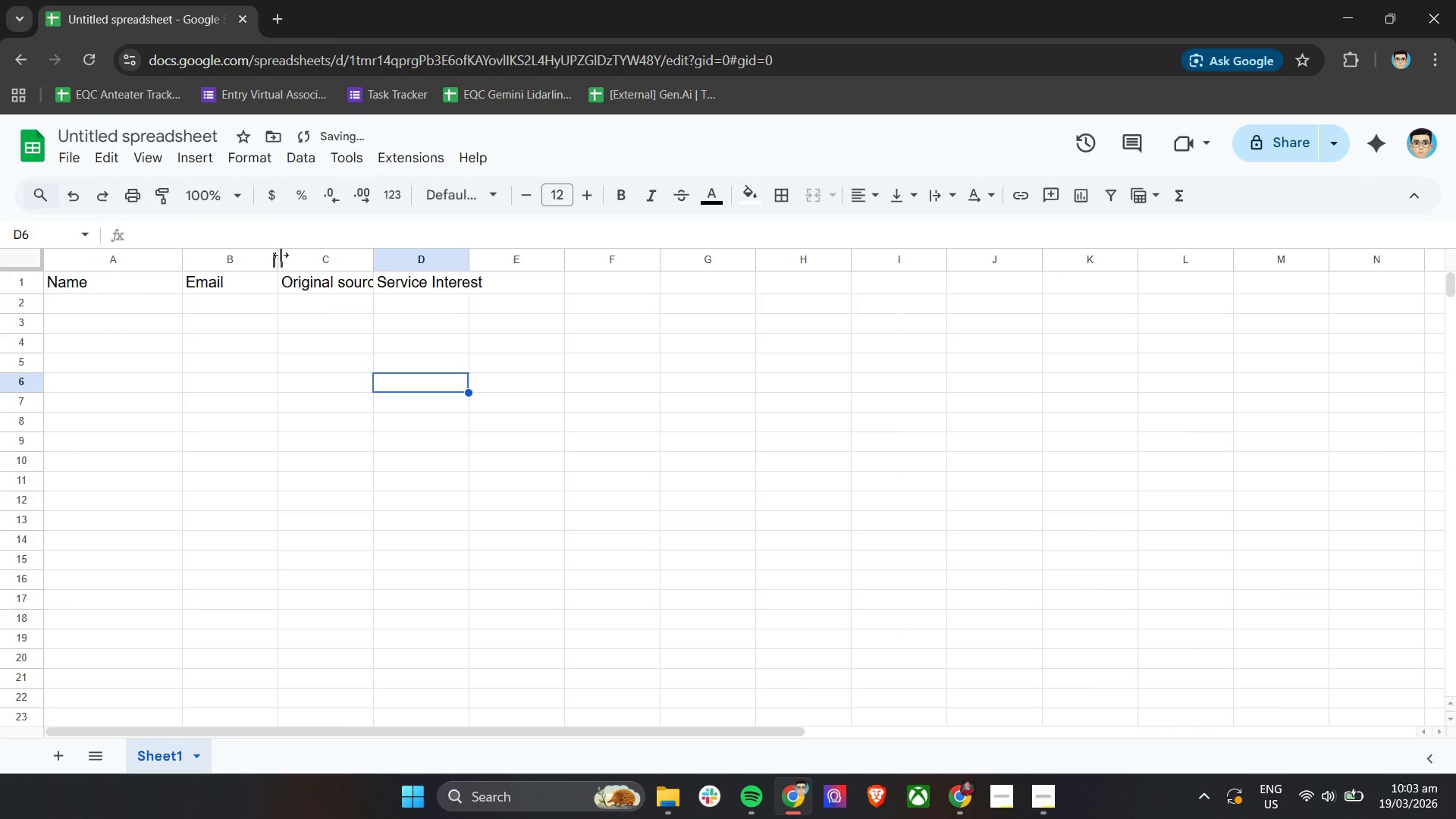 
left_click_drag(start_coordinate=[281, 255], to_coordinate=[321, 255])
 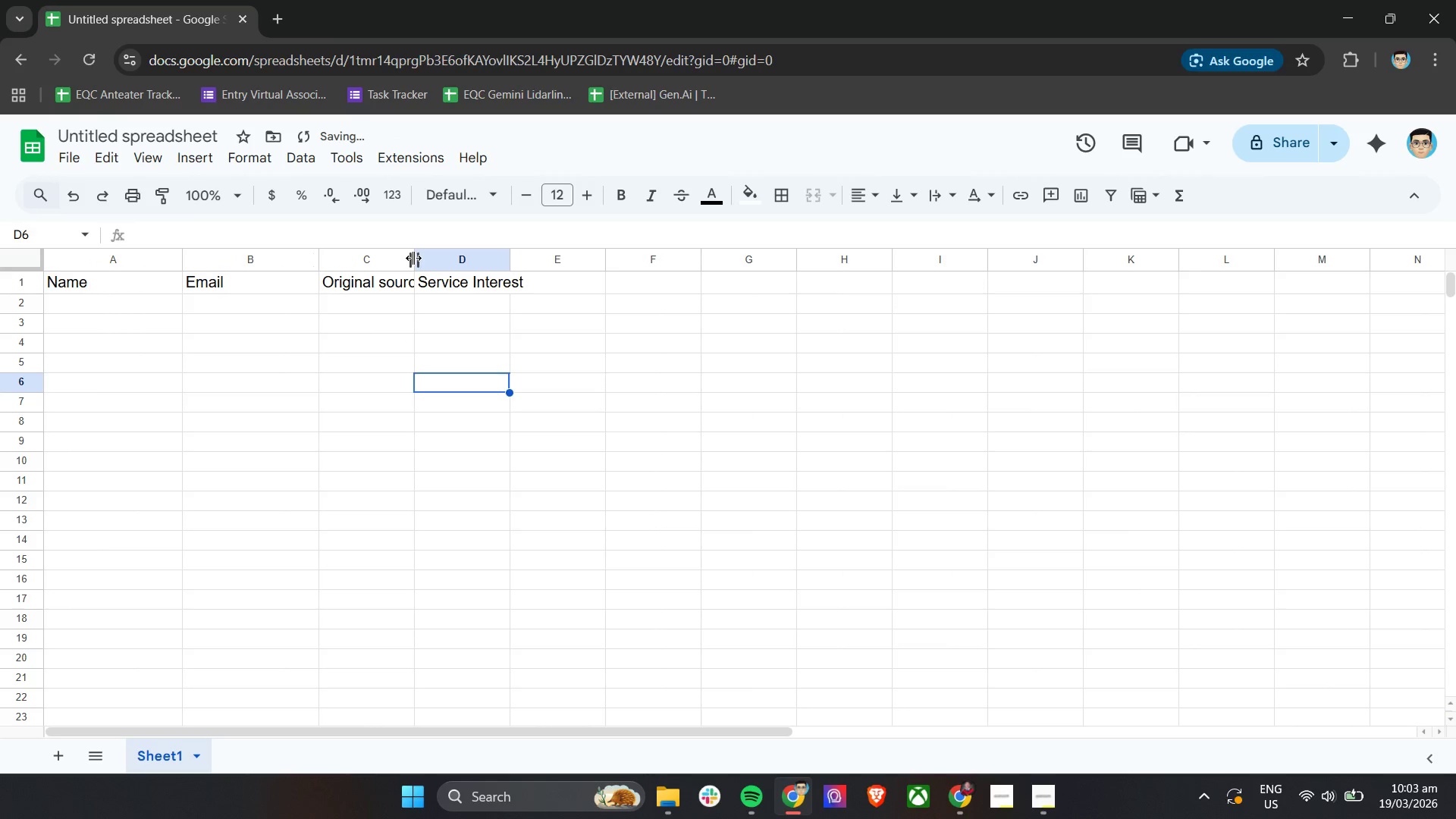 
left_click_drag(start_coordinate=[413, 258], to_coordinate=[470, 258])
 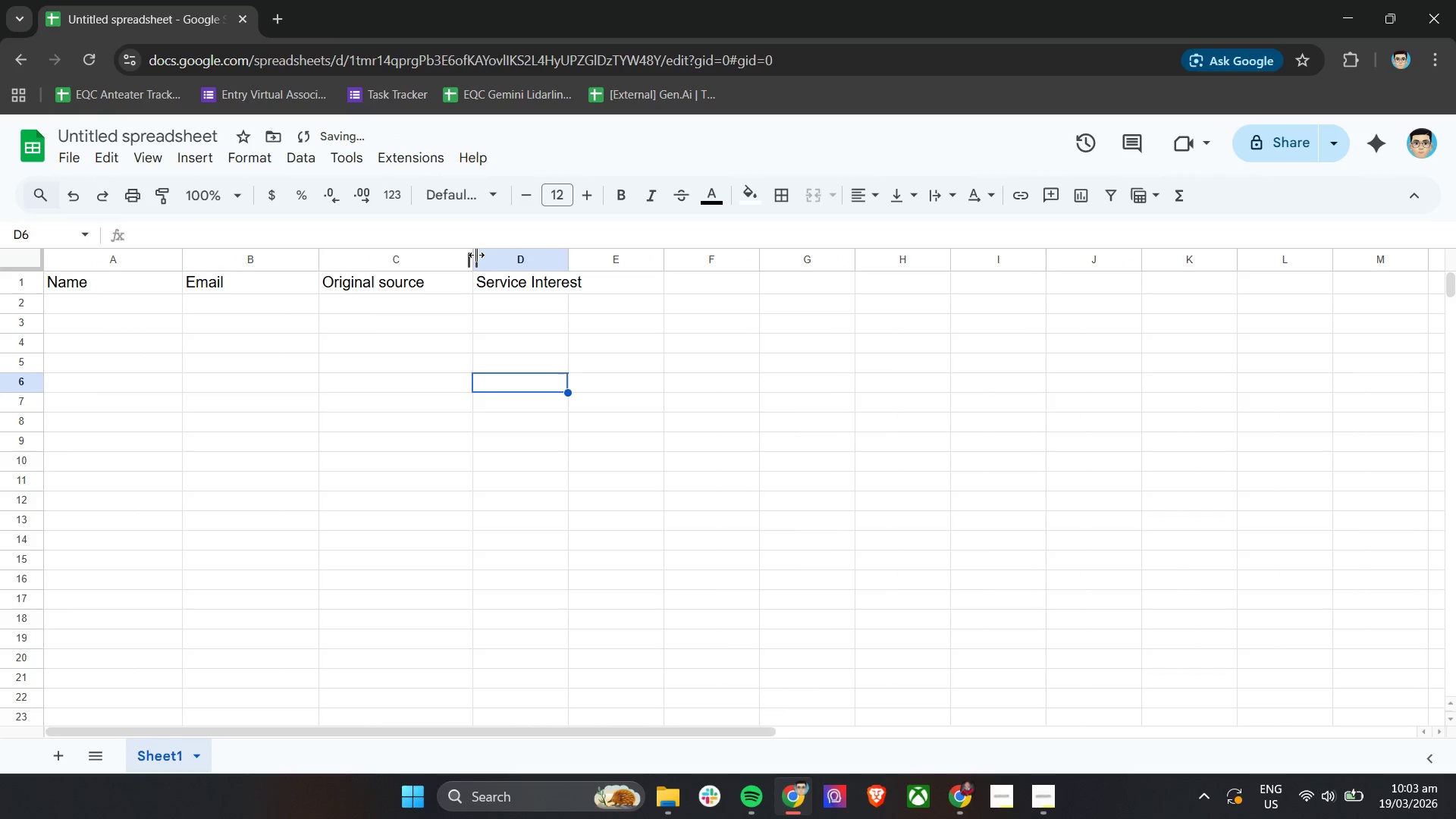 
left_click_drag(start_coordinate=[475, 255], to_coordinate=[493, 255])
 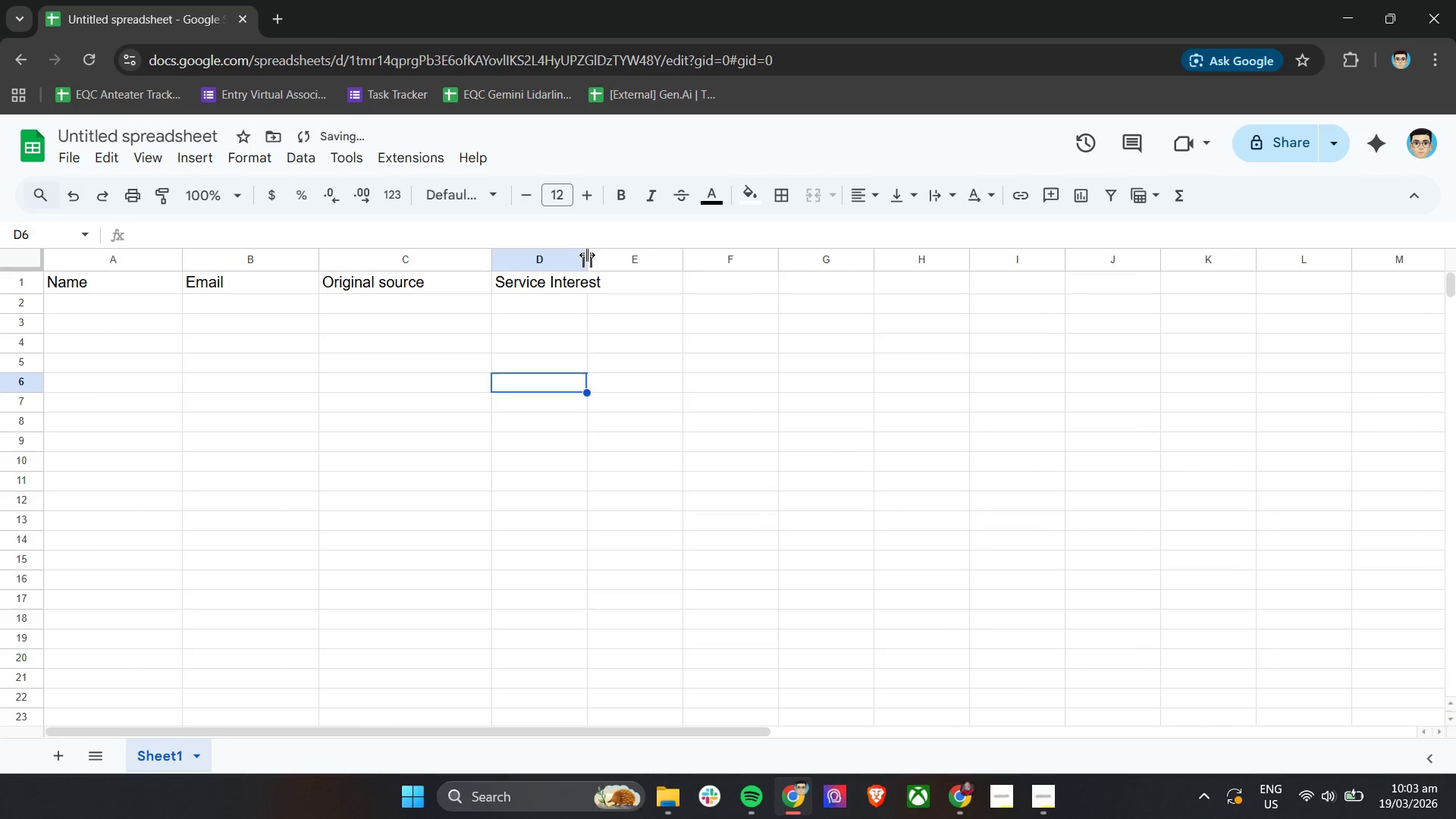 
left_click_drag(start_coordinate=[587, 255], to_coordinate=[692, 256])
 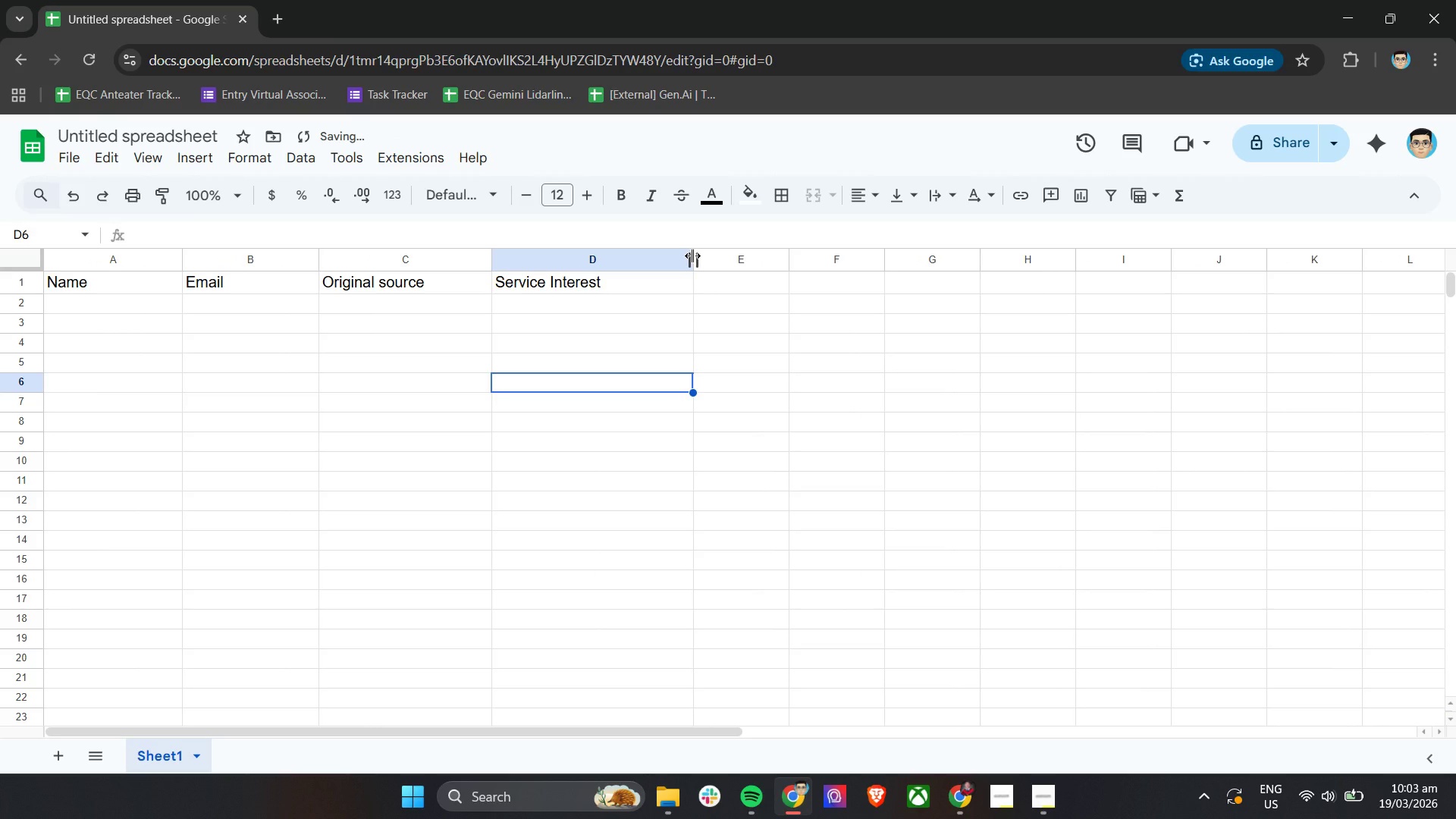 
left_click_drag(start_coordinate=[692, 256], to_coordinate=[706, 255])
 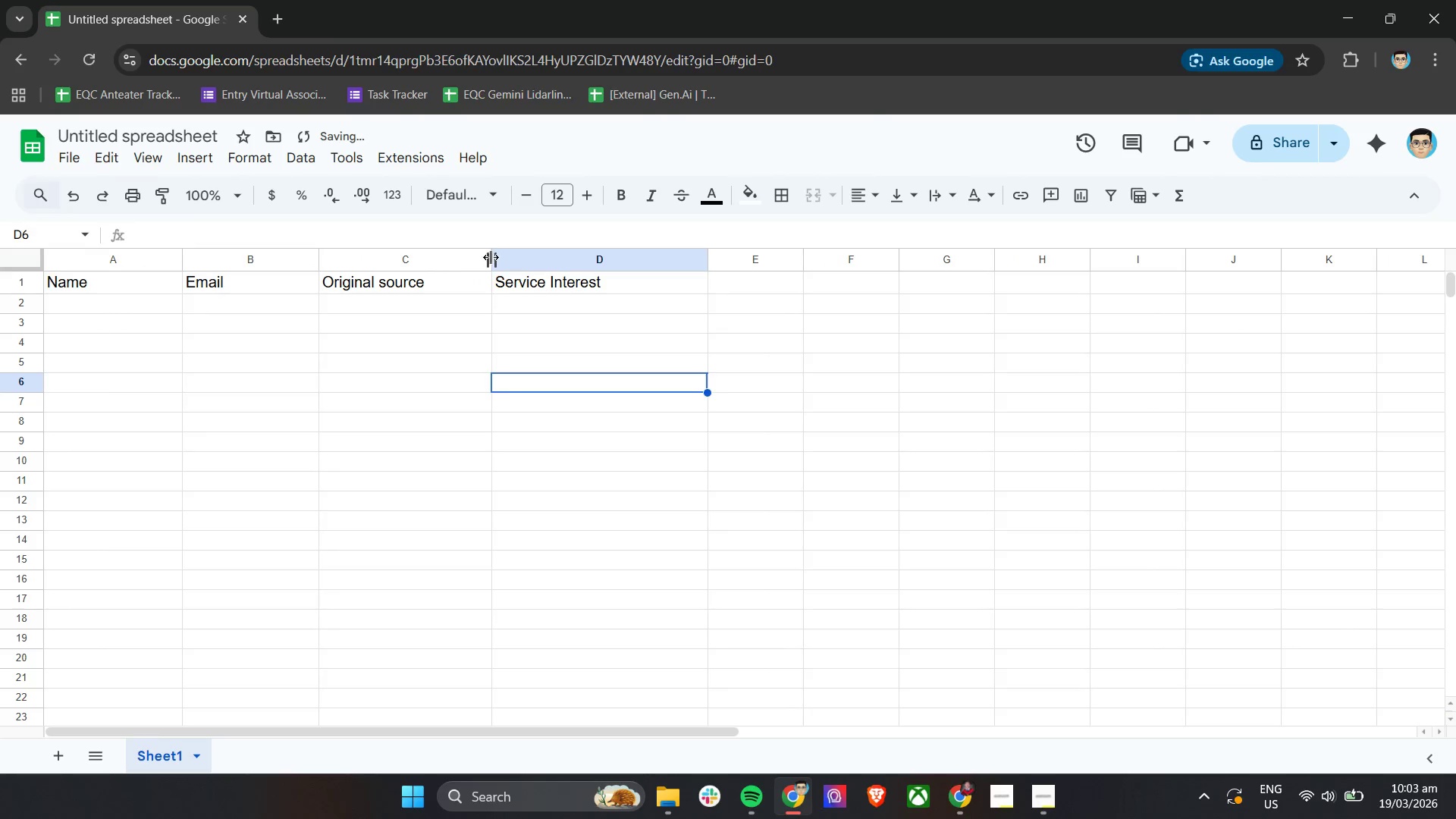 
left_click_drag(start_coordinate=[491, 257], to_coordinate=[509, 257])
 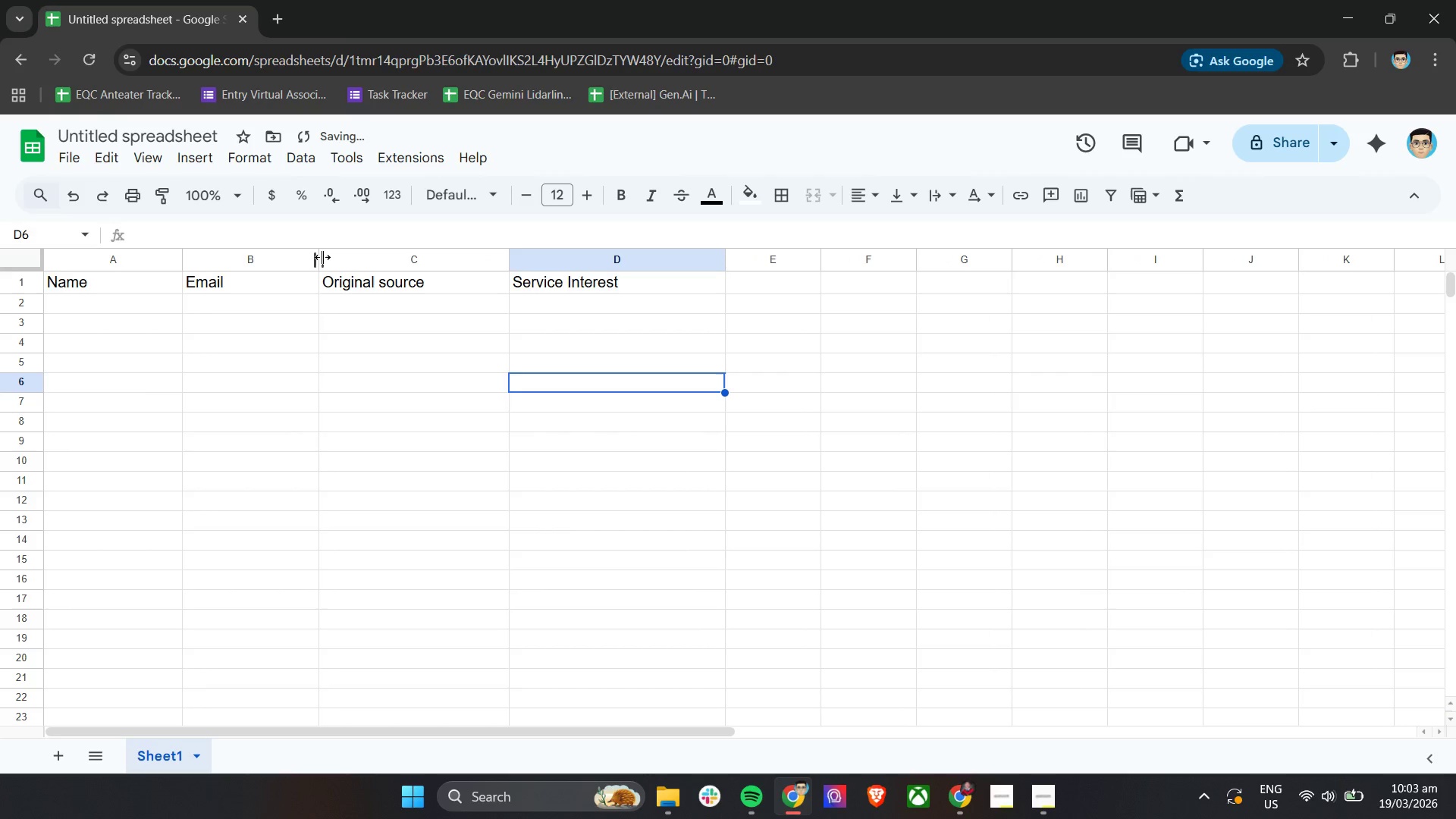 
left_click_drag(start_coordinate=[321, 257], to_coordinate=[333, 262])
 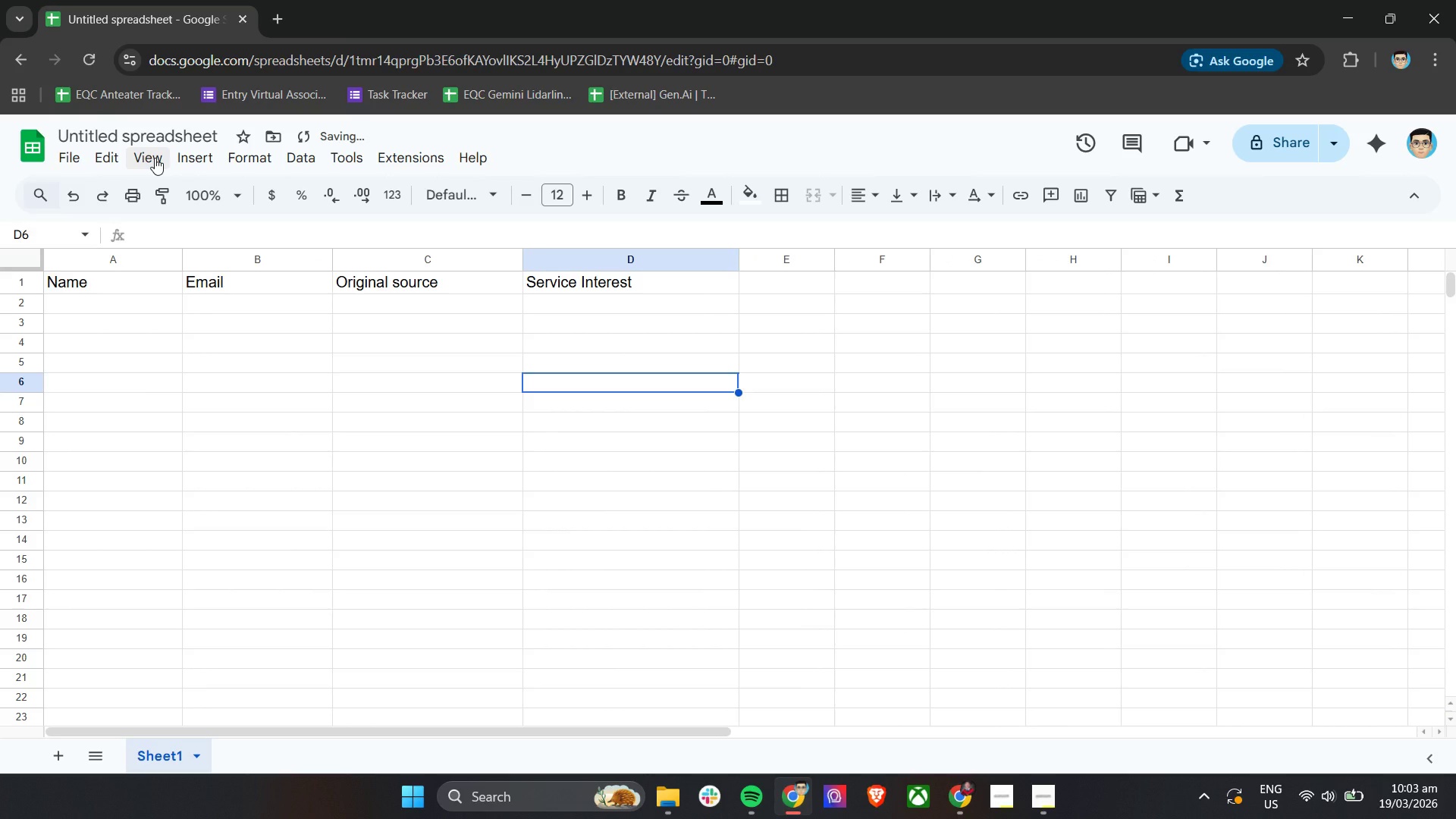 
left_click([155, 158])
 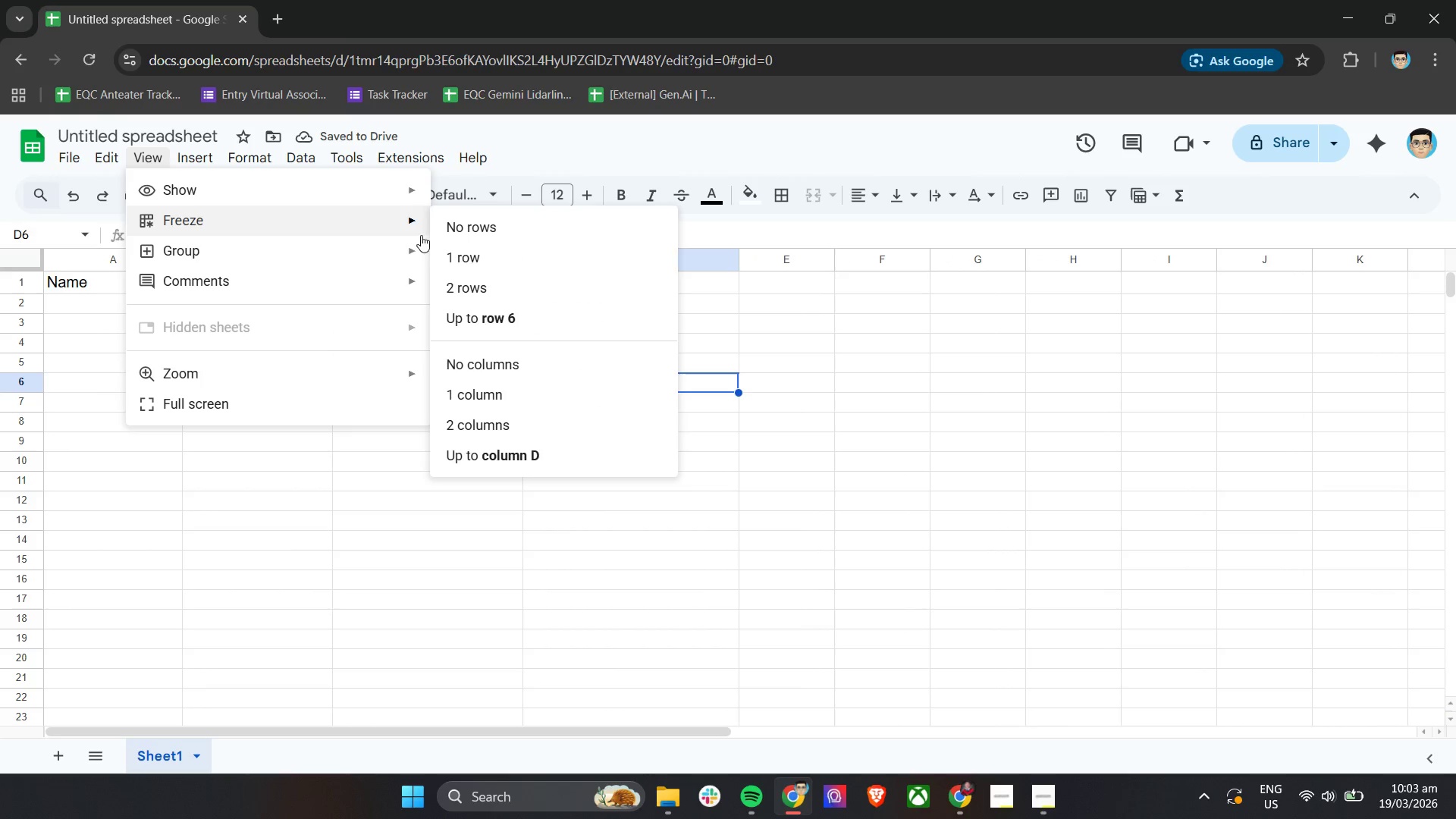 
left_click([468, 259])
 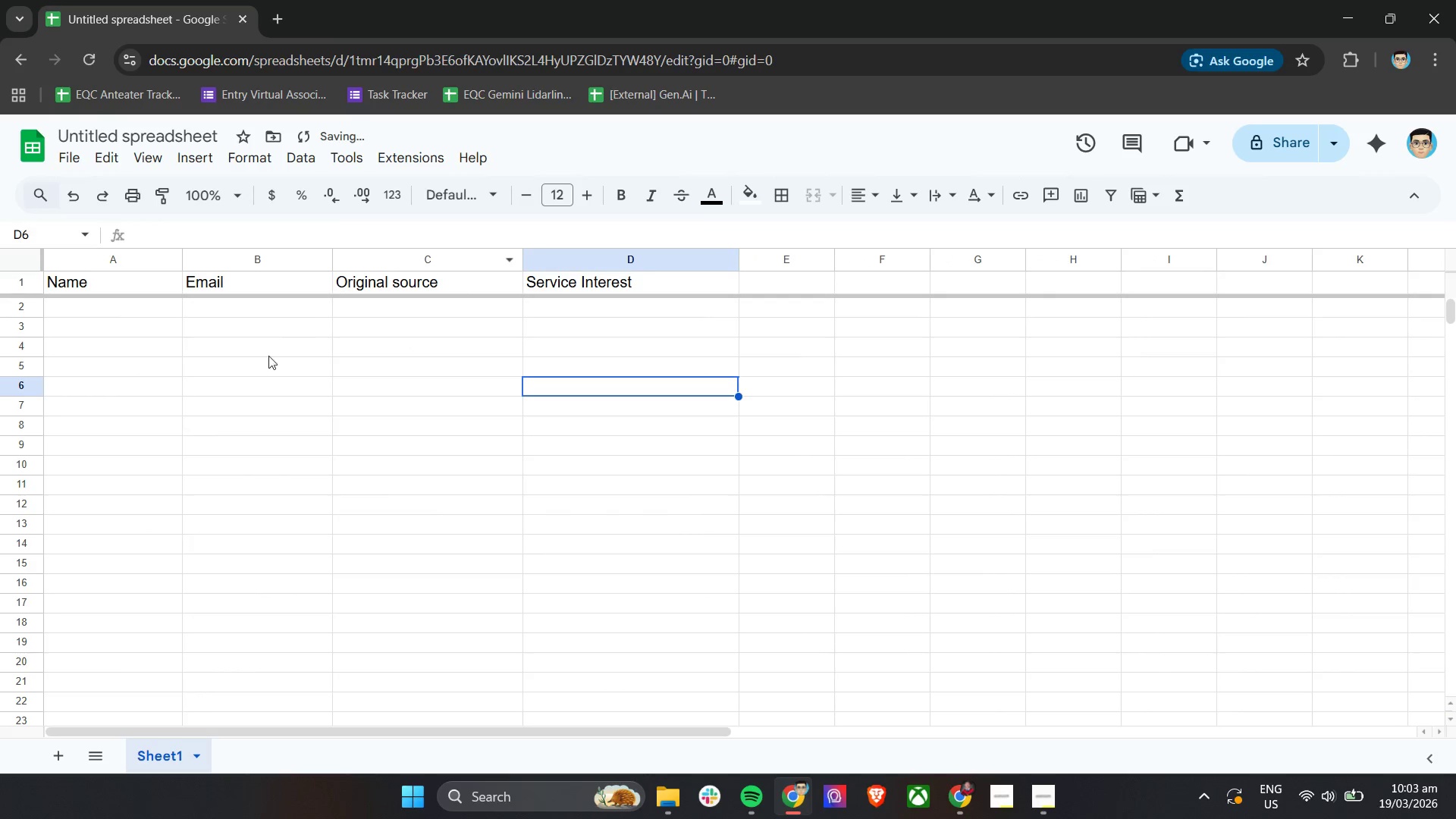 
left_click([263, 384])
 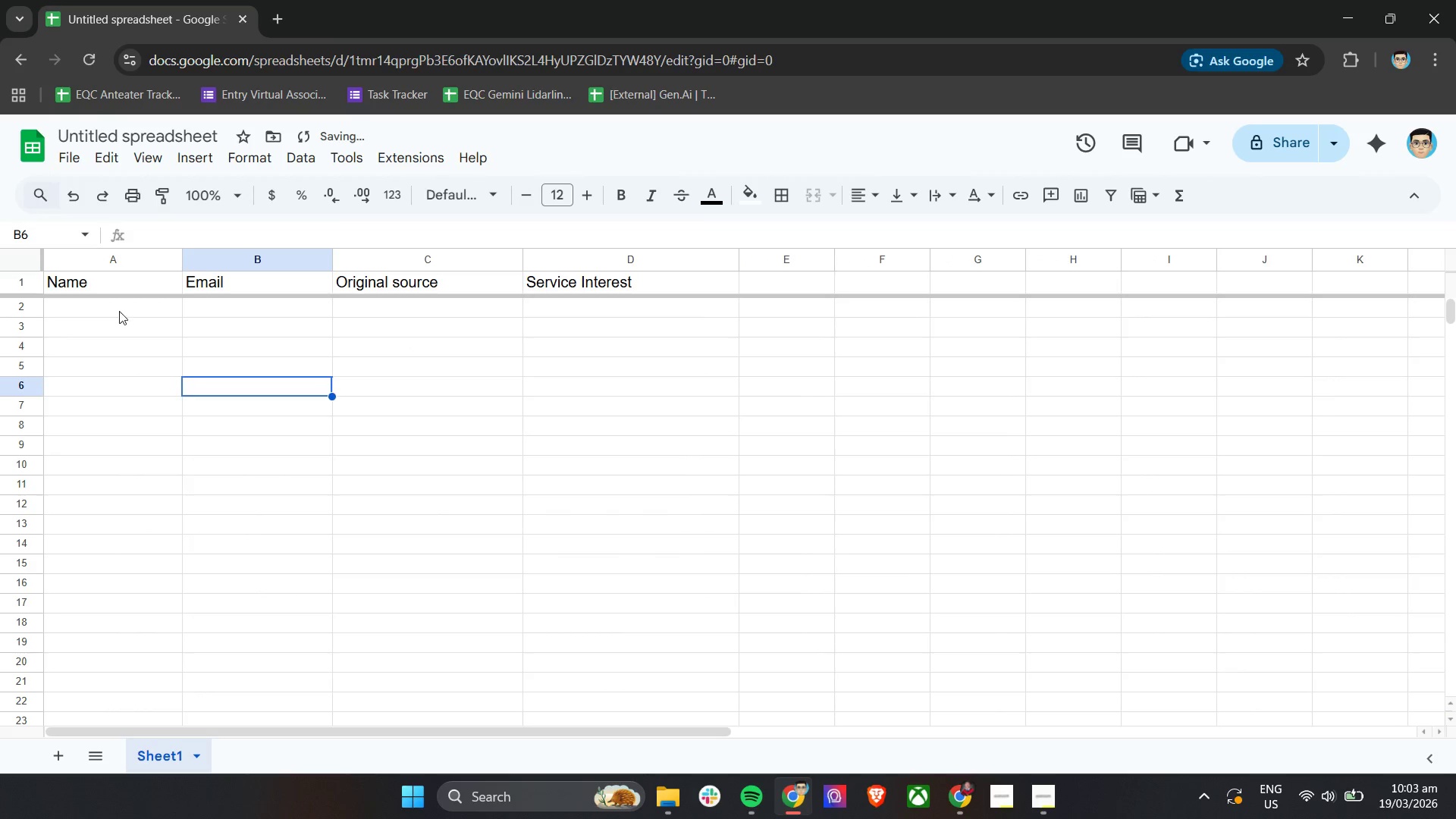 
left_click([119, 311])
 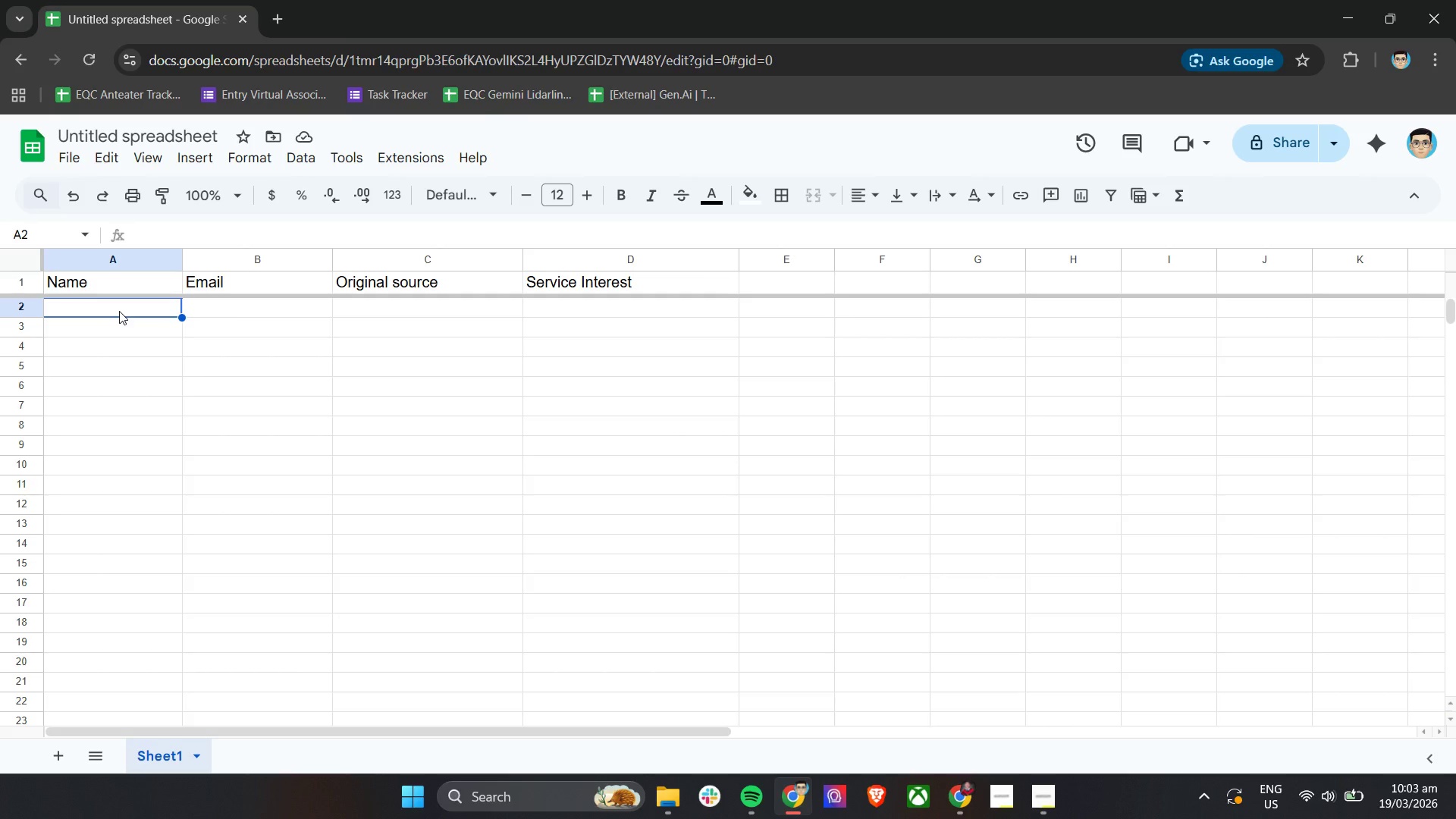 
wait(13.03)
 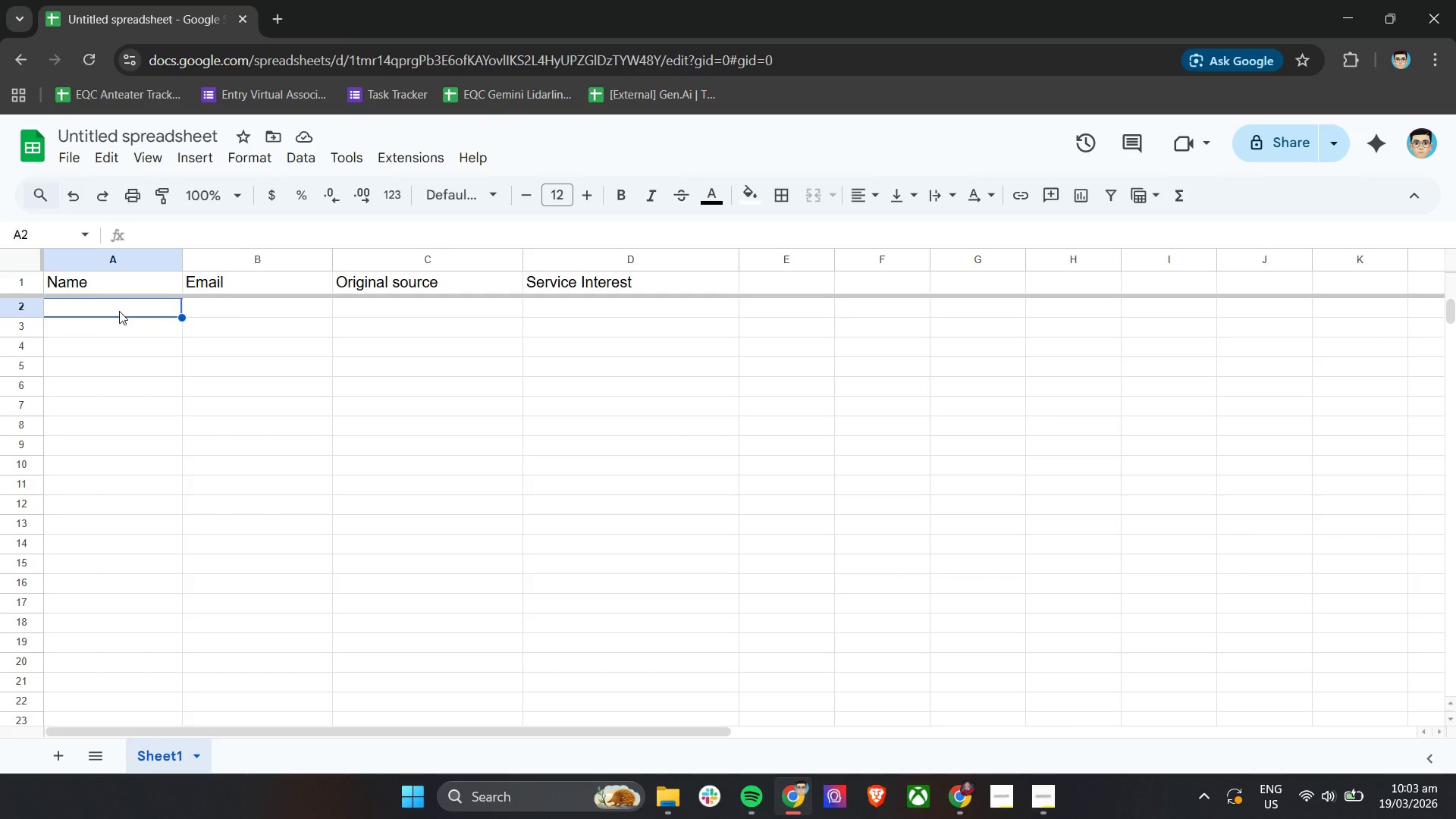 
type(Oliva Benneth)
key(Tab)
type(olib)
key(Backspace)
type(via )
key(Backspace)
type(.benneth@gmail.com)
 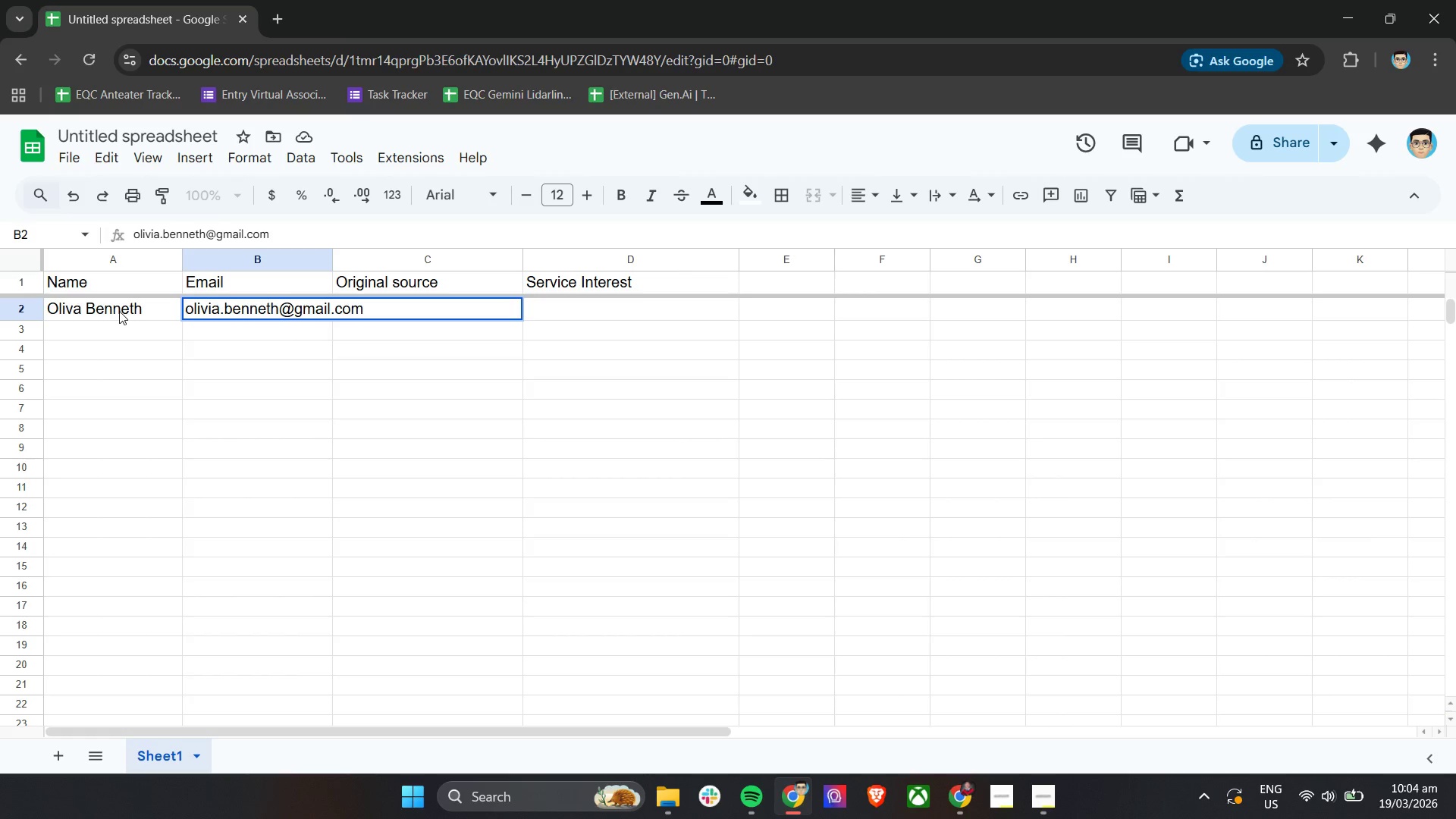 
left_click_drag(start_coordinate=[212, 497], to_coordinate=[224, 495])
 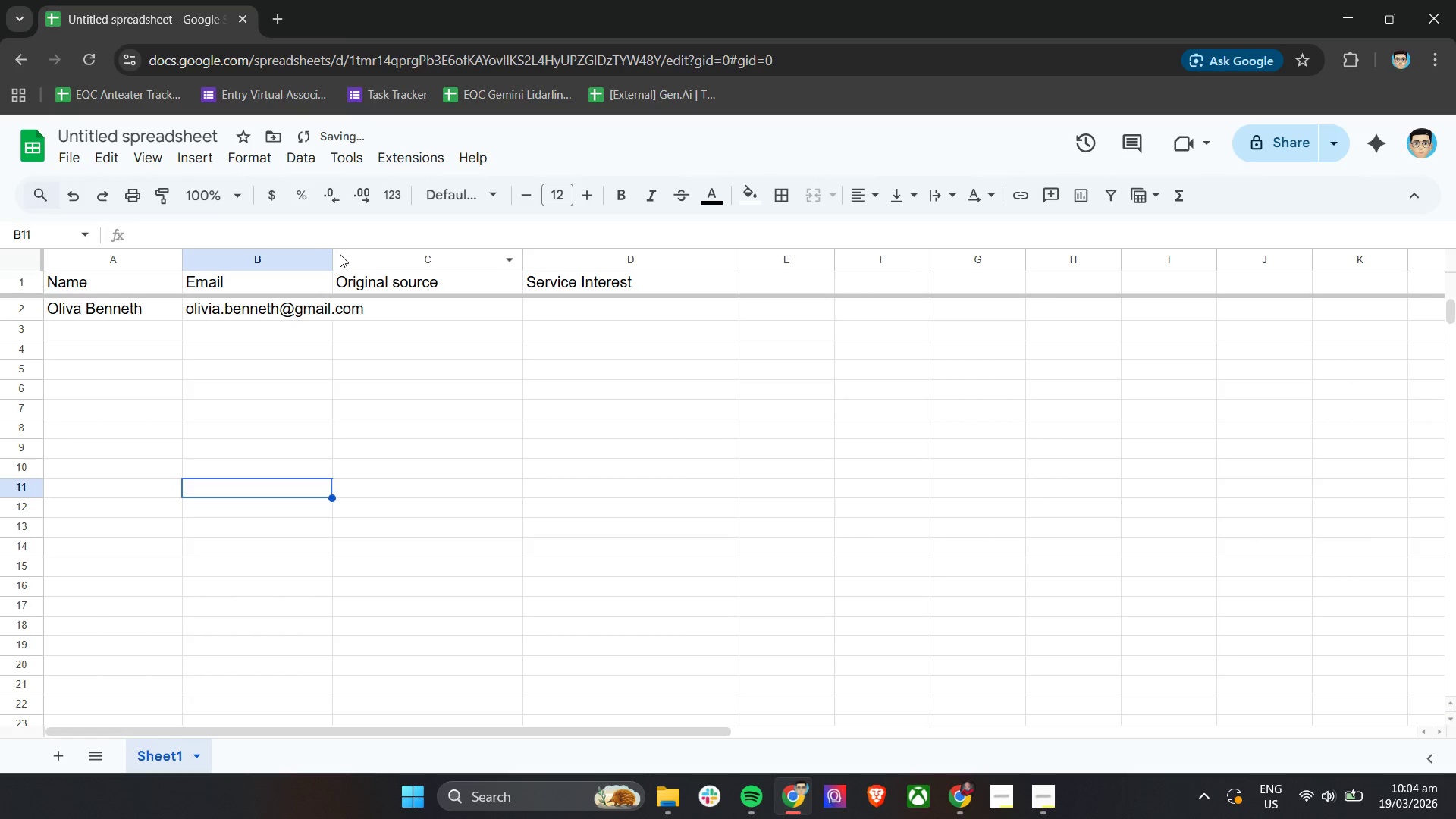 
left_click_drag(start_coordinate=[337, 254], to_coordinate=[387, 256])
 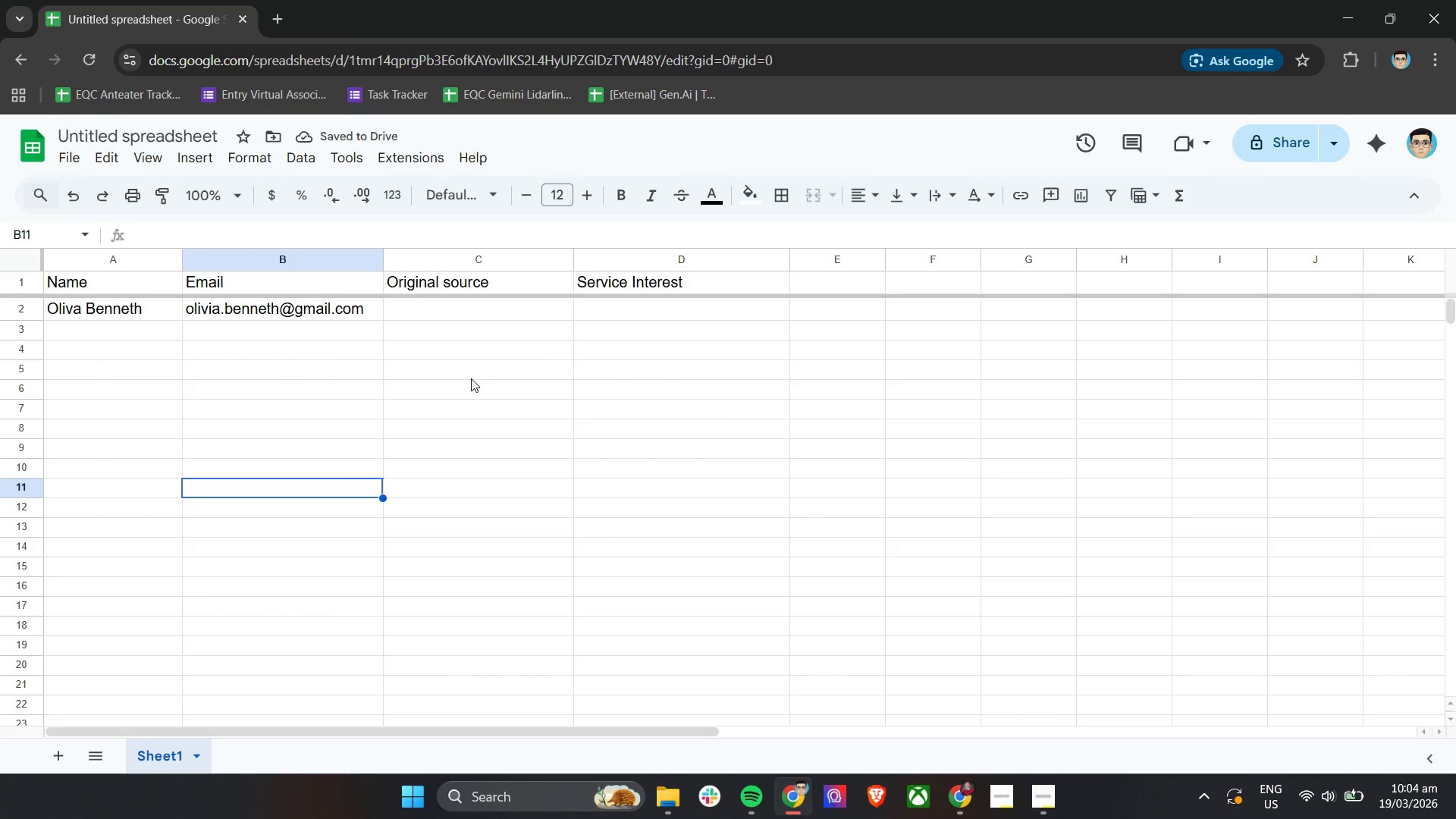 
left_click([447, 312])
 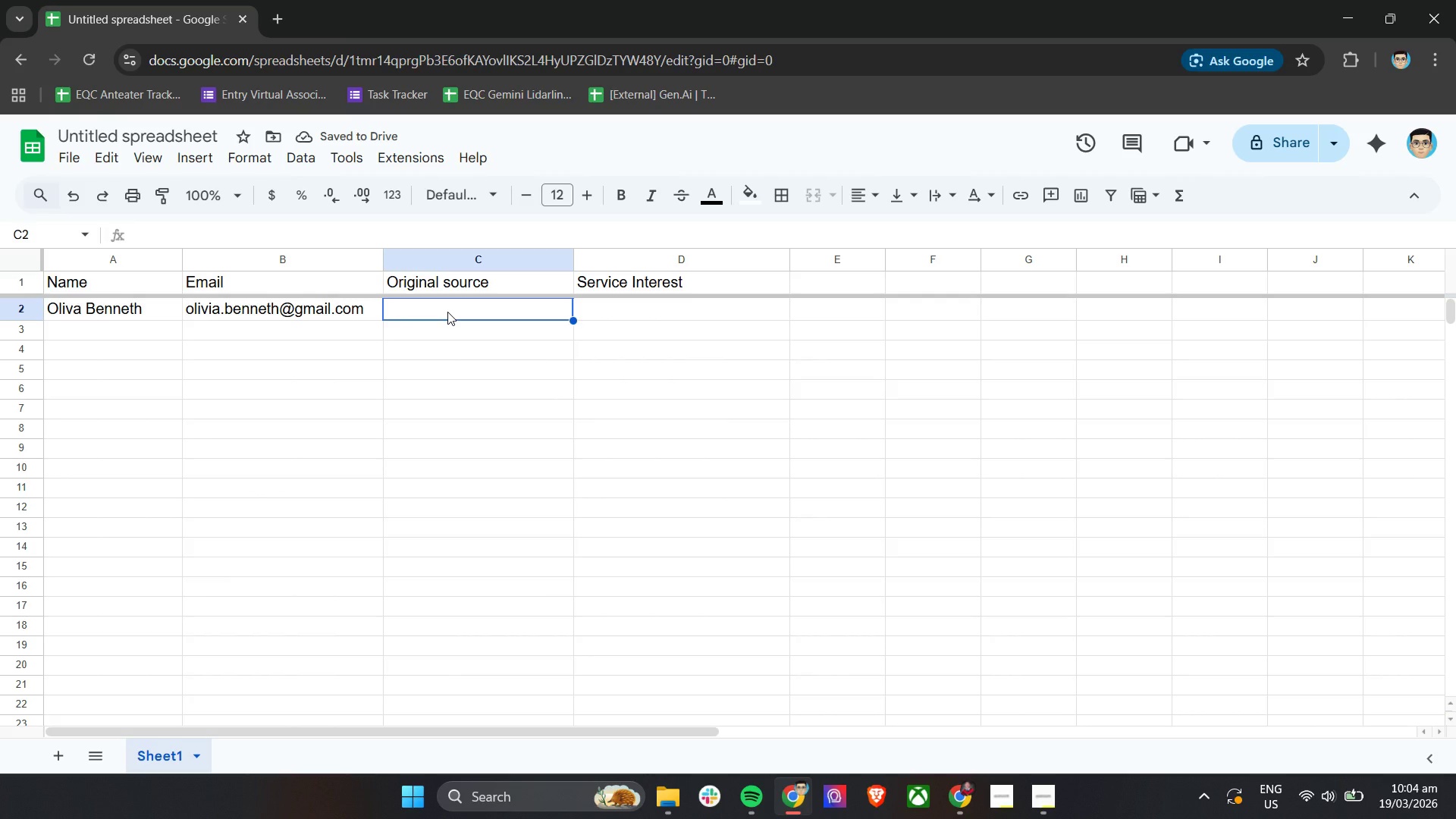 
type(Email m)
key(Backspace)
type(Marketing)
key(Tab)
type(Laser)
 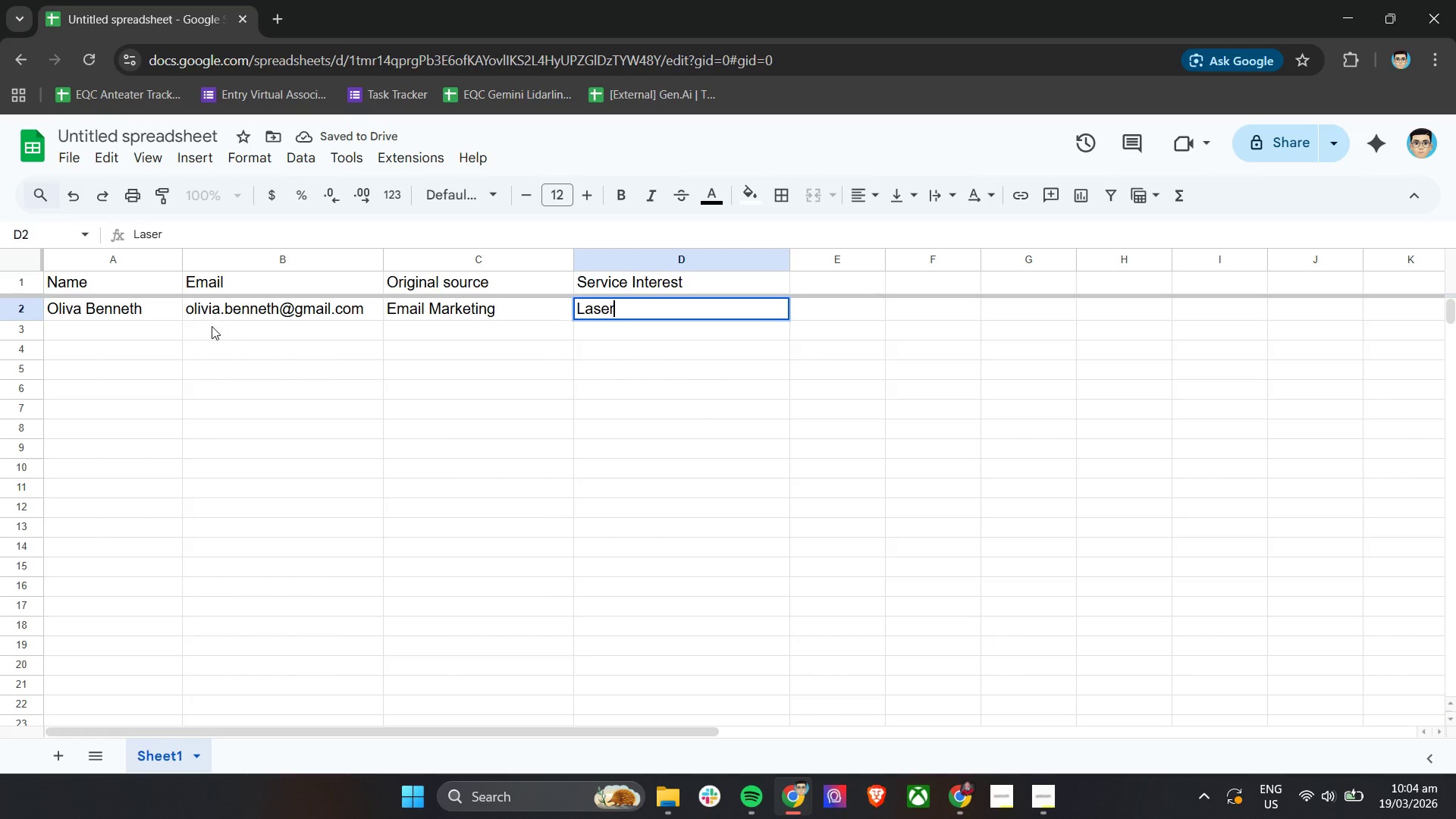 
type(Ethan Carter)
key(Tab)
type(ethan.carter@yahoo.com)
 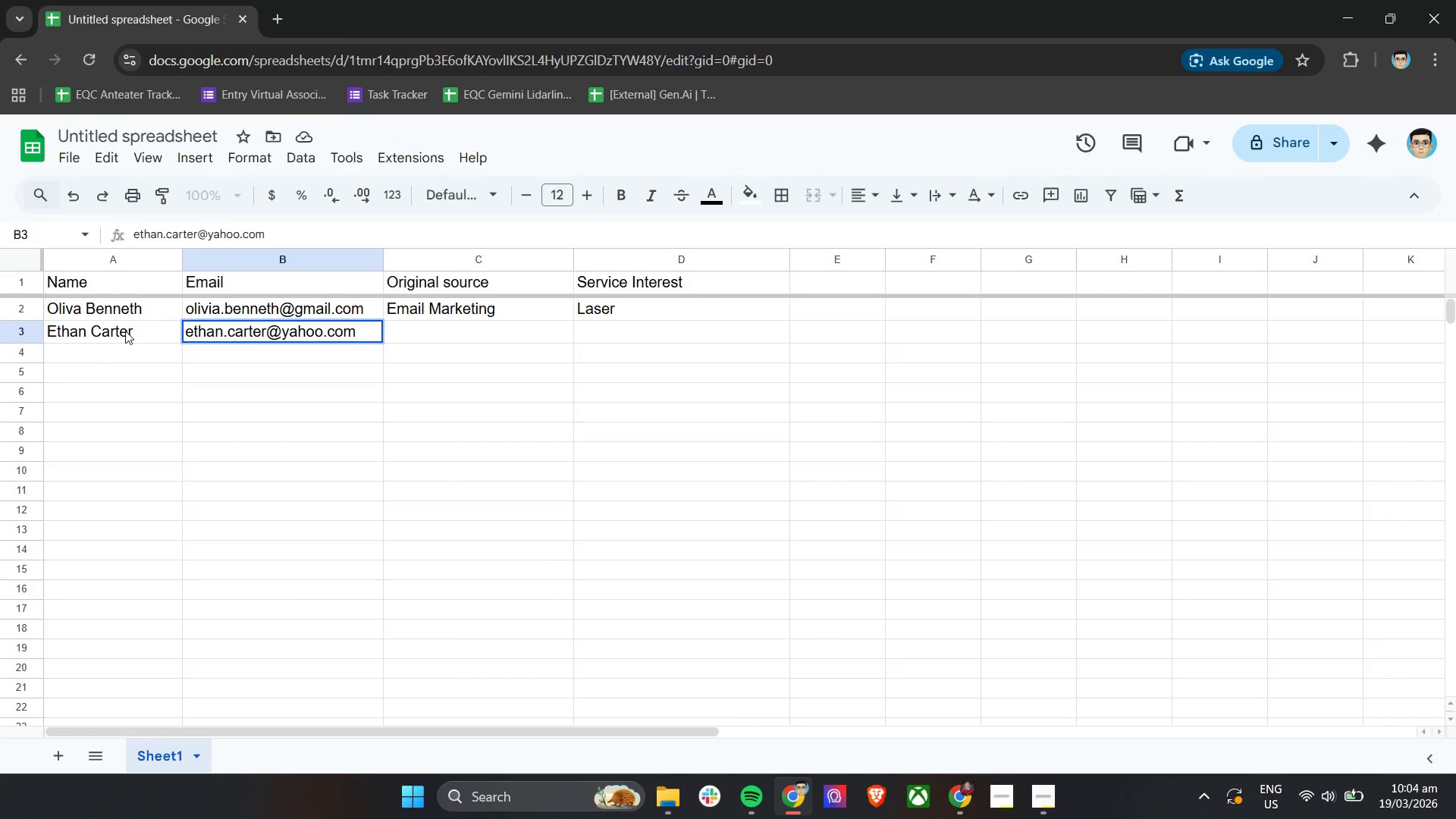 
left_click([102, 357])
 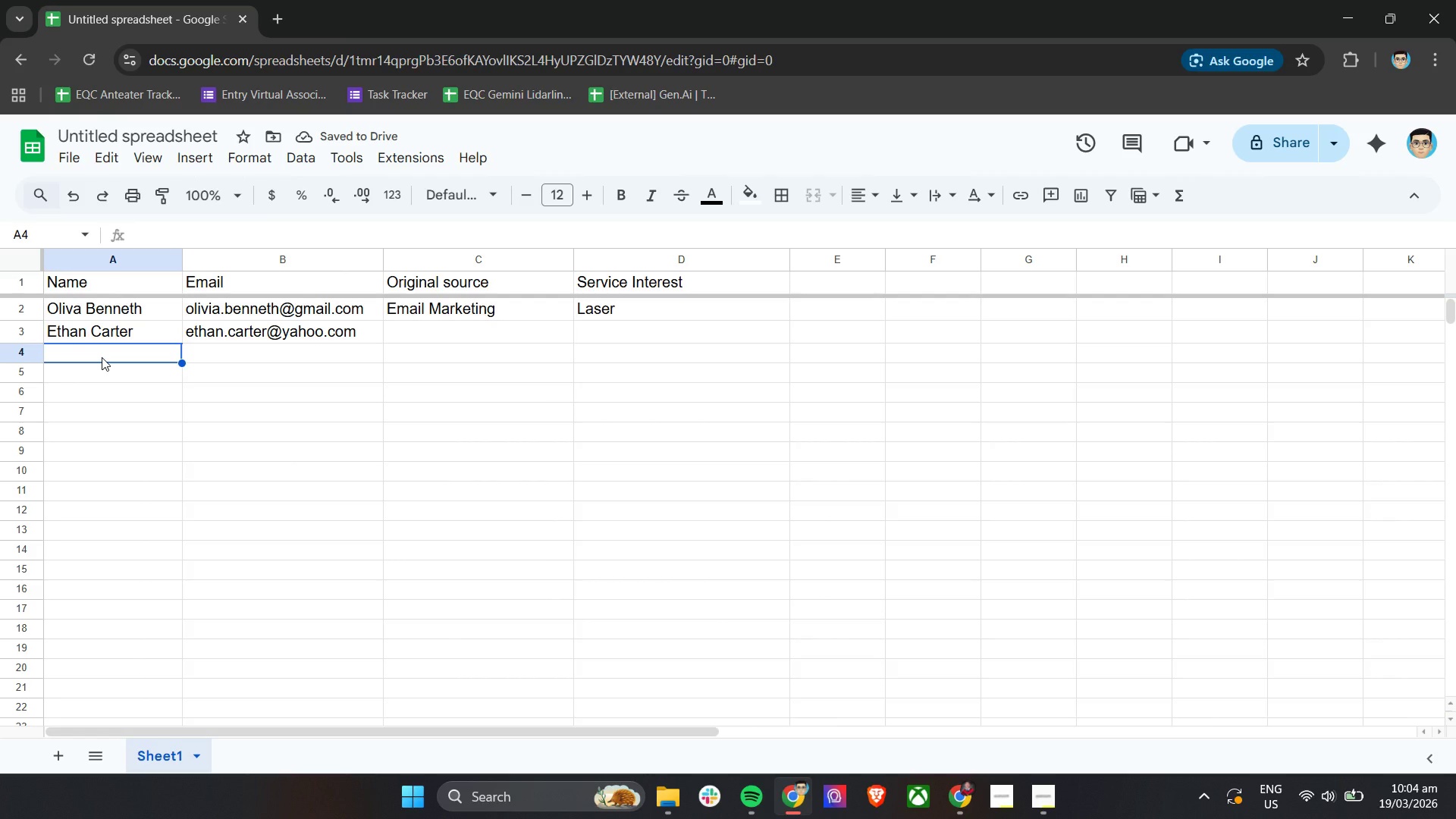 
type(Spo)
key(Backspace)
key(Backspace)
type(ophia )
 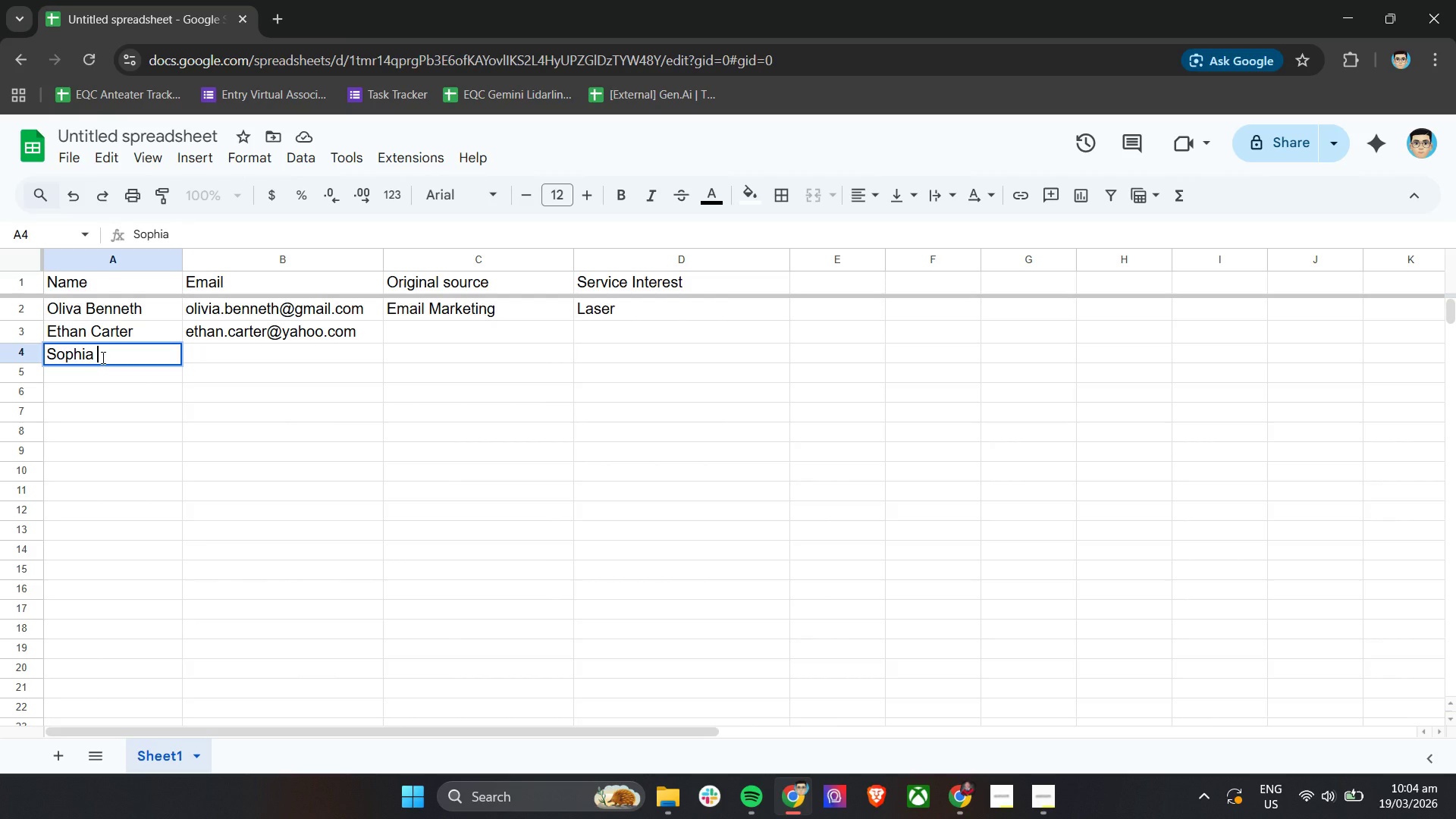 
wait(6.09)
 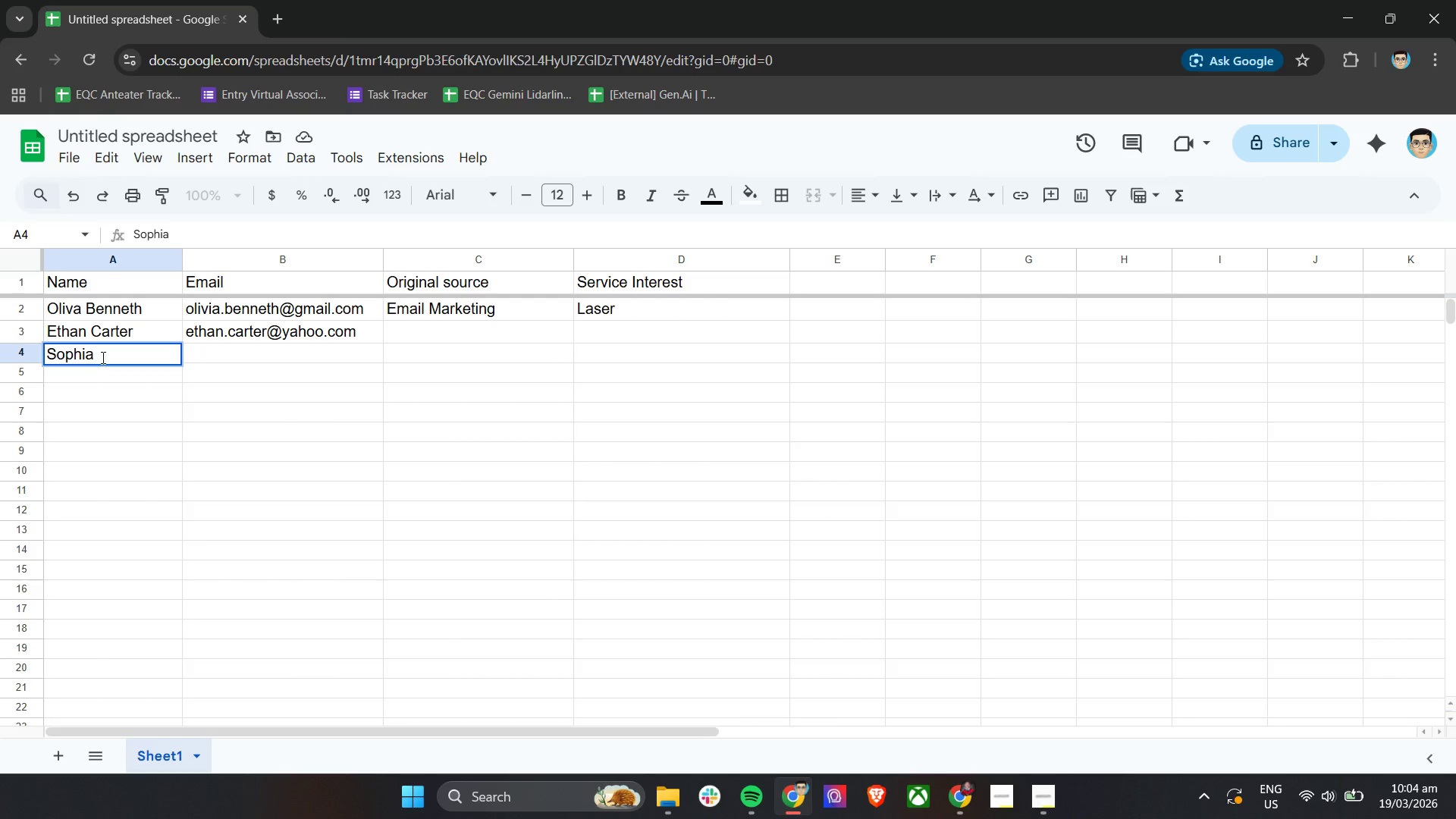 
type(Mith)
key(Backspace)
type(chell)
key(Tab)
type(sophia.mitchell@outlook.com)
 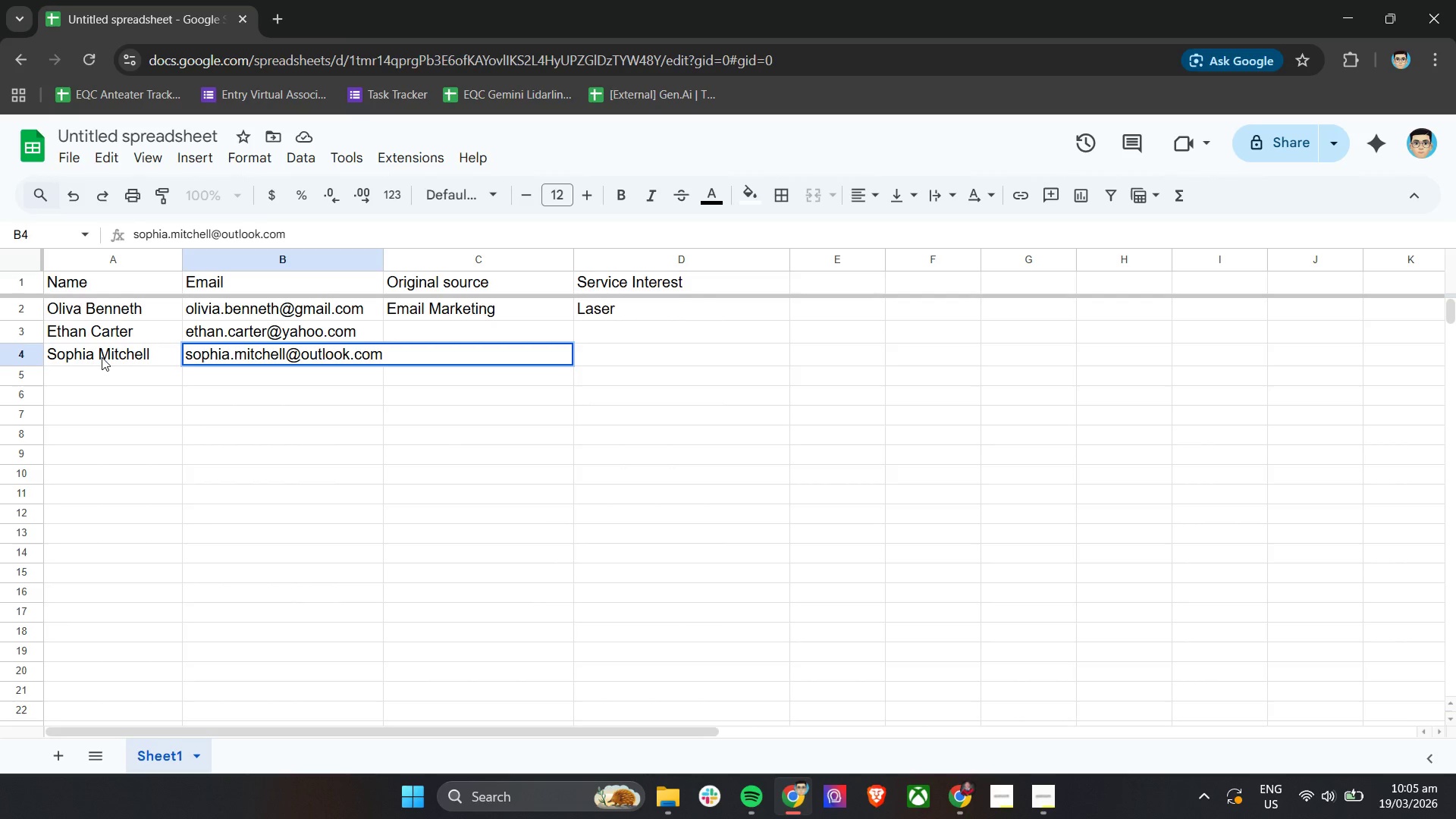 
left_click_drag(start_coordinate=[384, 258], to_coordinate=[403, 258])
 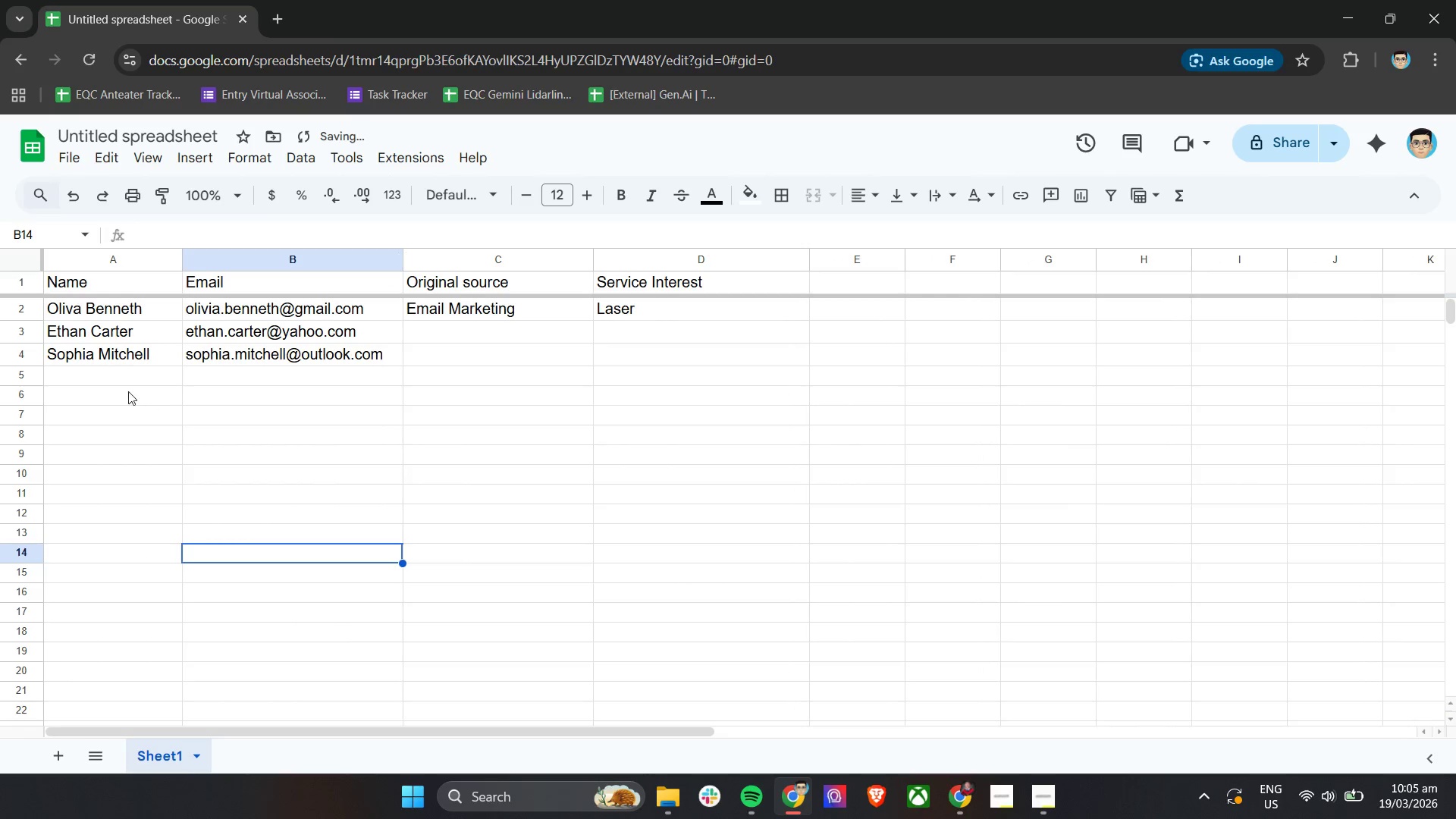 
left_click([128, 379])
 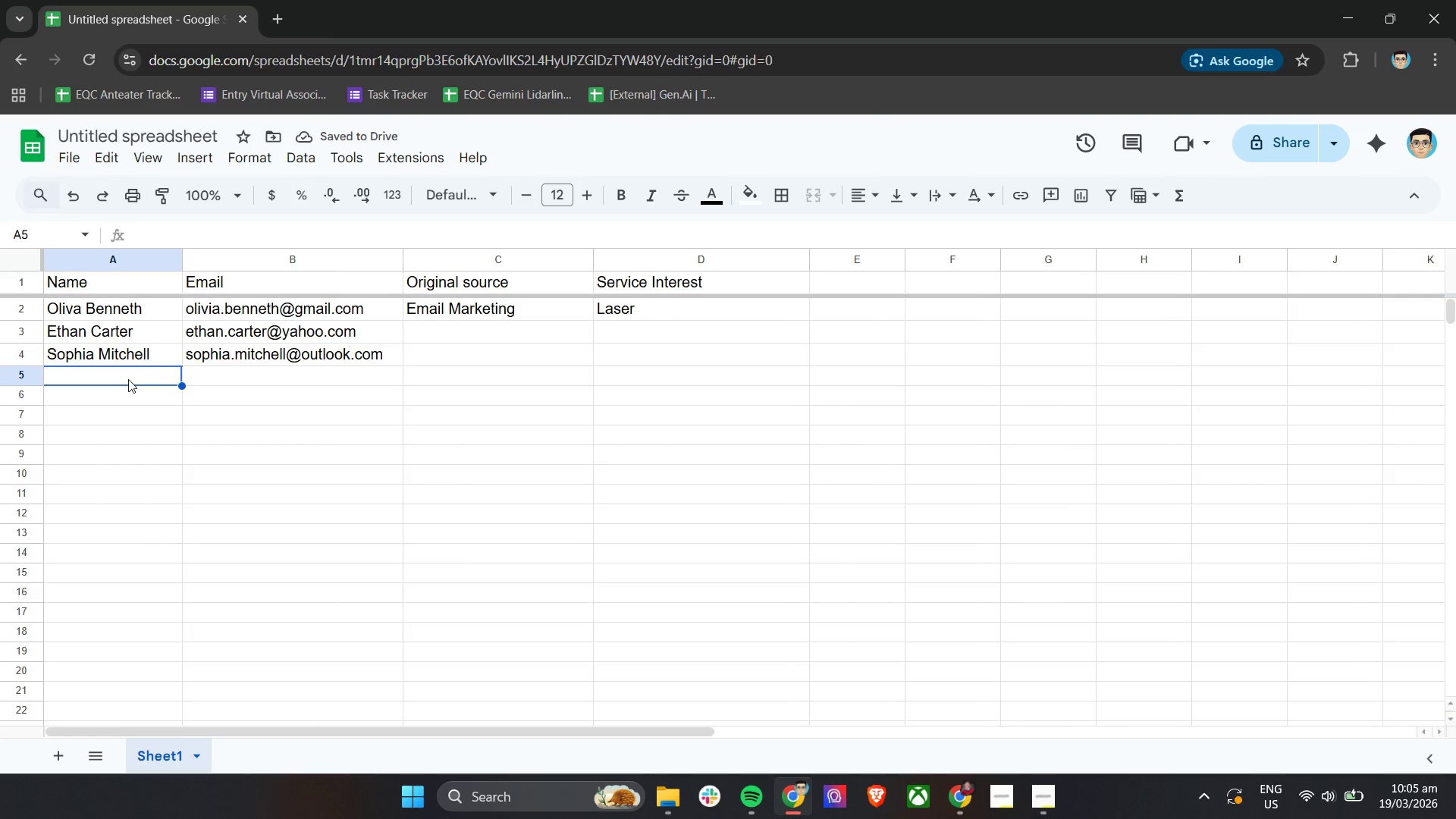 
type(Lian)
key(Backspace)
type(m Turner)
key(Tab)
type(liam.turner)
 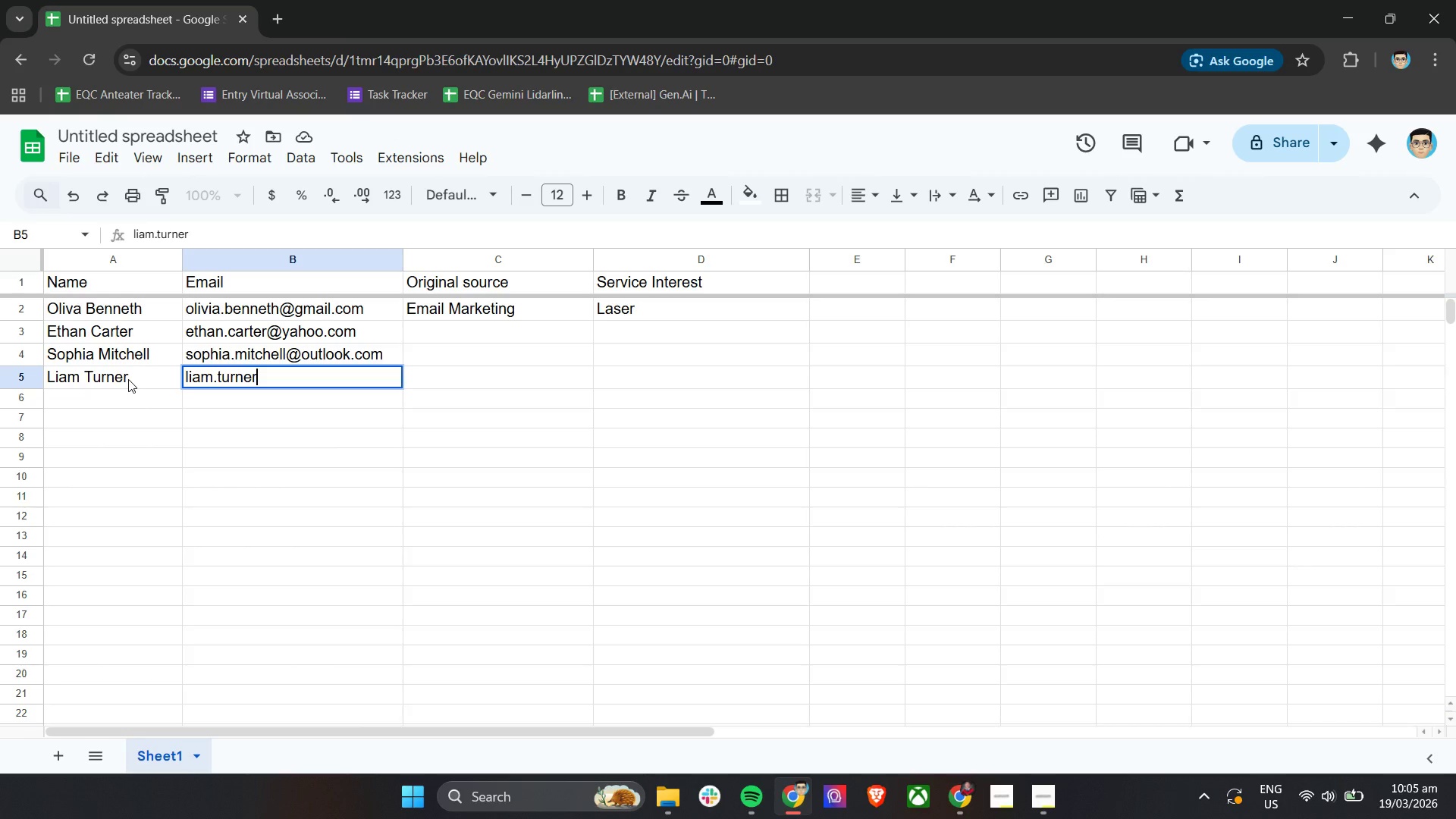 
type(@gmail.com)
 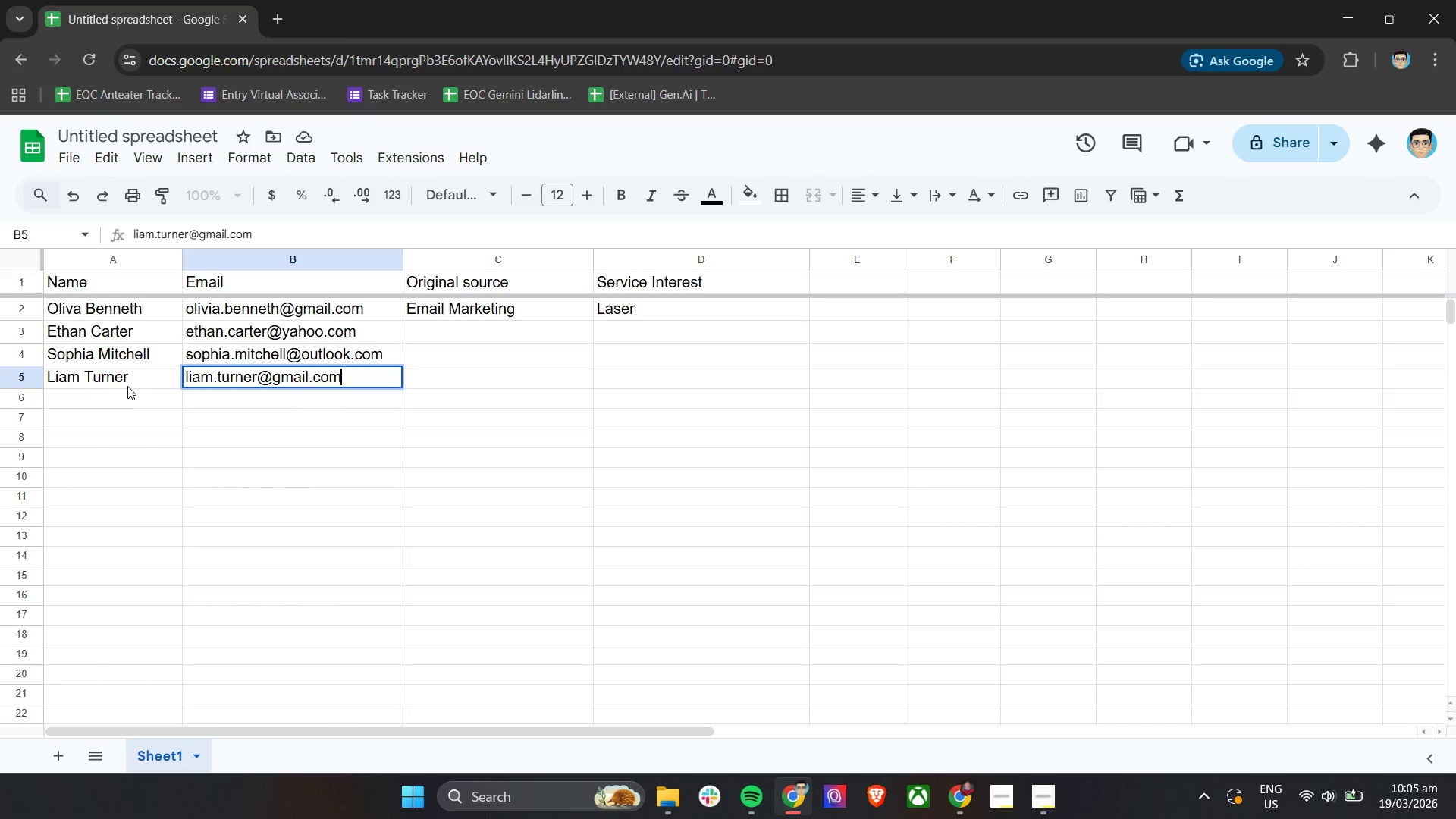 
left_click([133, 395])
 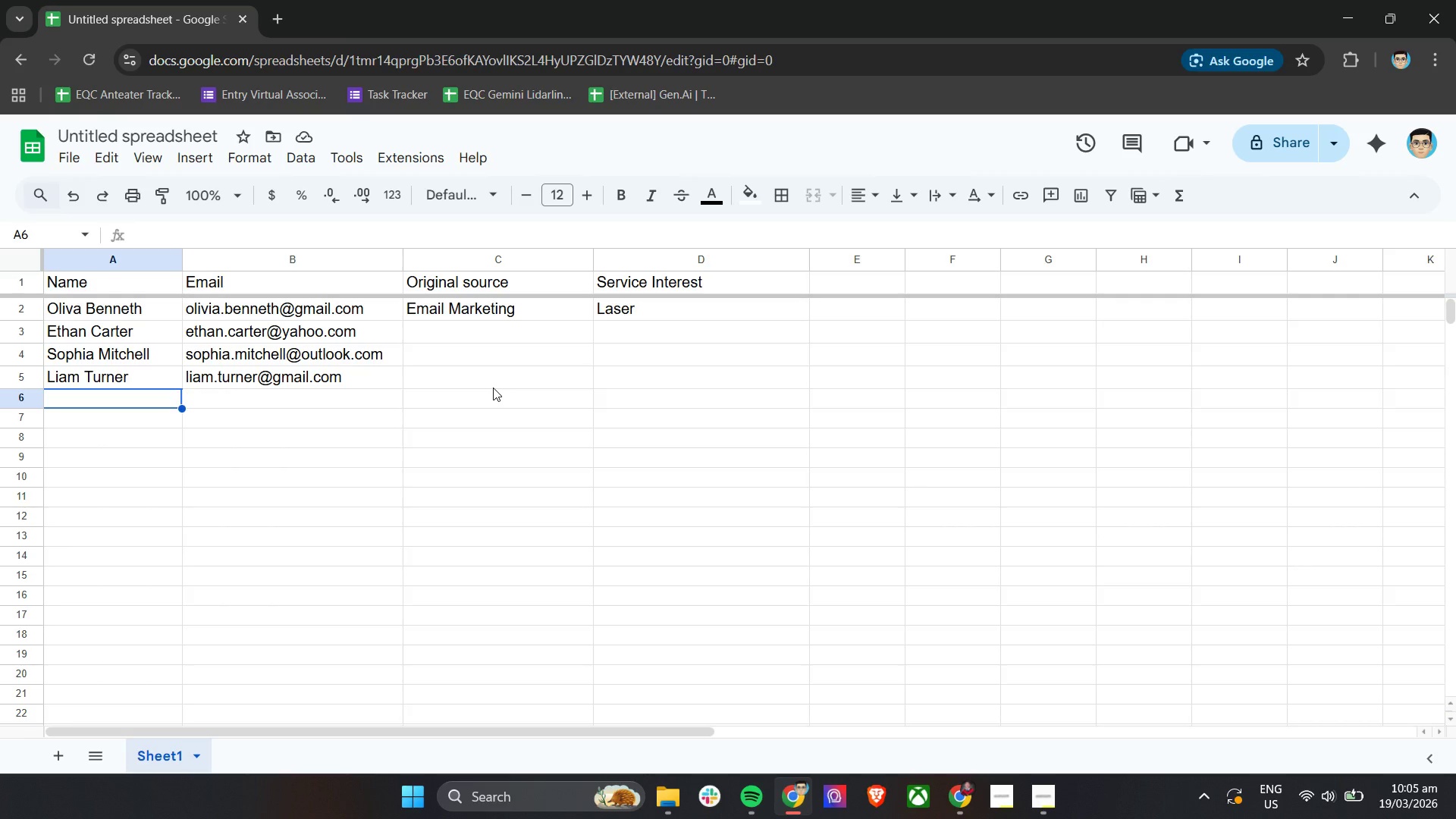 
wait(16.24)
 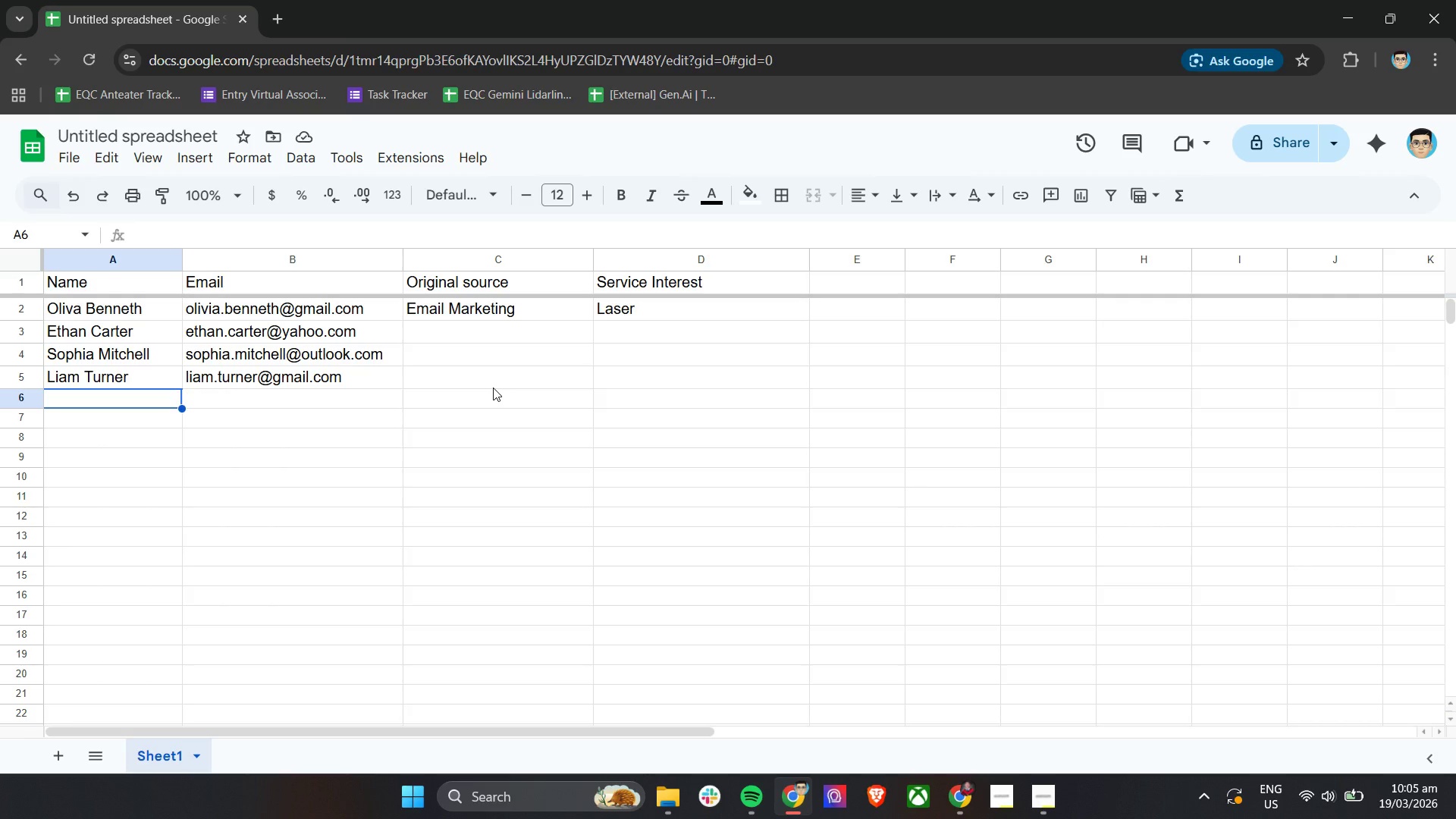 
scroll: coordinate [499, 500], scroll_direction: up, amount: 2.0
 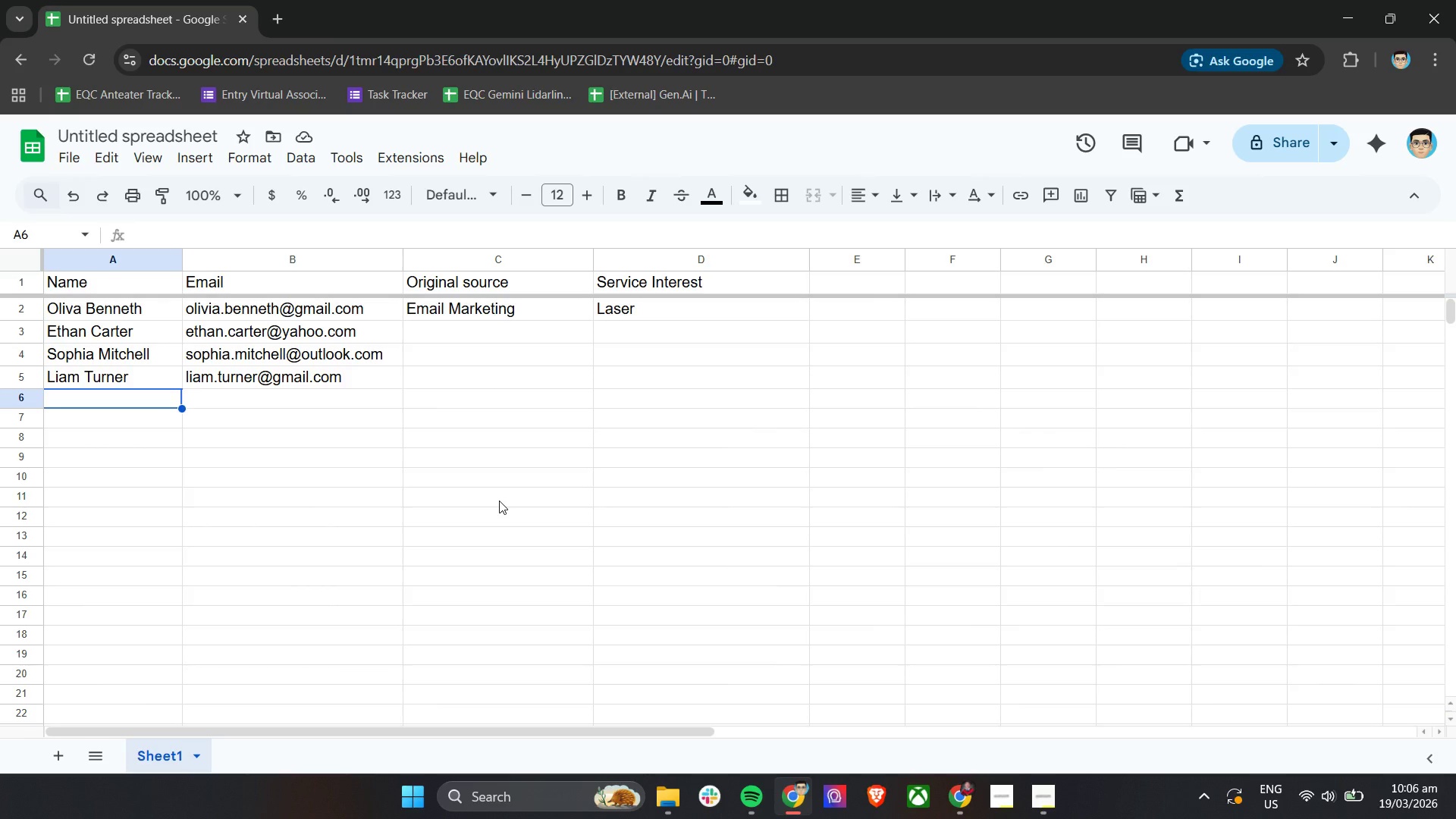 
wait(15.85)
 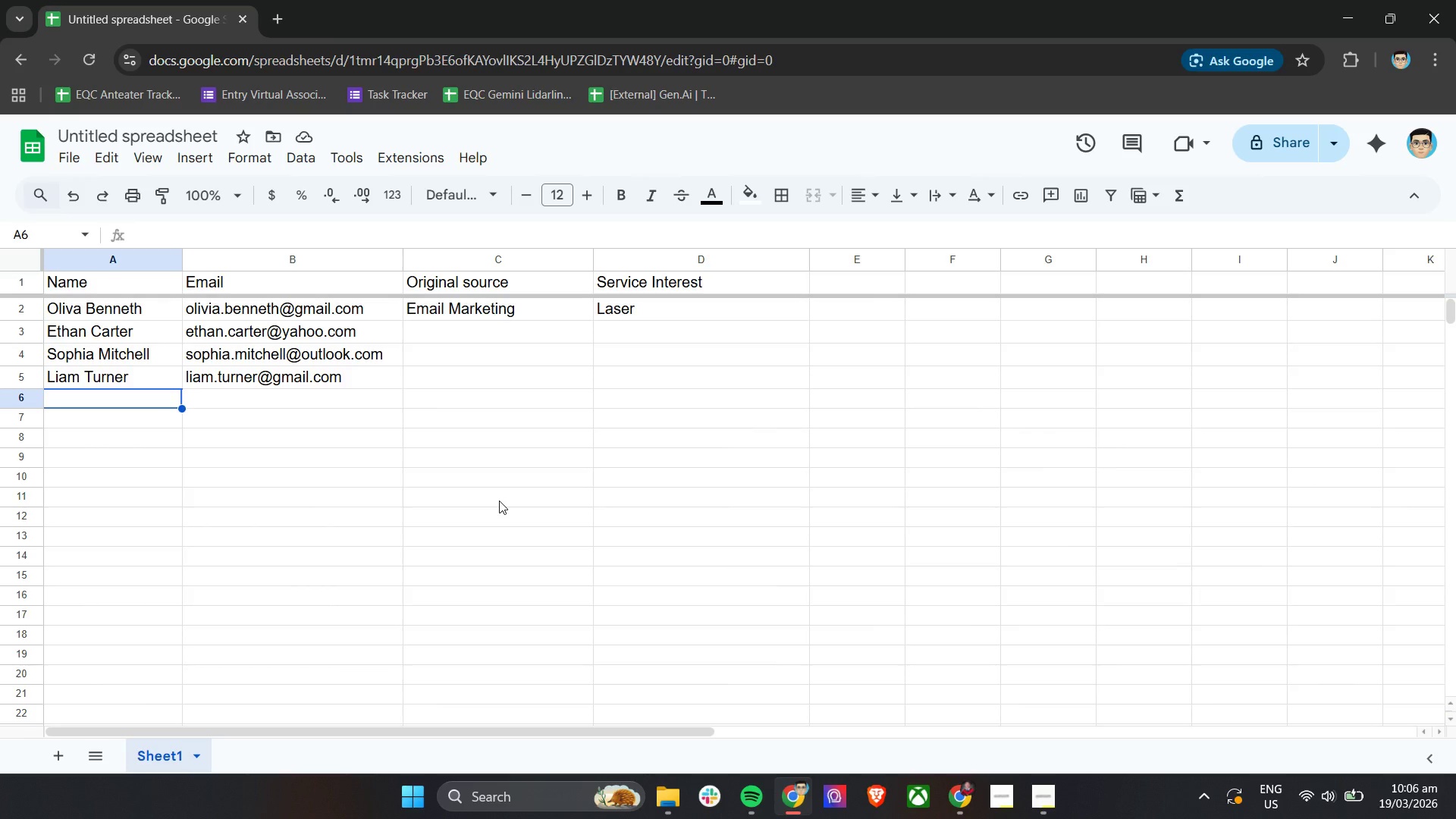 
left_click([121, 397])
 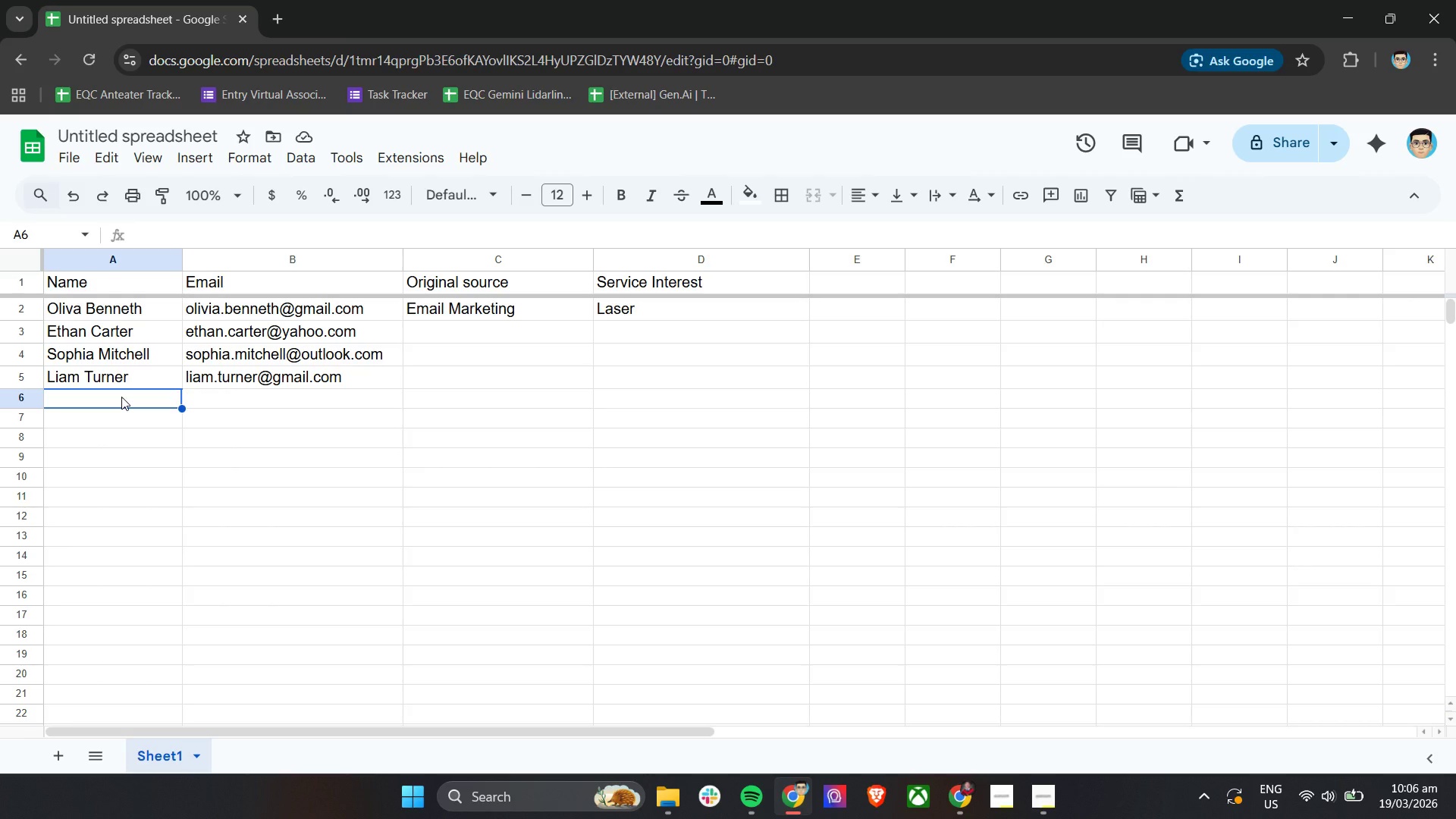 
type(Avav)
key(Backspace)
type( Coli)
key(Backspace)
type(lins)
key(Tab)
type(ava.collins2yahoo.com)
 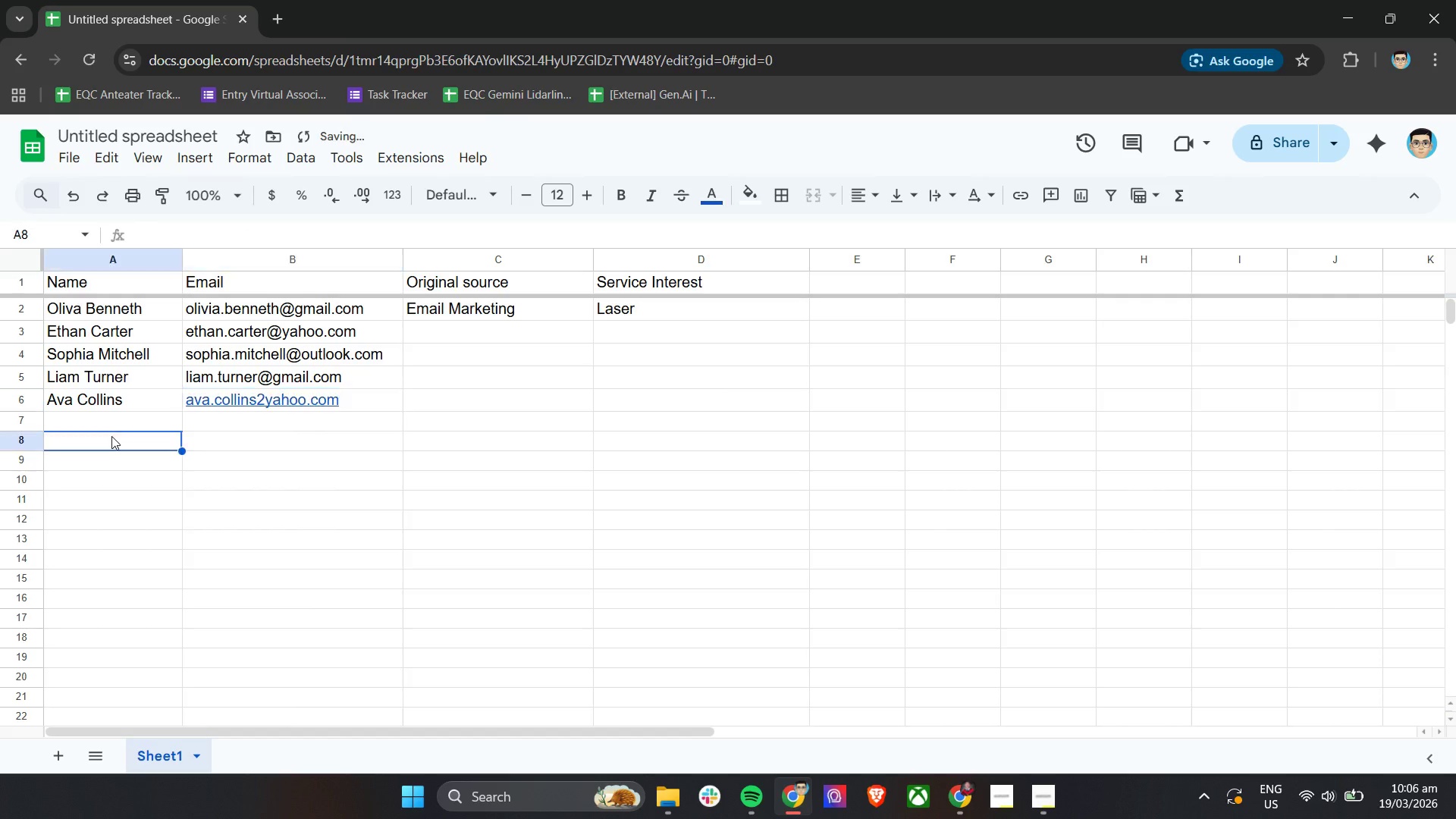 
double_click([124, 425])
 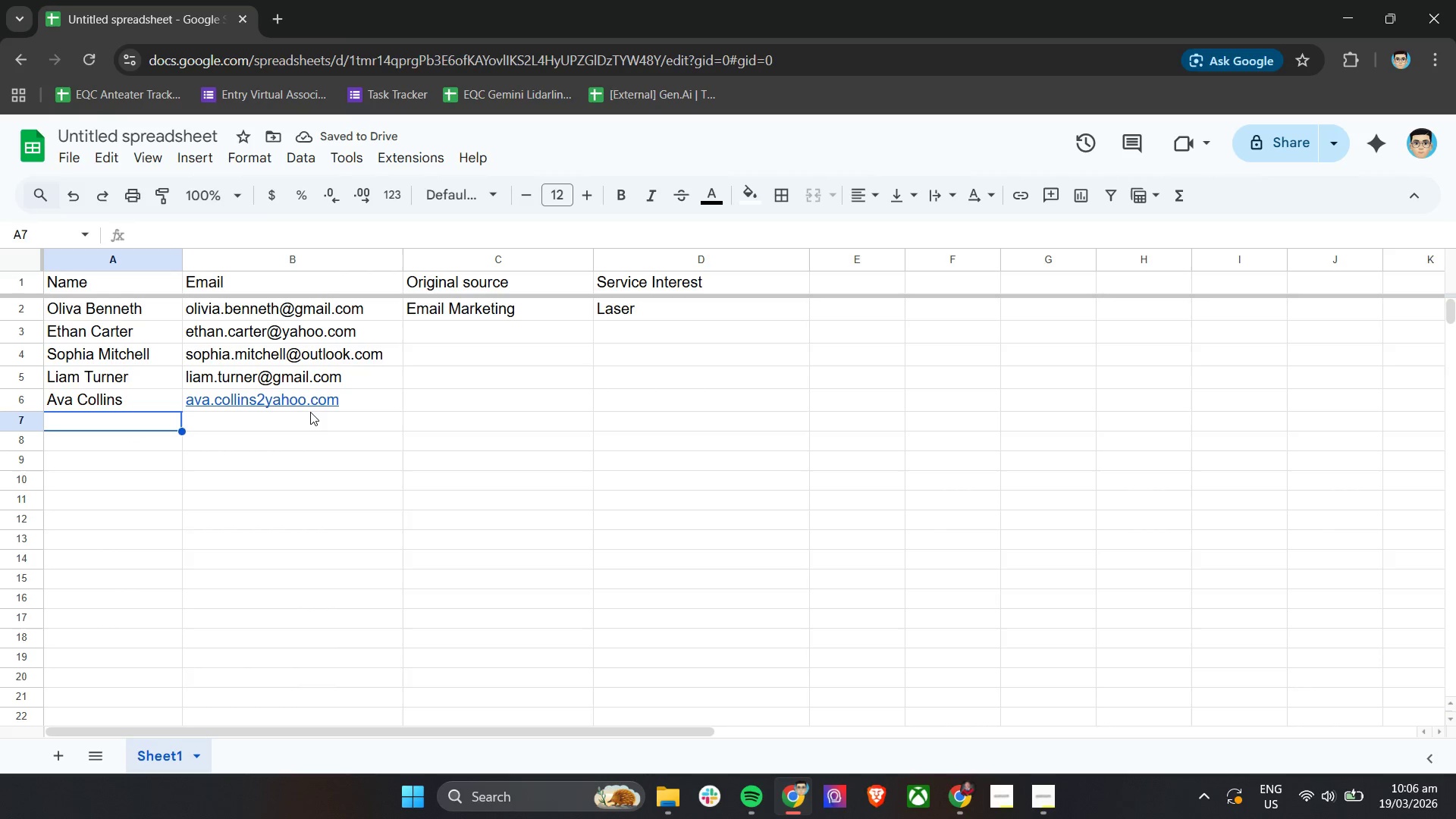 
double_click([262, 403])
 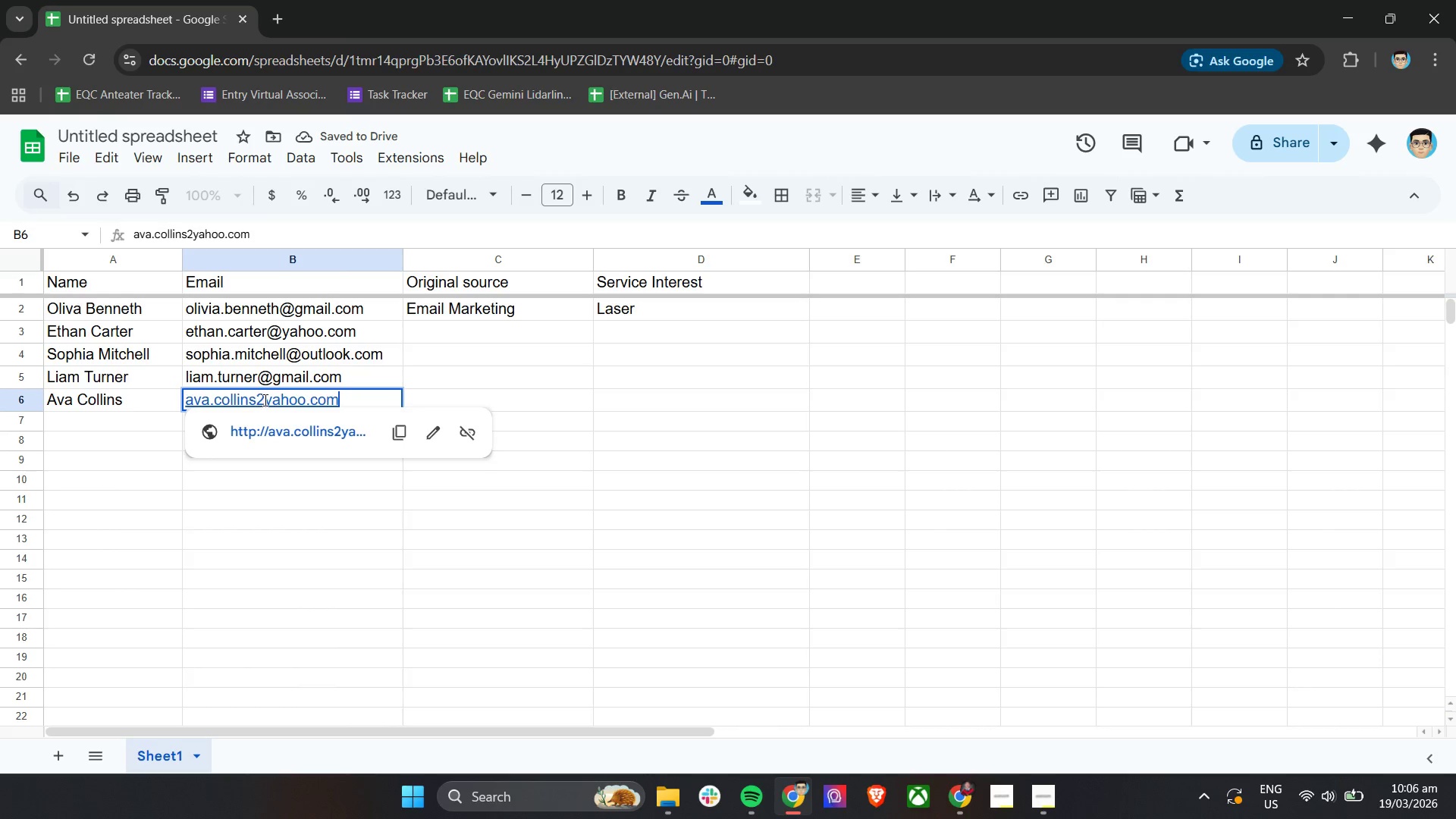 
left_click([265, 399])
 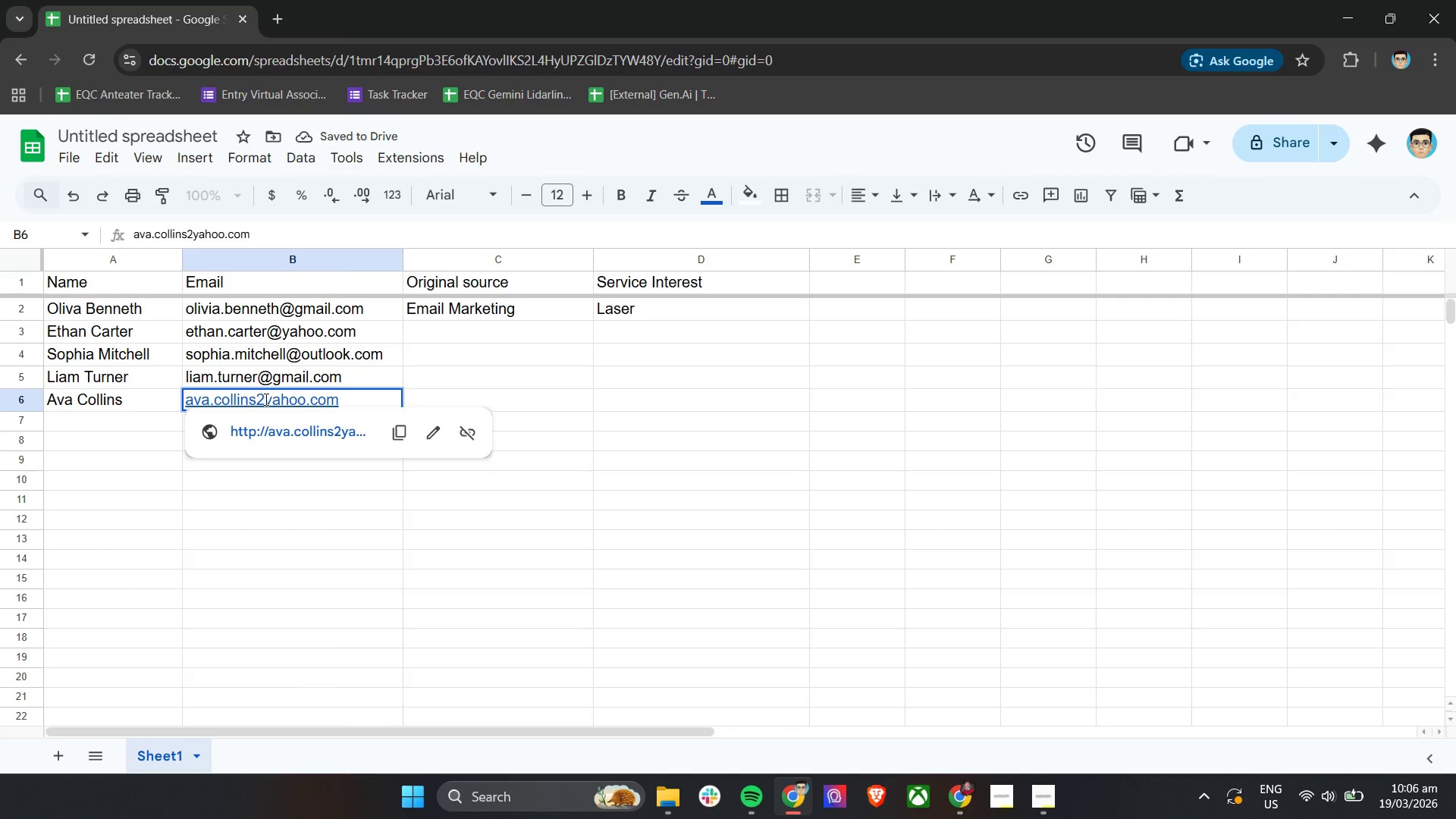 
key(Backspace)
 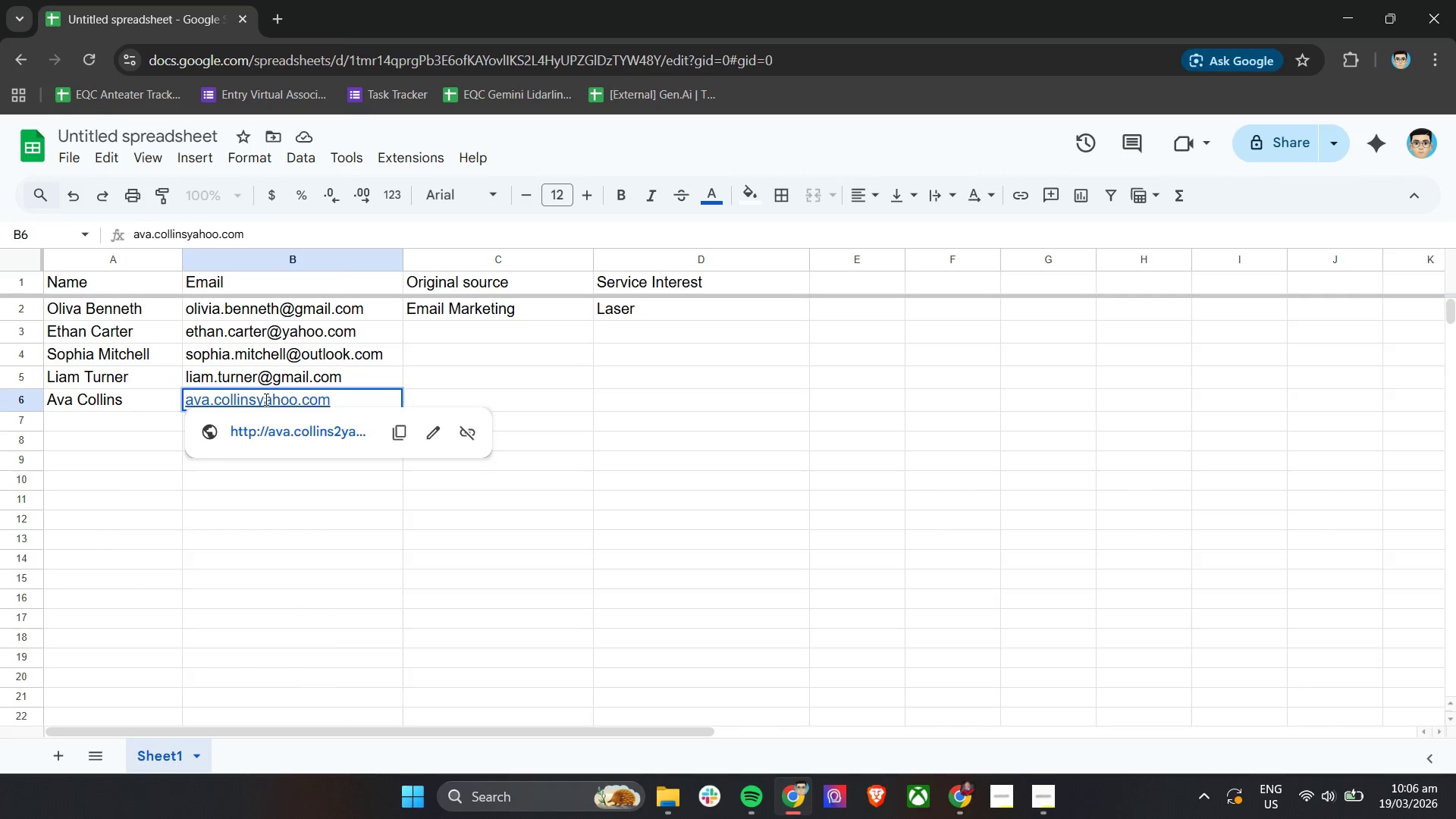 
key(Shift+2)
 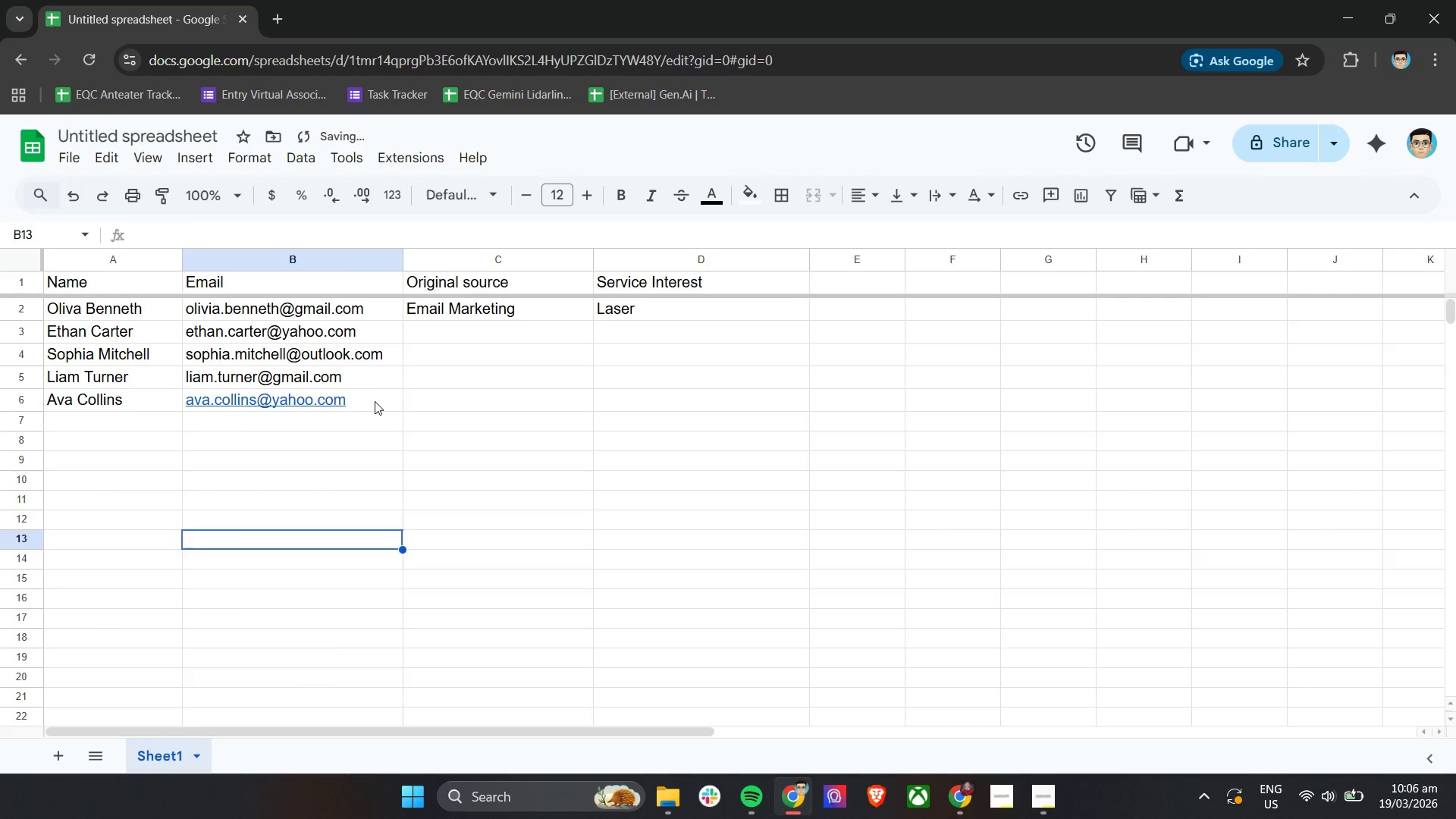 
double_click([375, 400])
 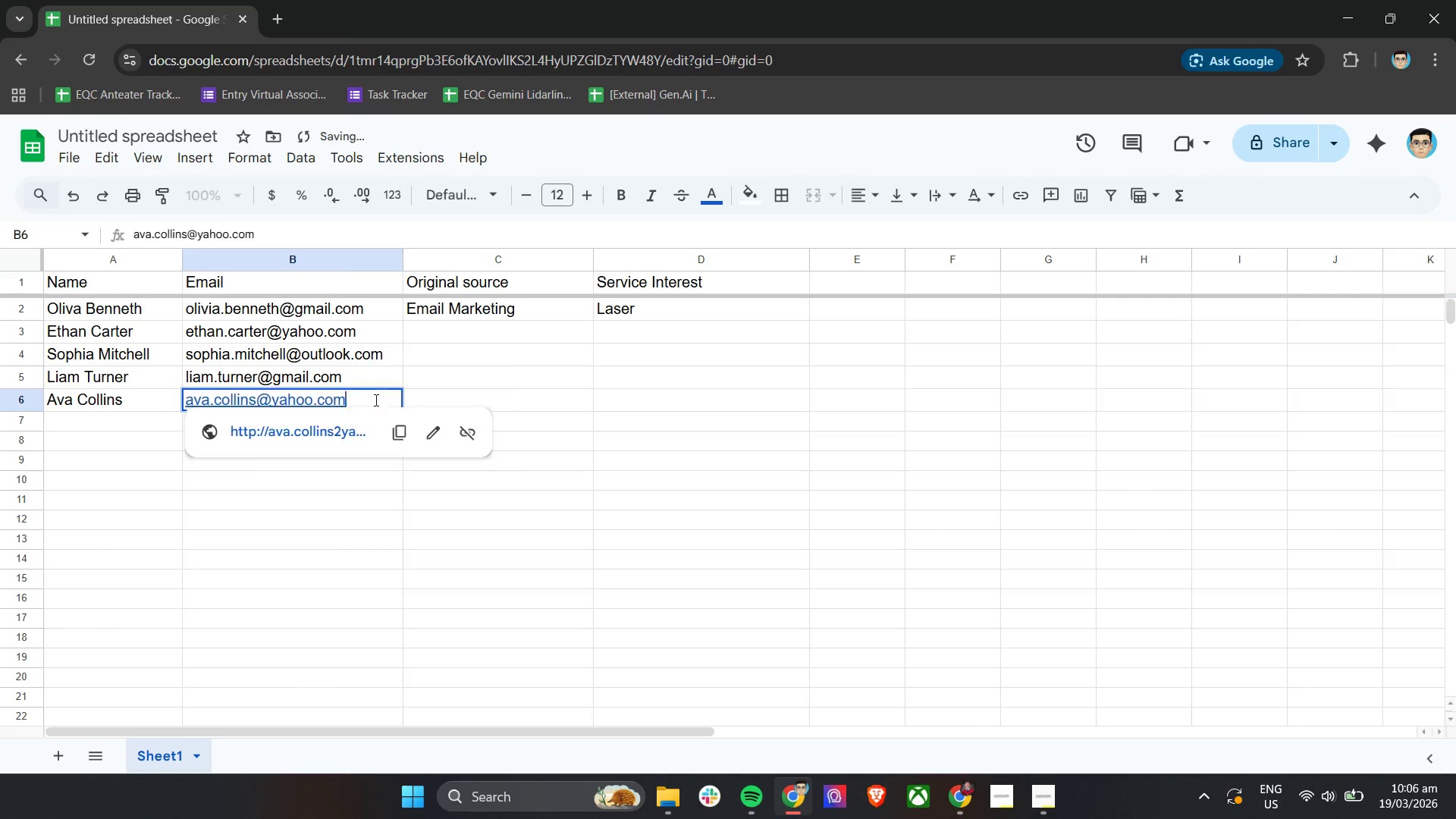 
triple_click([375, 400])
 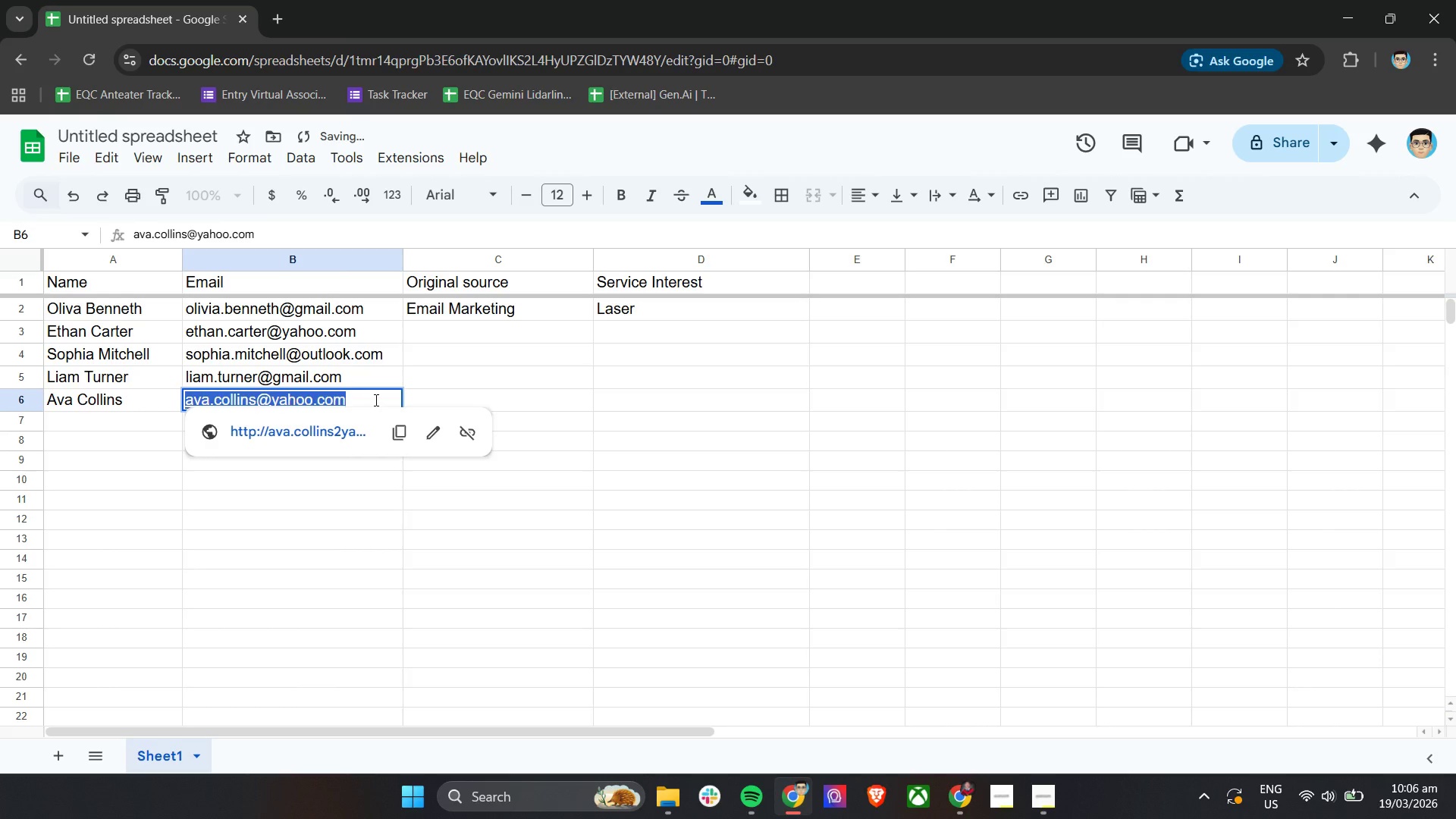 
key(Backspace)
 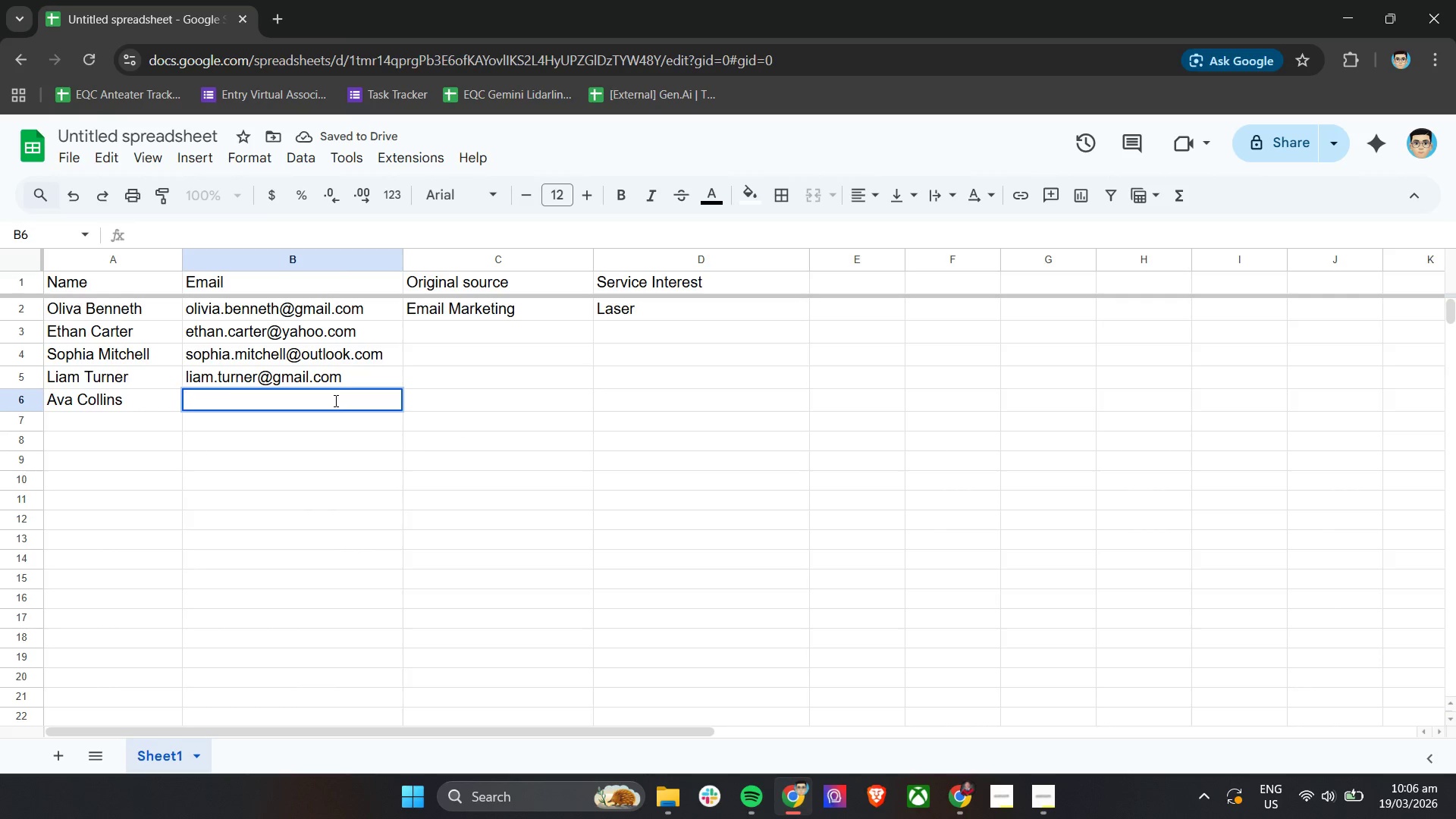 
type(ava.collin@)
key(Backspace)
key(Backspace)
type(ns@yahoo.com)
 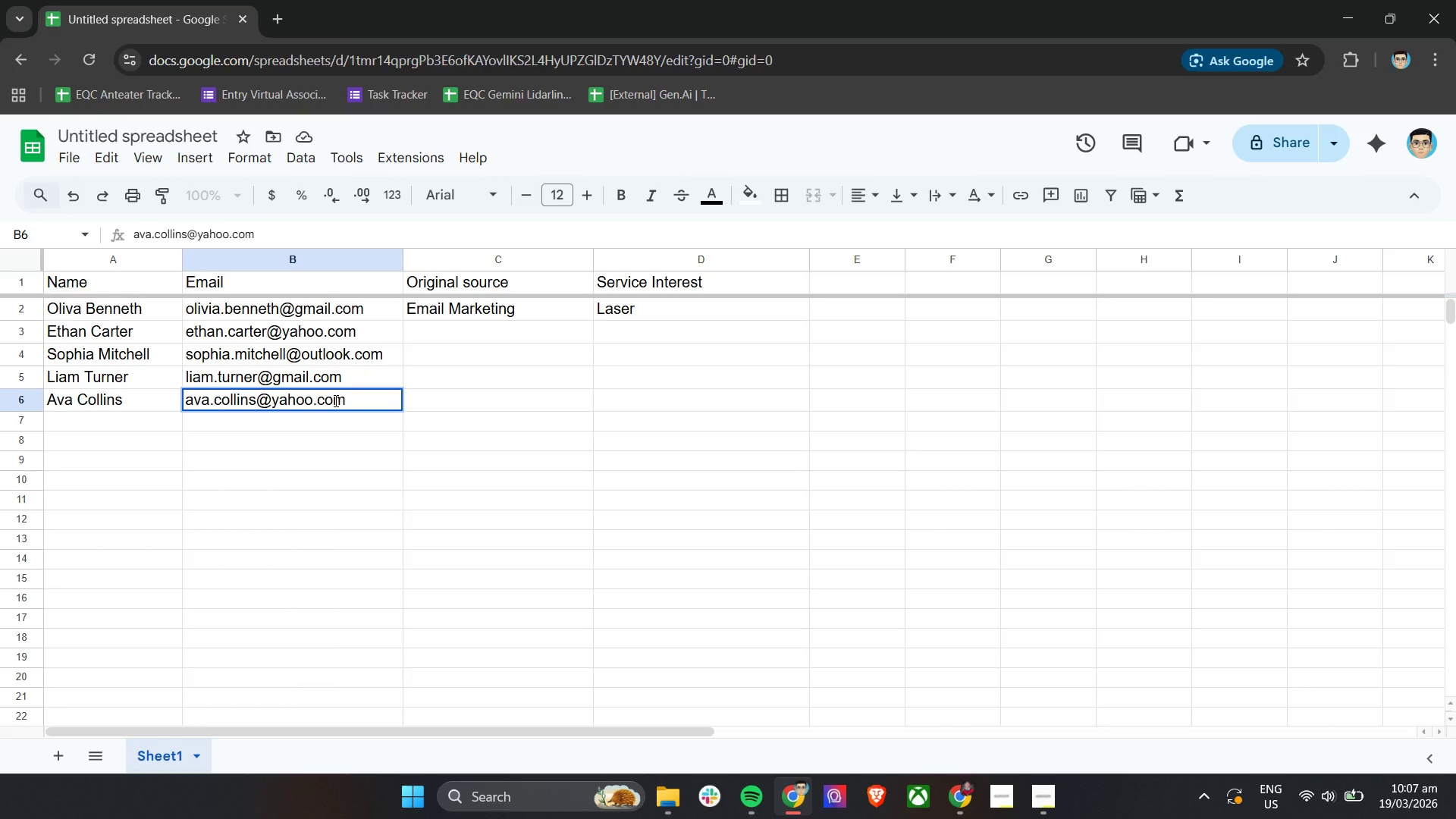 
double_click([320, 426])
 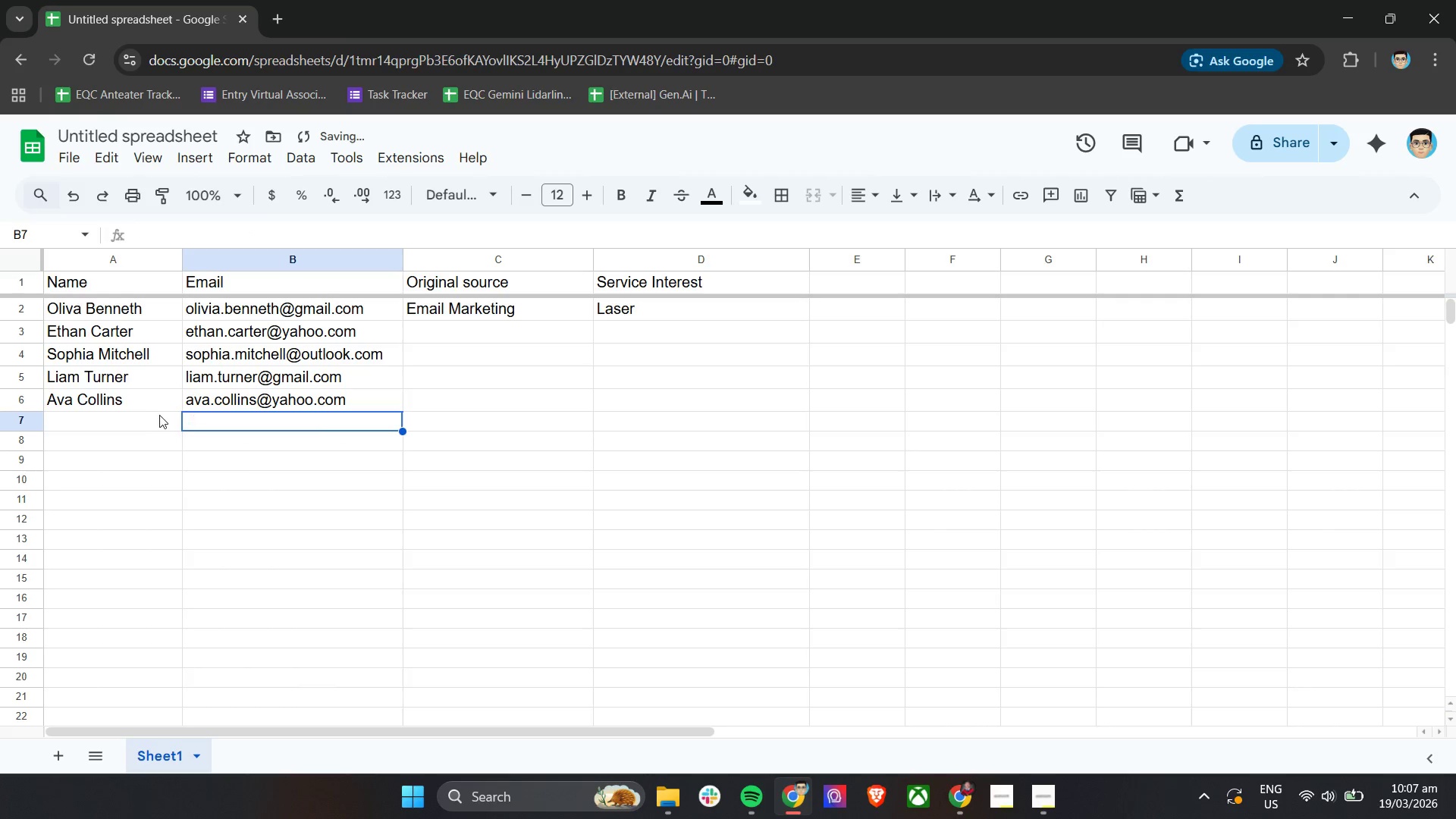 
triple_click([155, 416])
 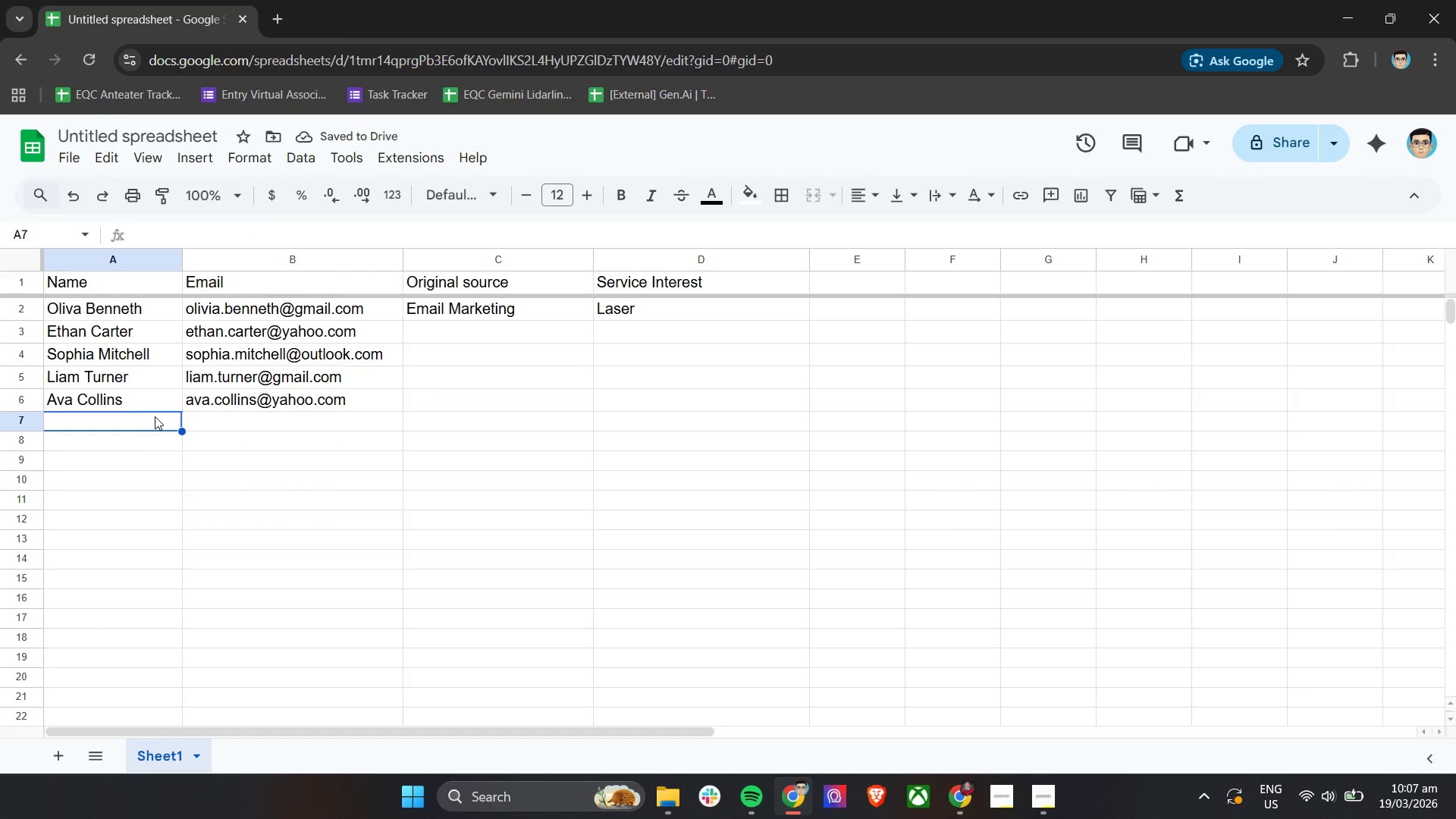 
type(Noah)
key(Tab)
 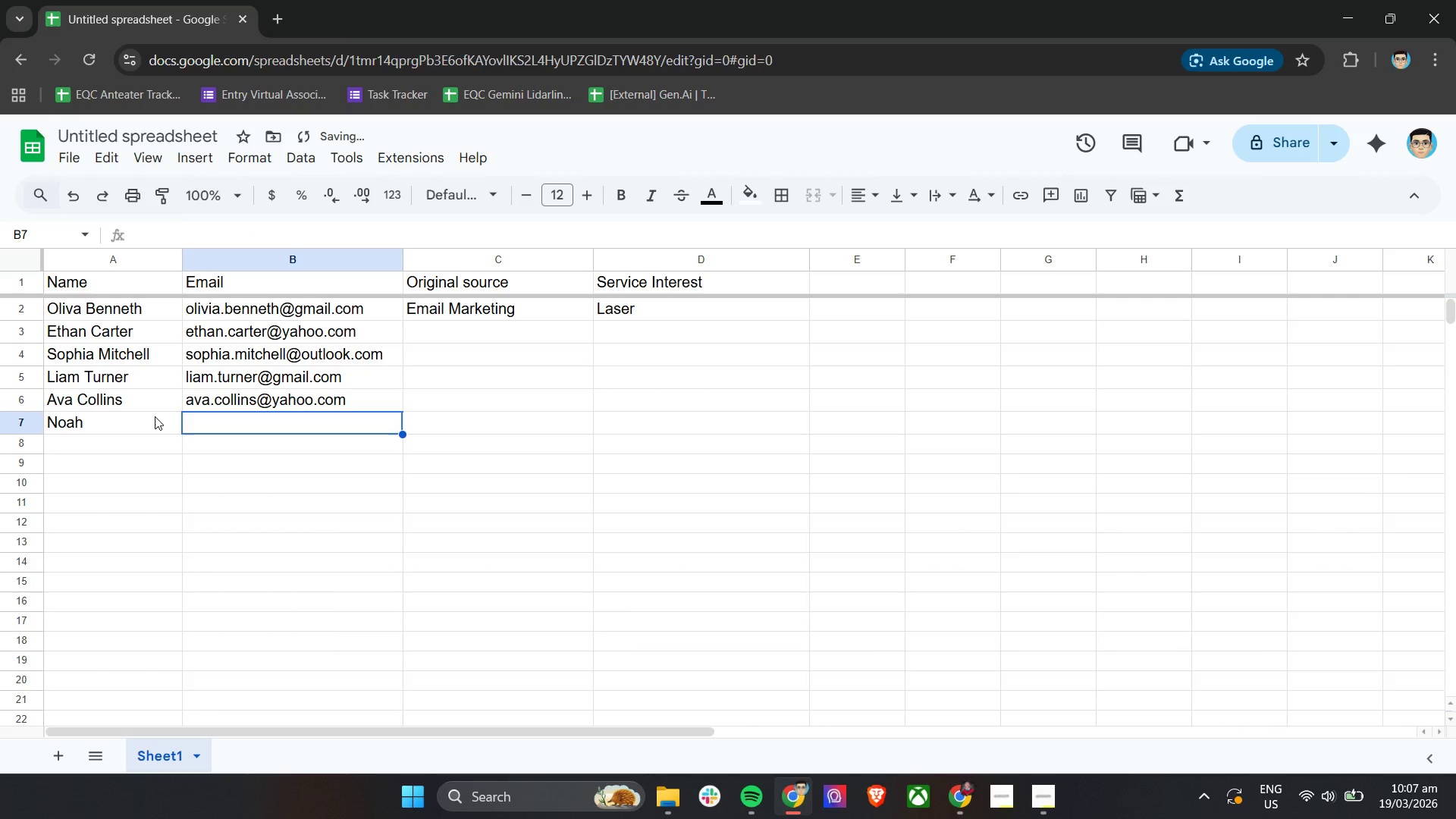 
double_click([155, 416])
 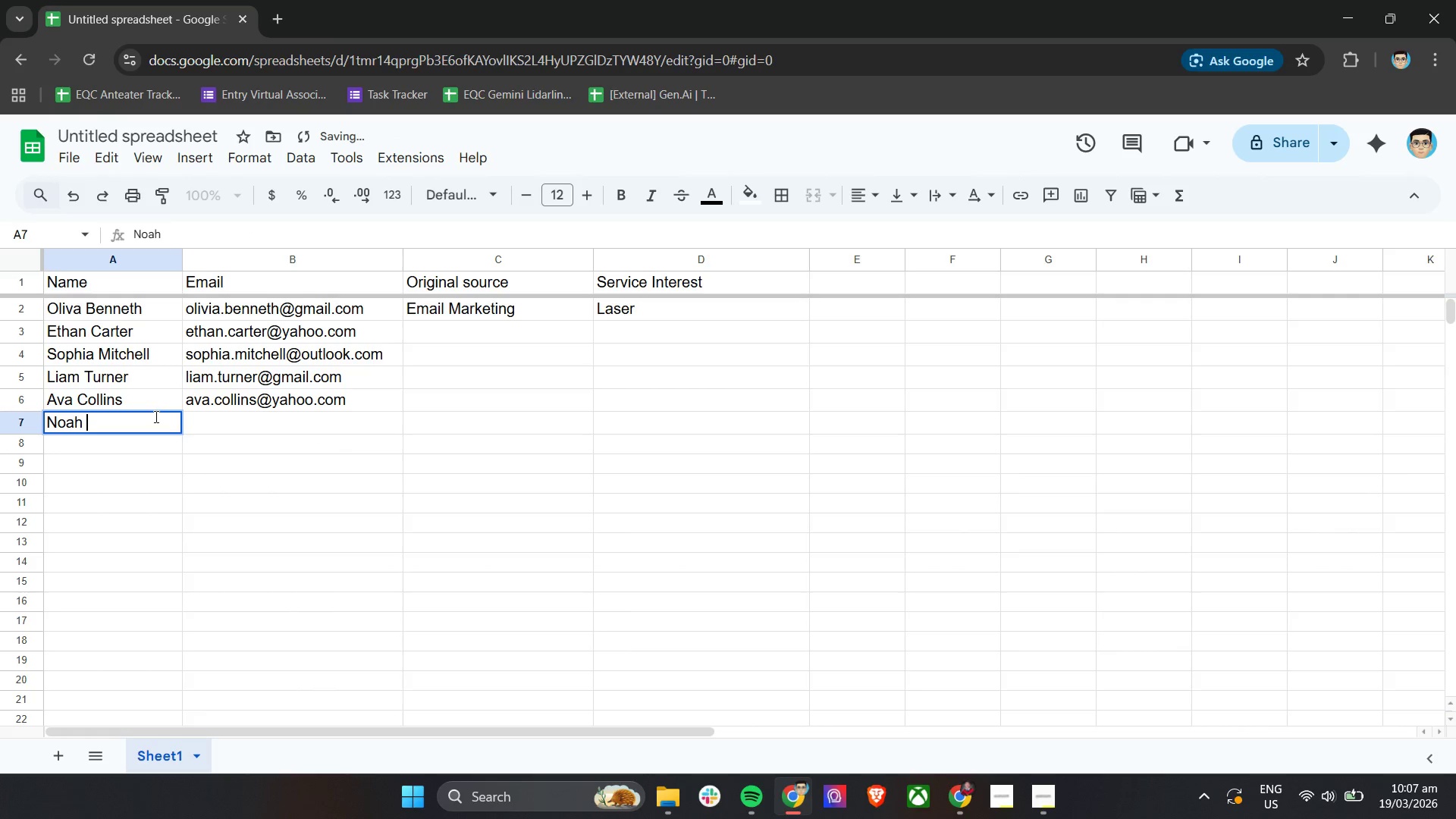 
type( Parker)
key(Tab)
type(noah.parker)
 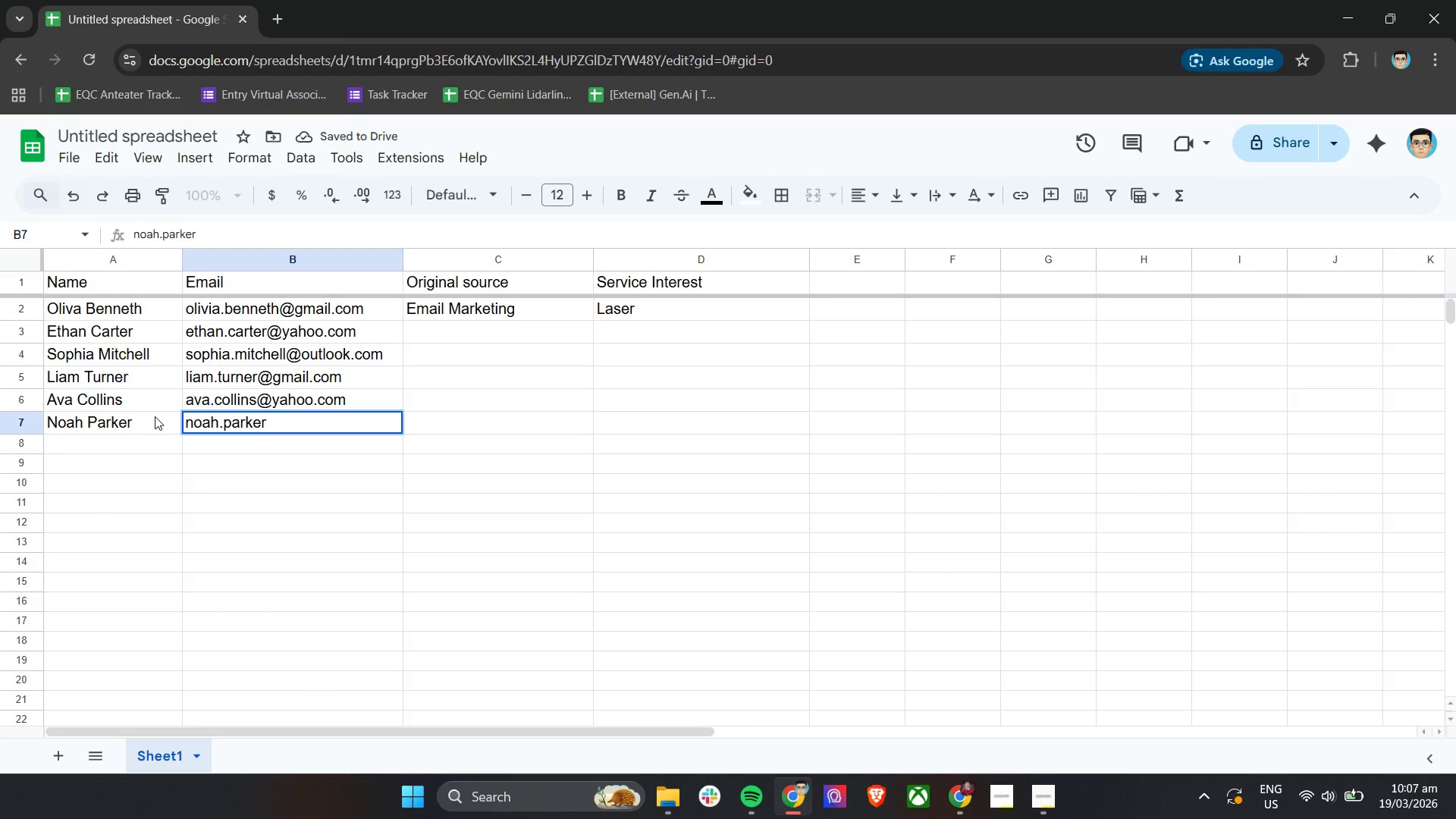 
wait(15.86)
 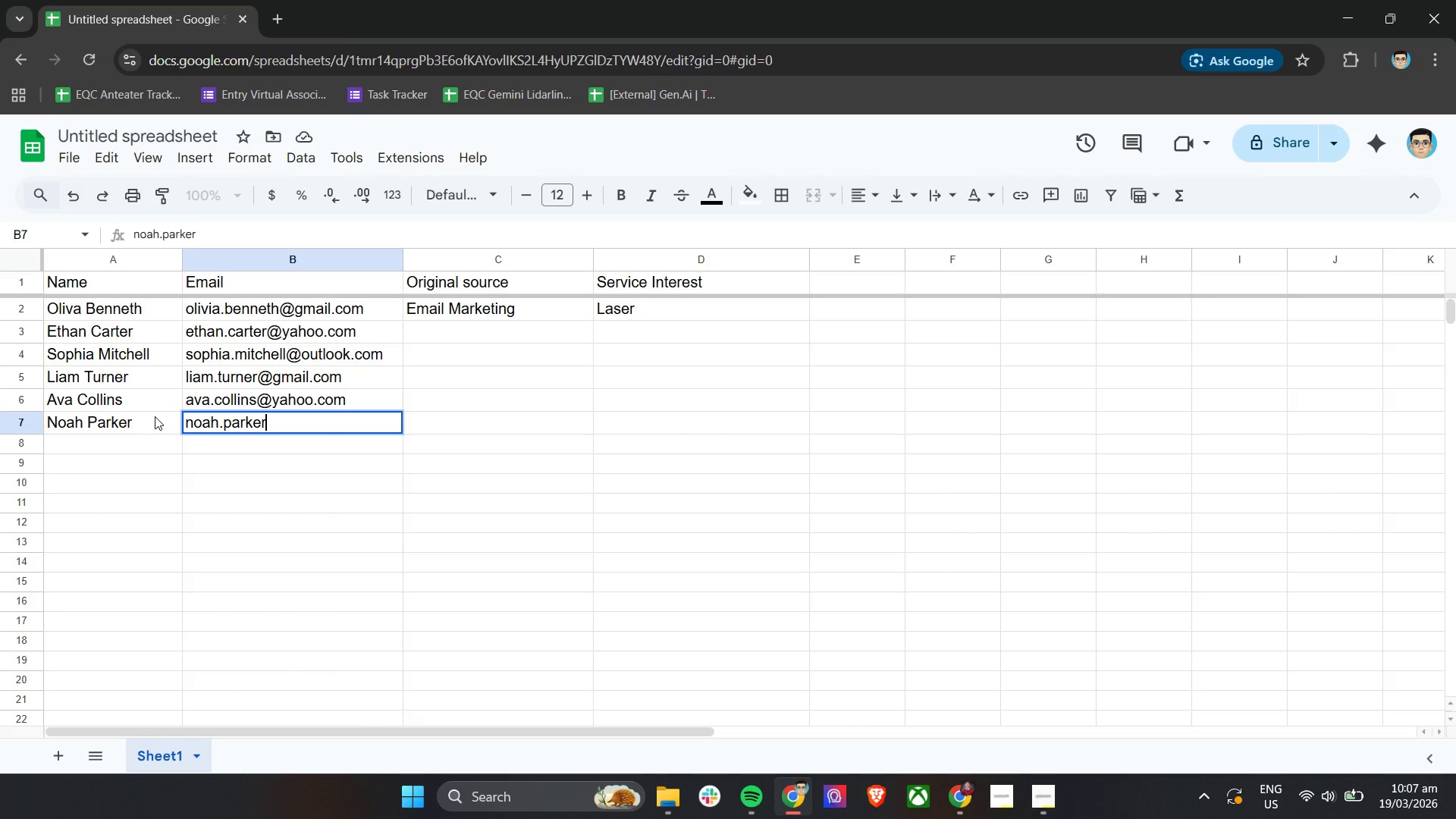 
type(@gmail.com)
 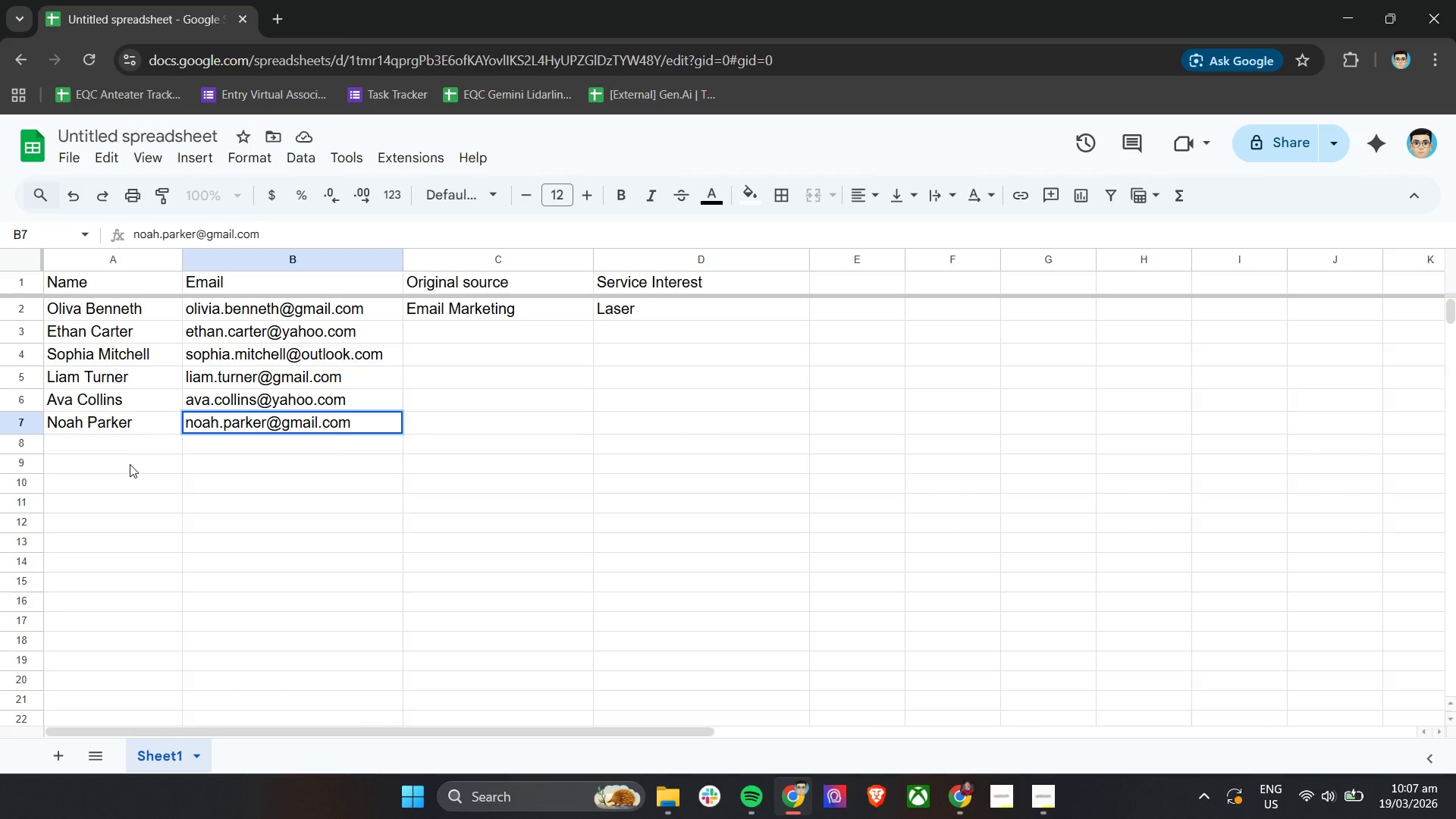 
left_click([143, 452])
 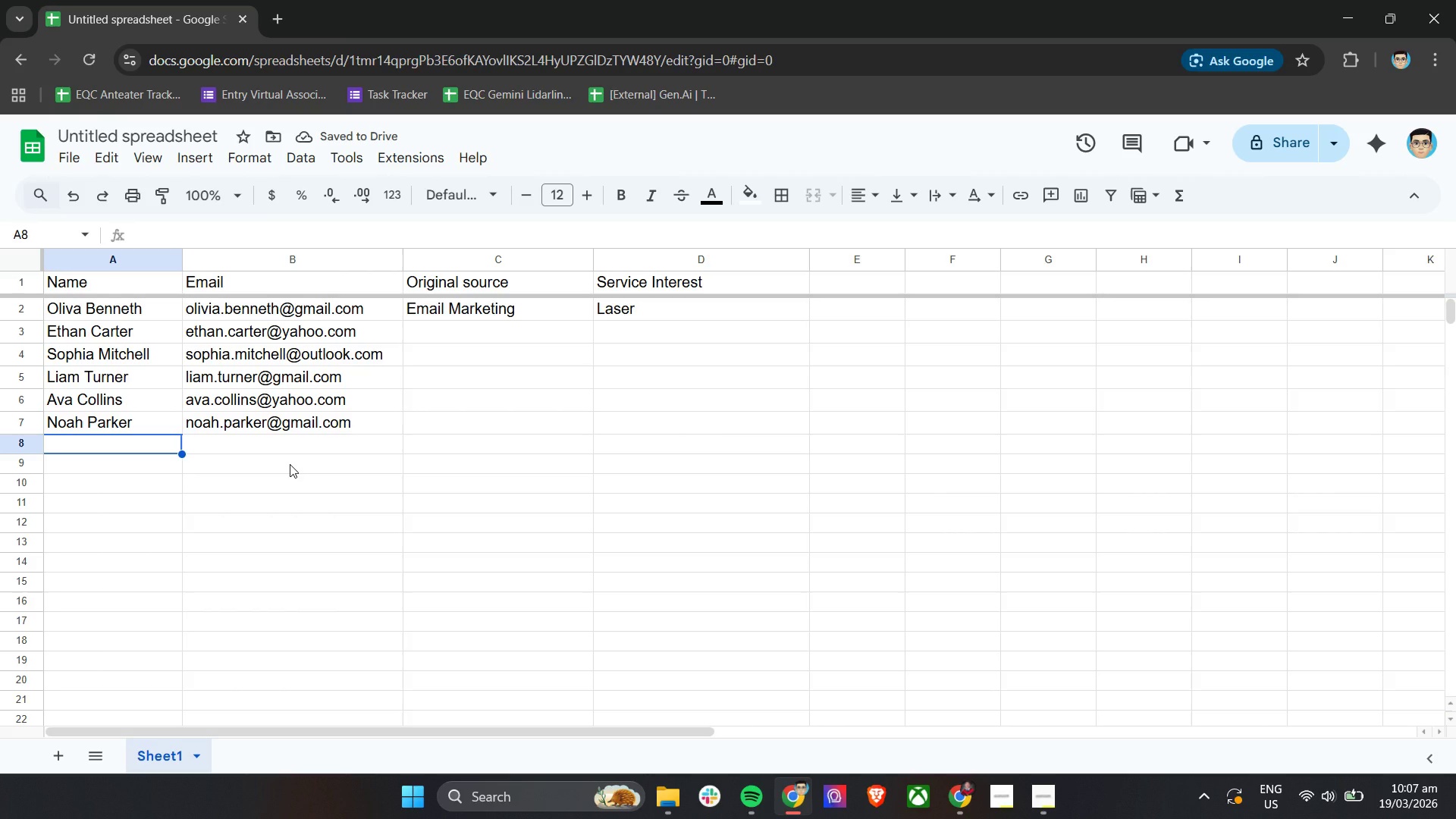 
type(Isabella )
 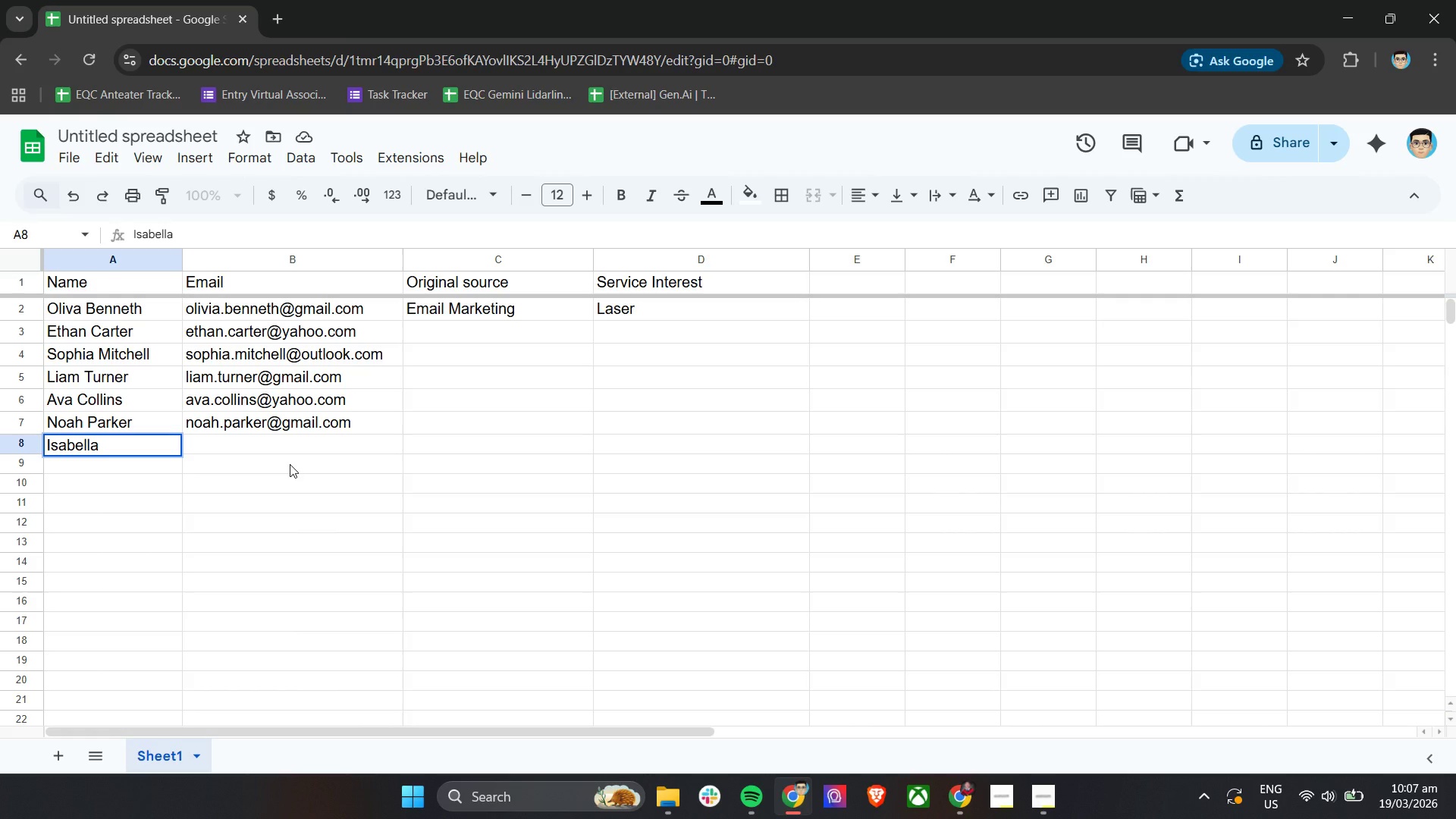 
type(Reed)
key(Tab)
type(isabb)
key(Backspace)
type(ella.reed@outlook.com)
 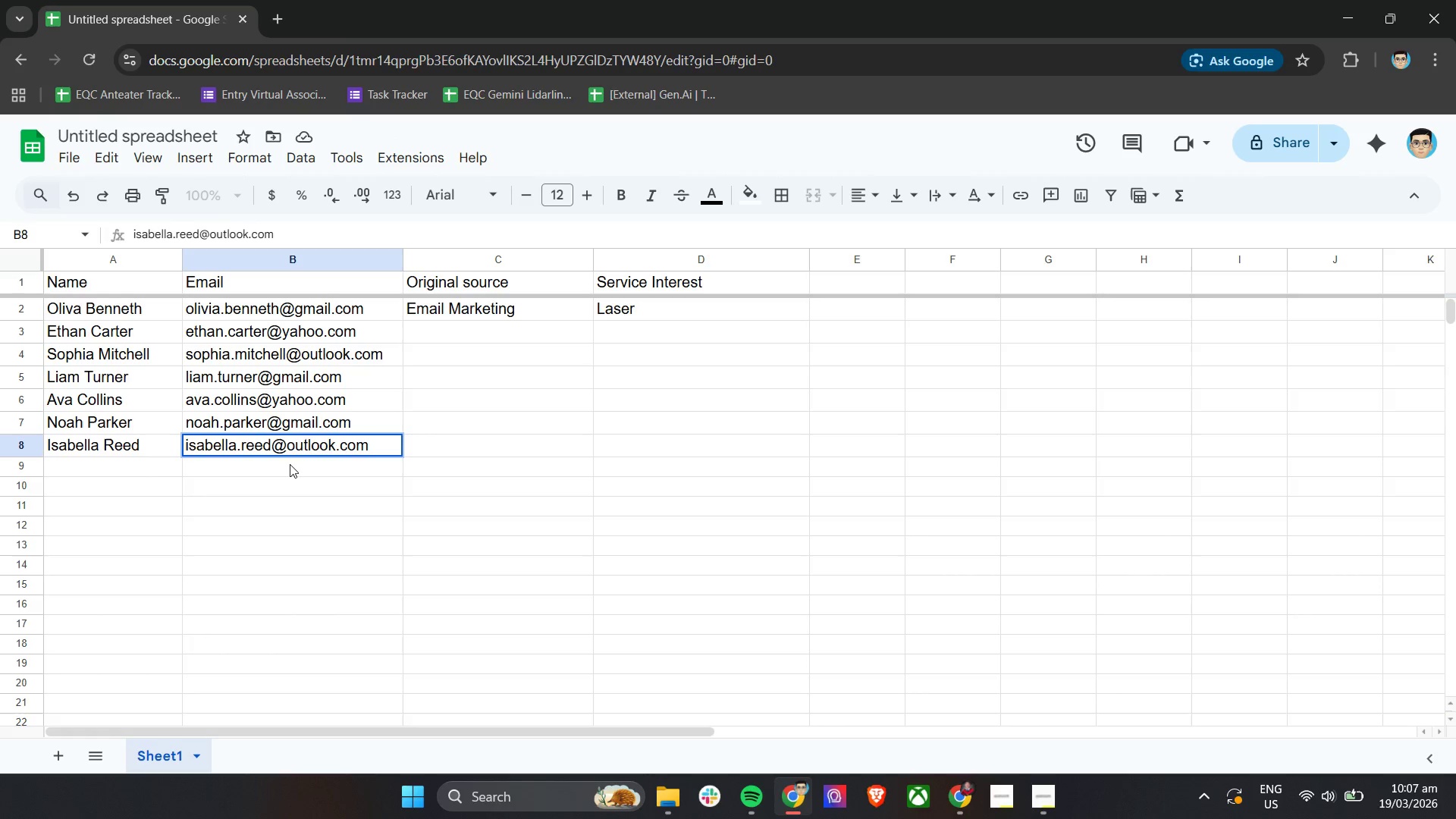 
double_click([122, 472])
 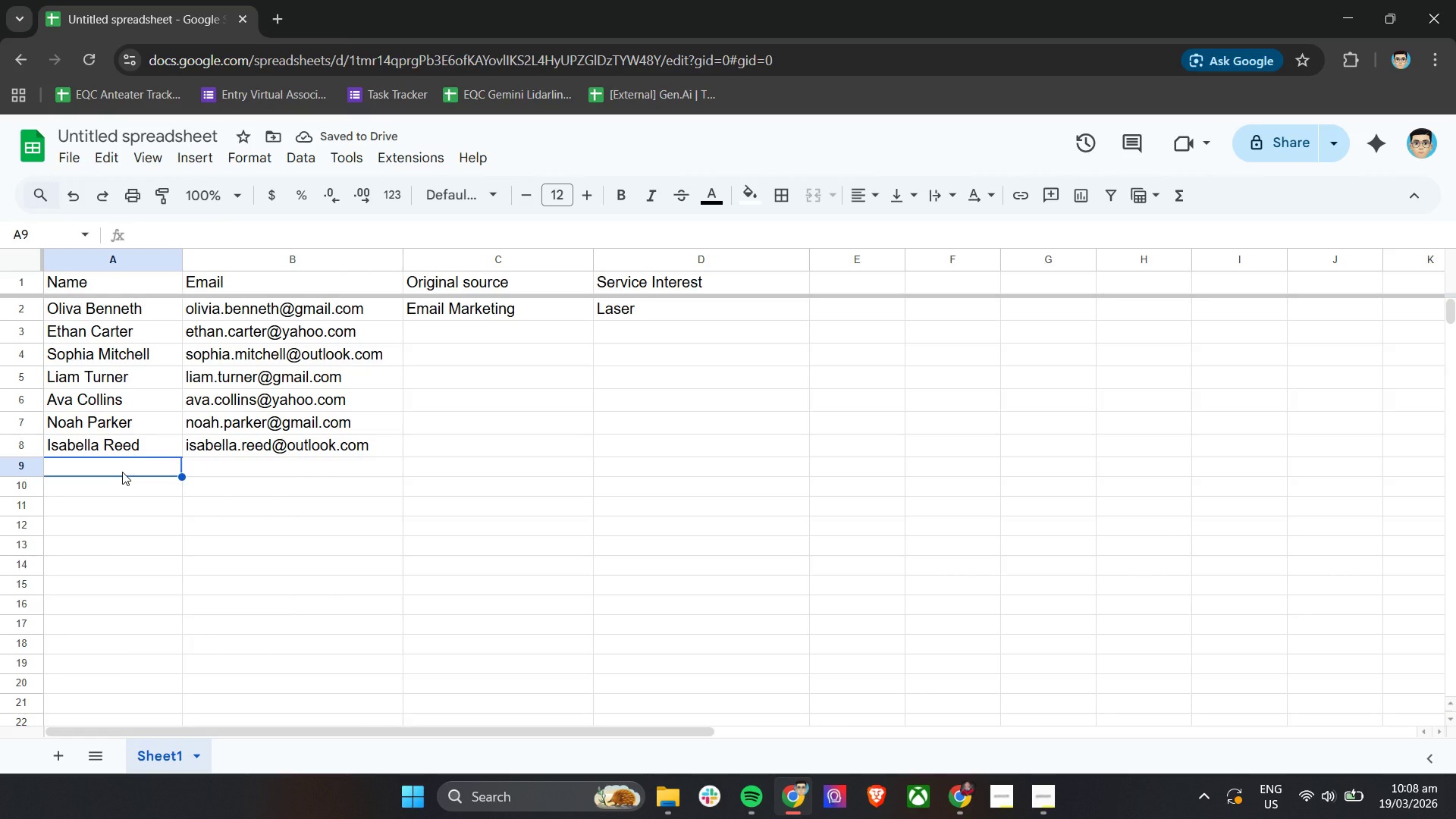 
wait(8.59)
 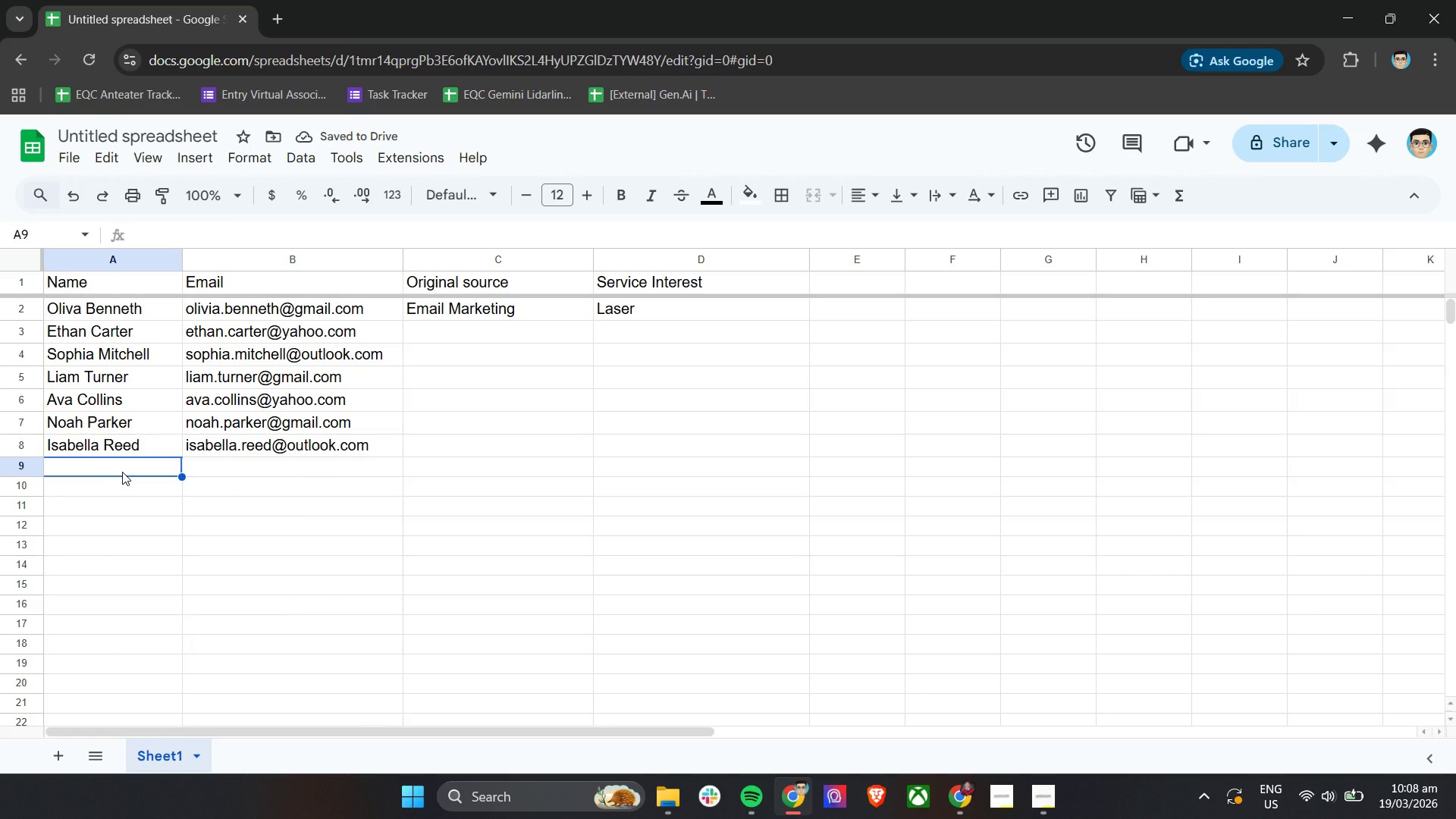 
hold_key(key=ShiftLeft, duration=0.53)
 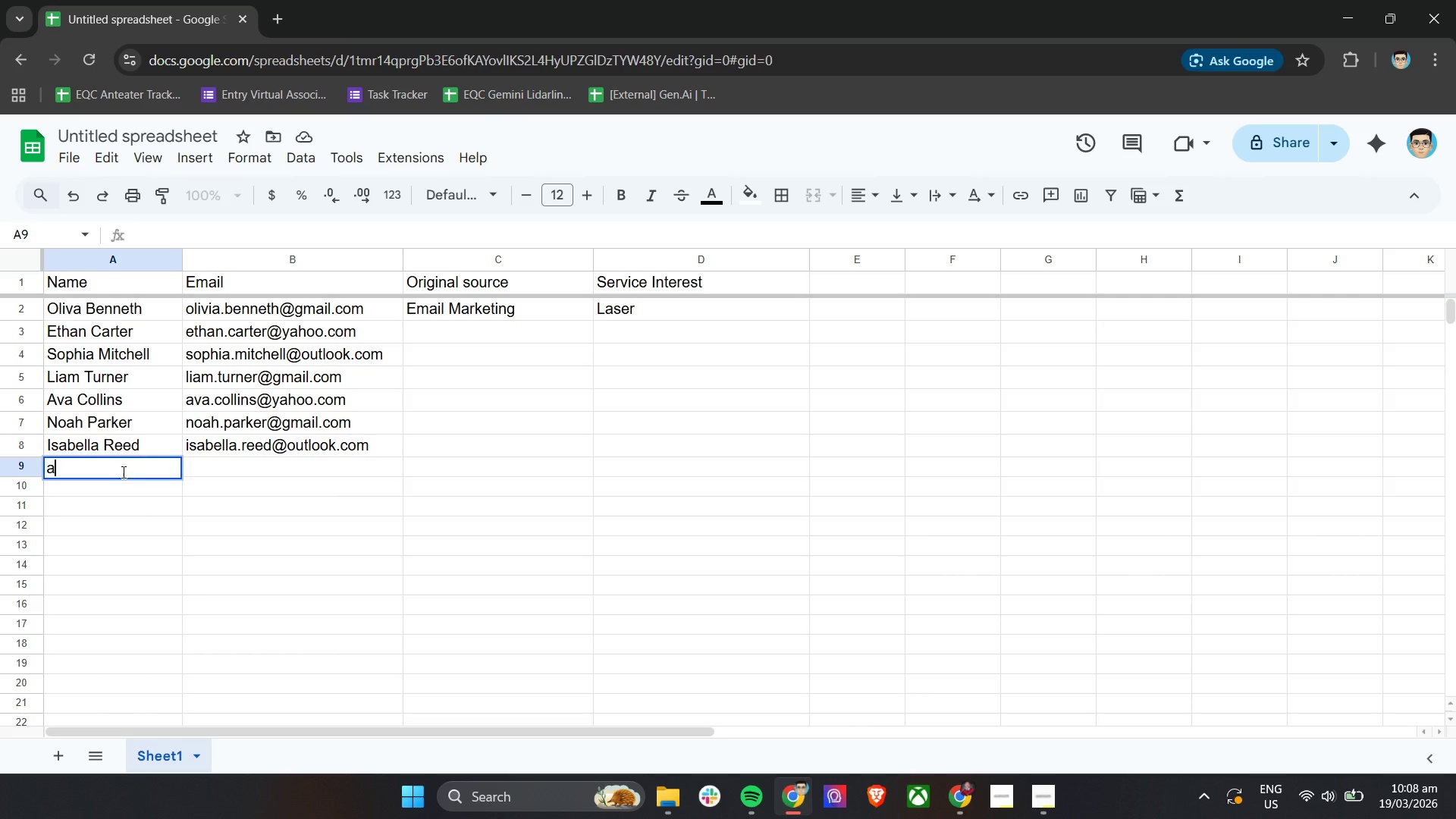 
type(a)
key(Backspace)
key(Backspace)
type(James Foster)
key(Tab)
type(james.foster@gmail.com)
 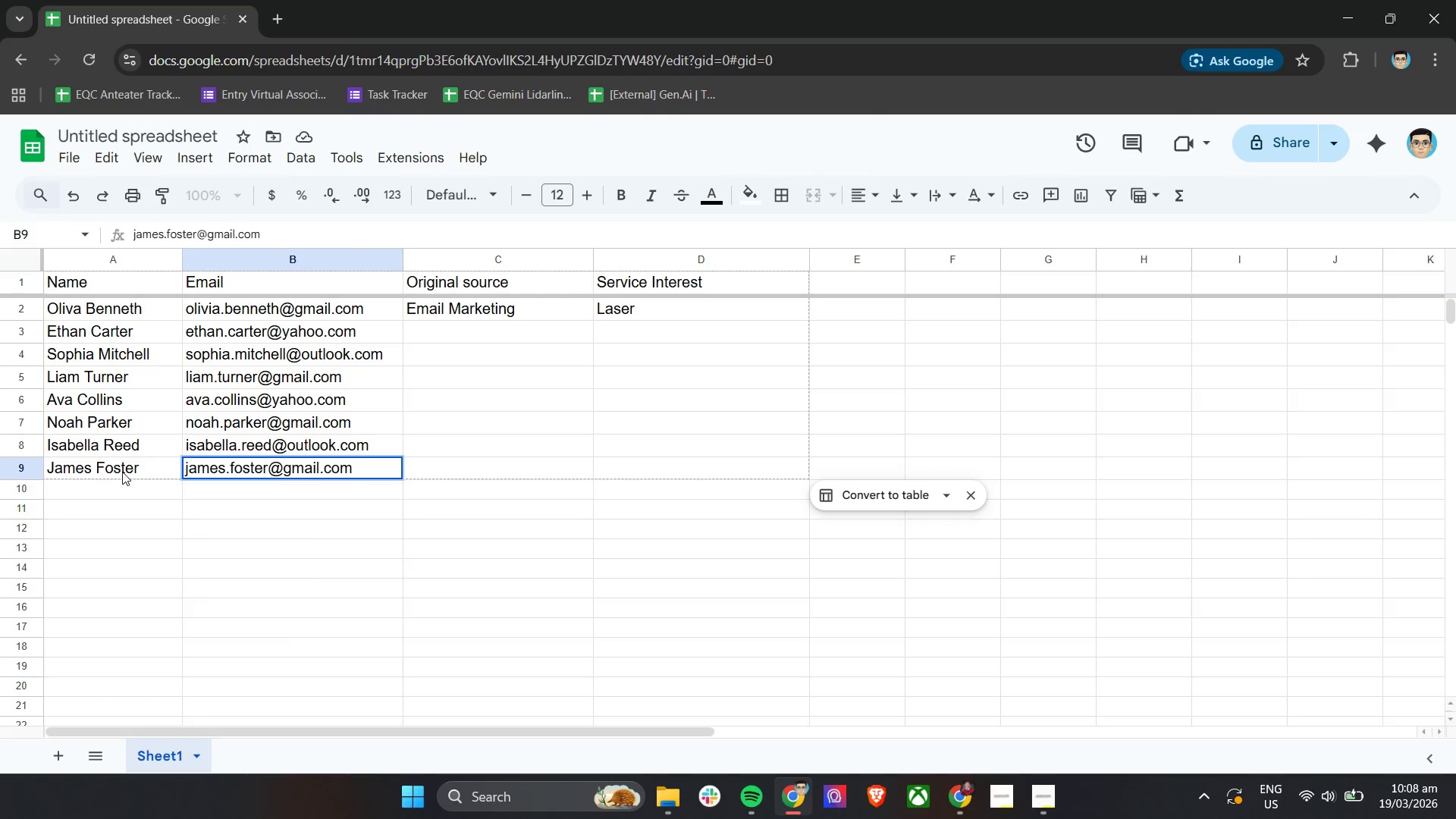 
left_click([130, 492])
 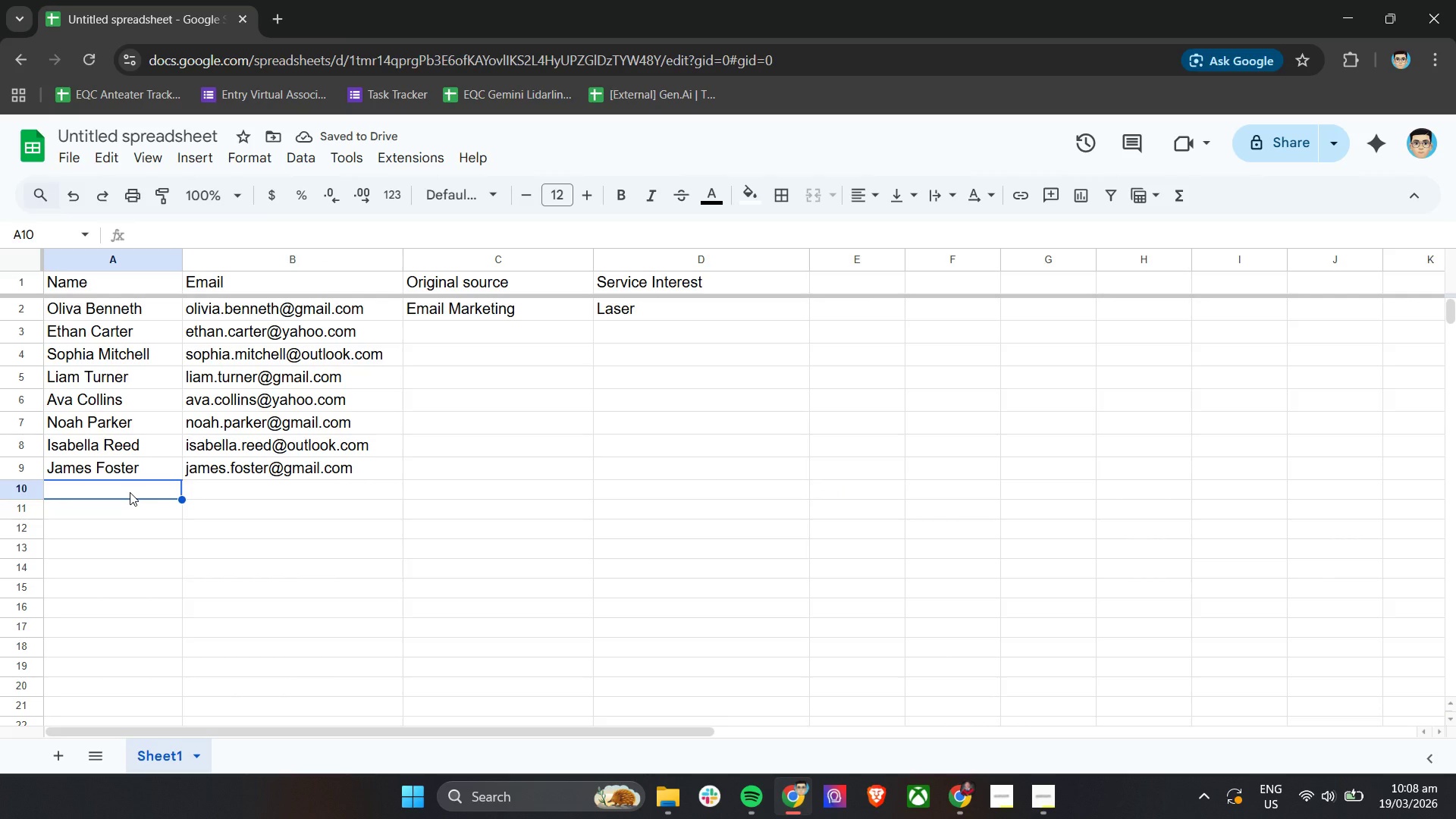 
wait(5.41)
 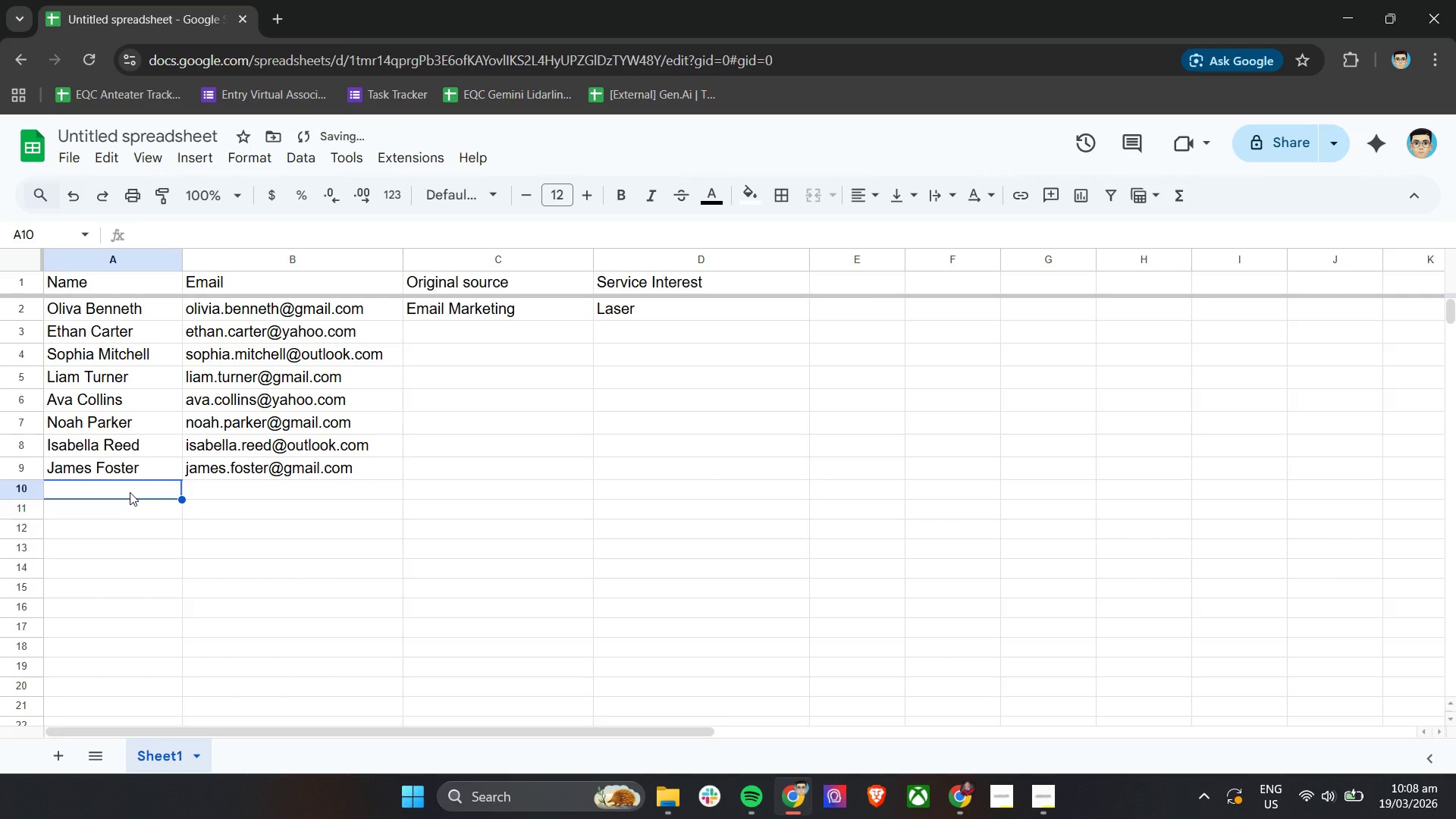 
type(Mia Hy)
key(Backspace)
type(ayes)
key(Tab)
type(mia.hayes.)
key(Backspace)
type(@gmail.com)
 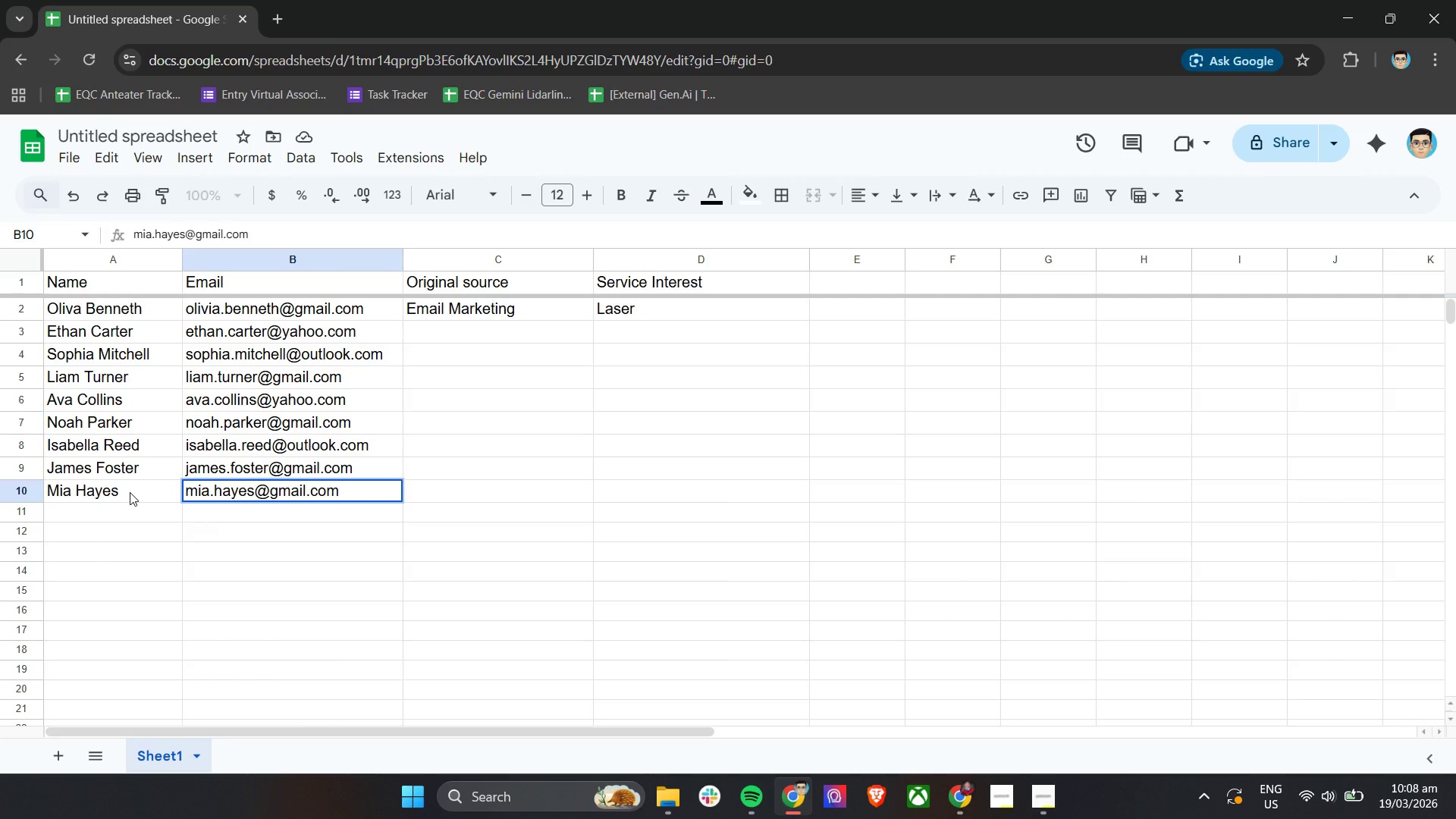 
left_click([127, 523])
 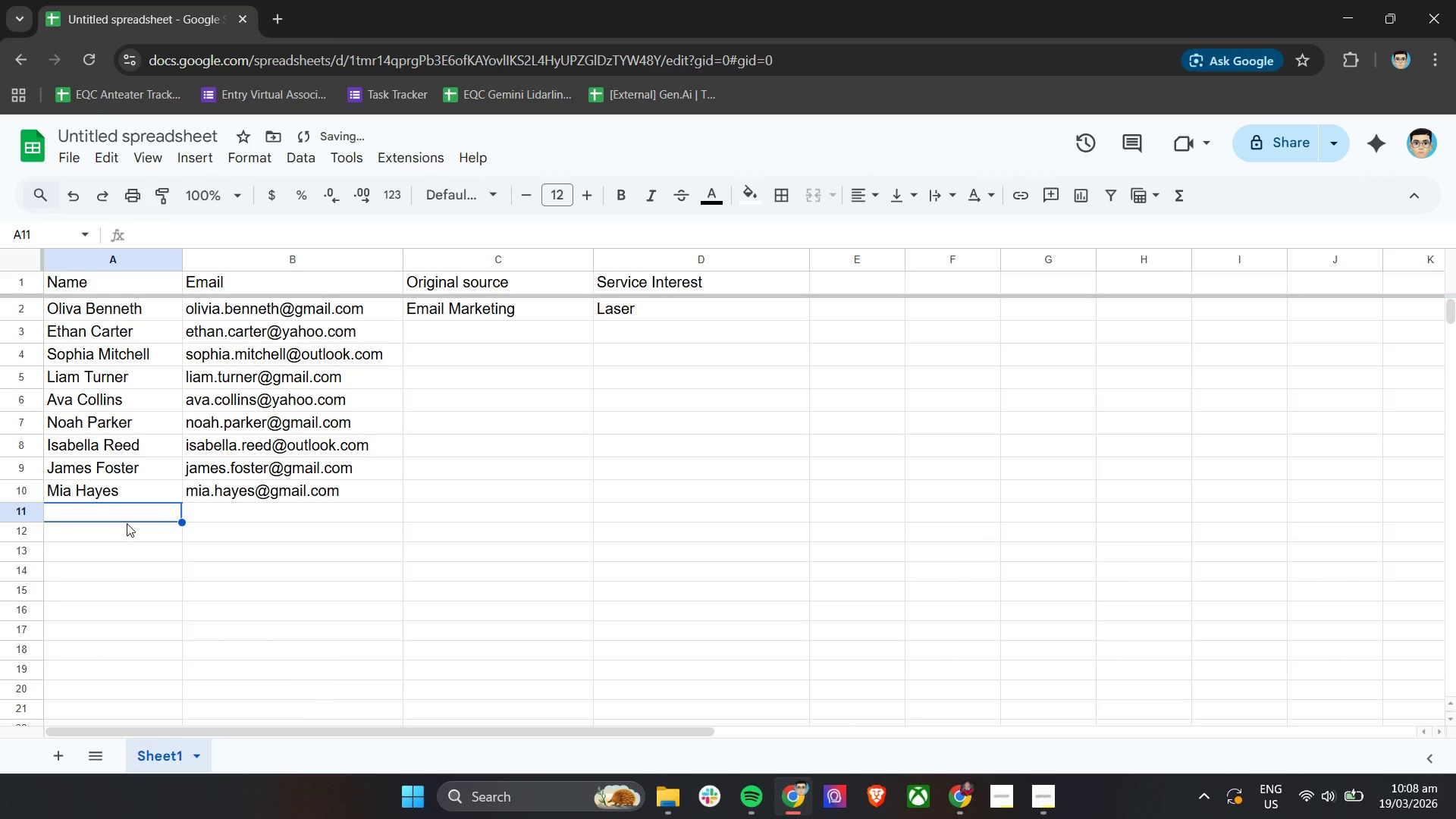 
type(Benjamin Crus)
key(Backspace)
type(z)
key(Tab)
type(benjak)
key(Backspace)
type(k)
key(Backspace)
type(,i)
key(Backspace)
key(Backspace)
type(min.cruz@gmail.com)
 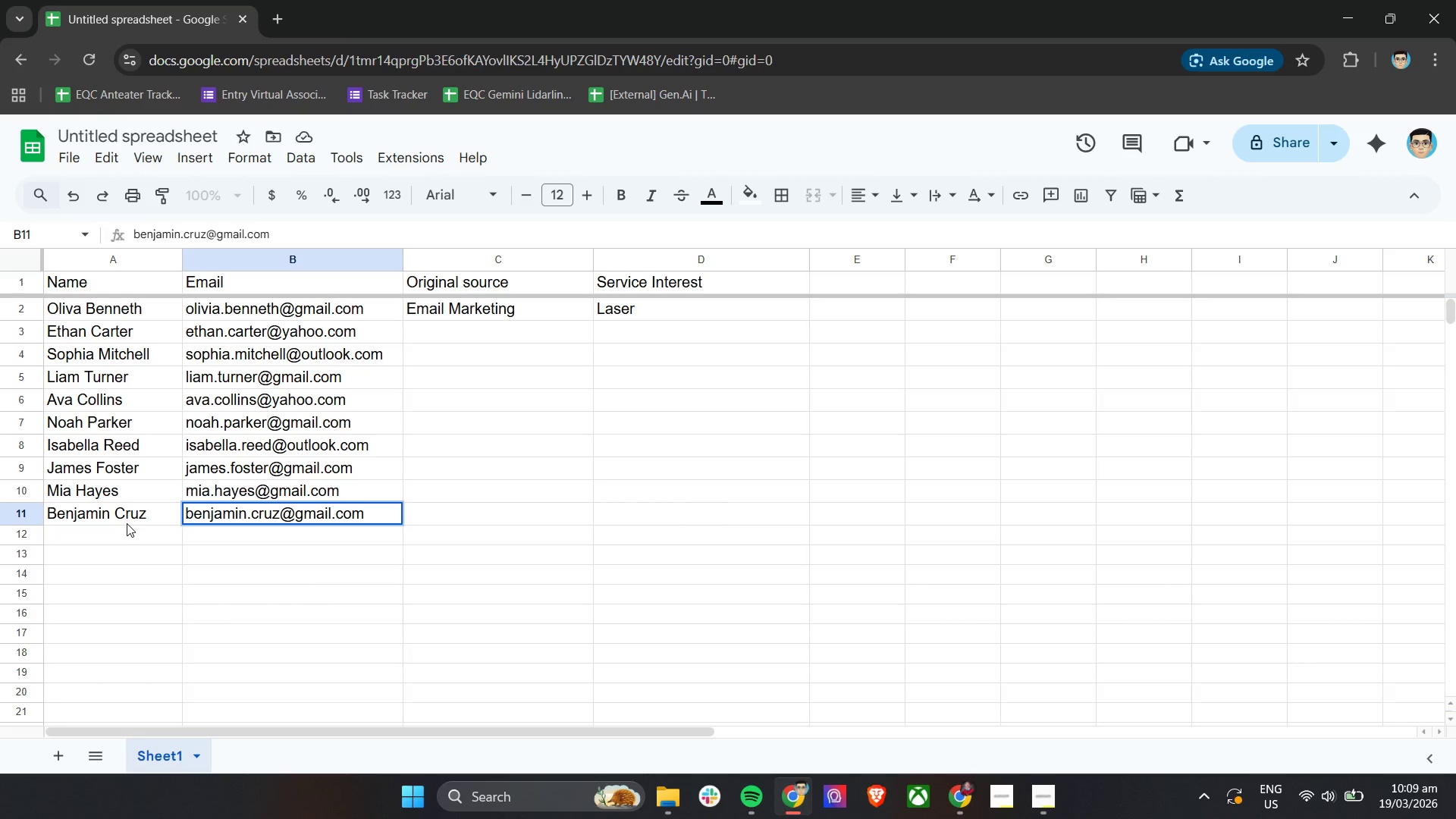 
left_click([125, 532])
 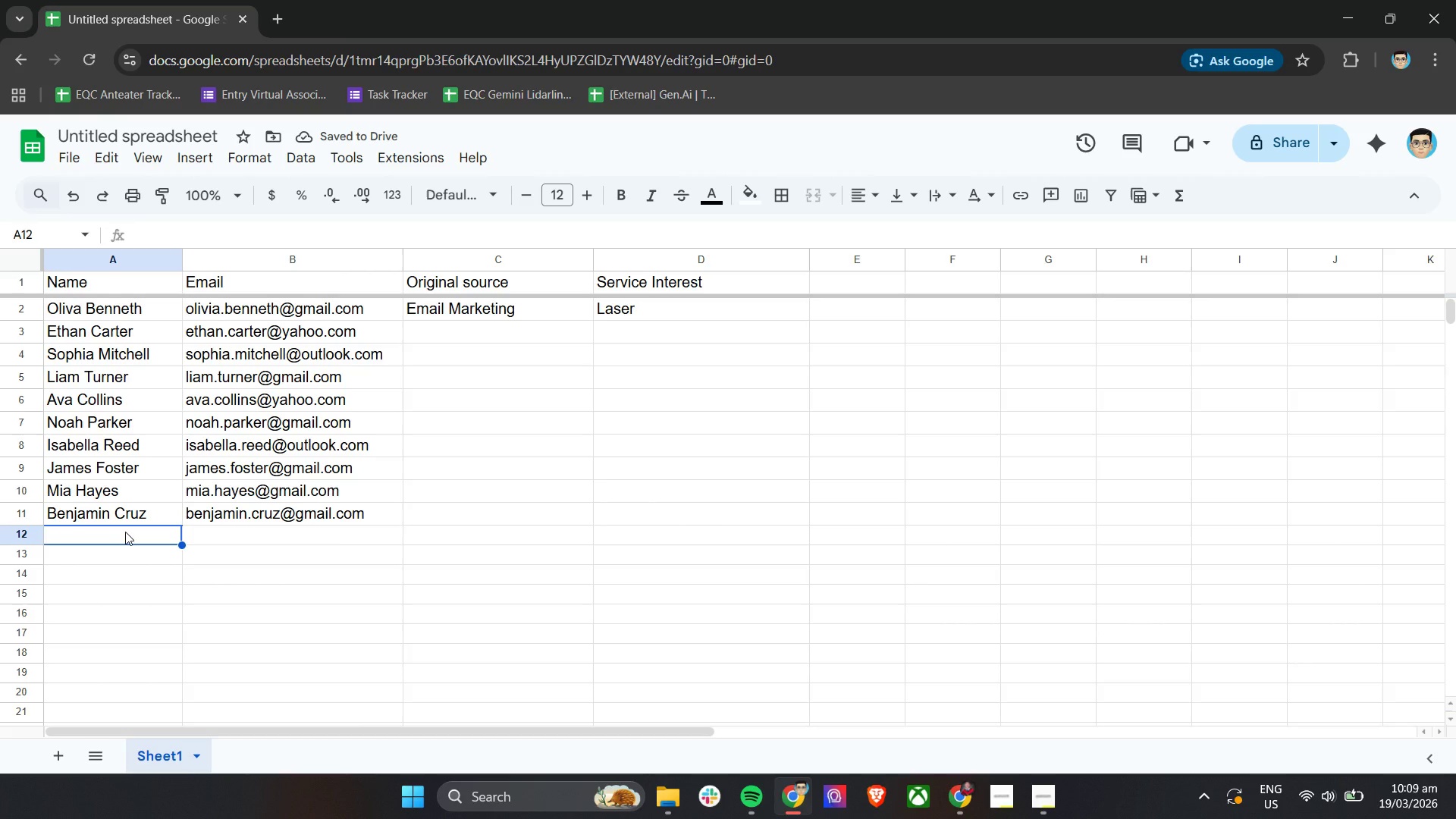 
type(Charlotter)
key(Backspace)
type( Ward. )
key(Backspace)
key(Backspace)
key(Tab)
 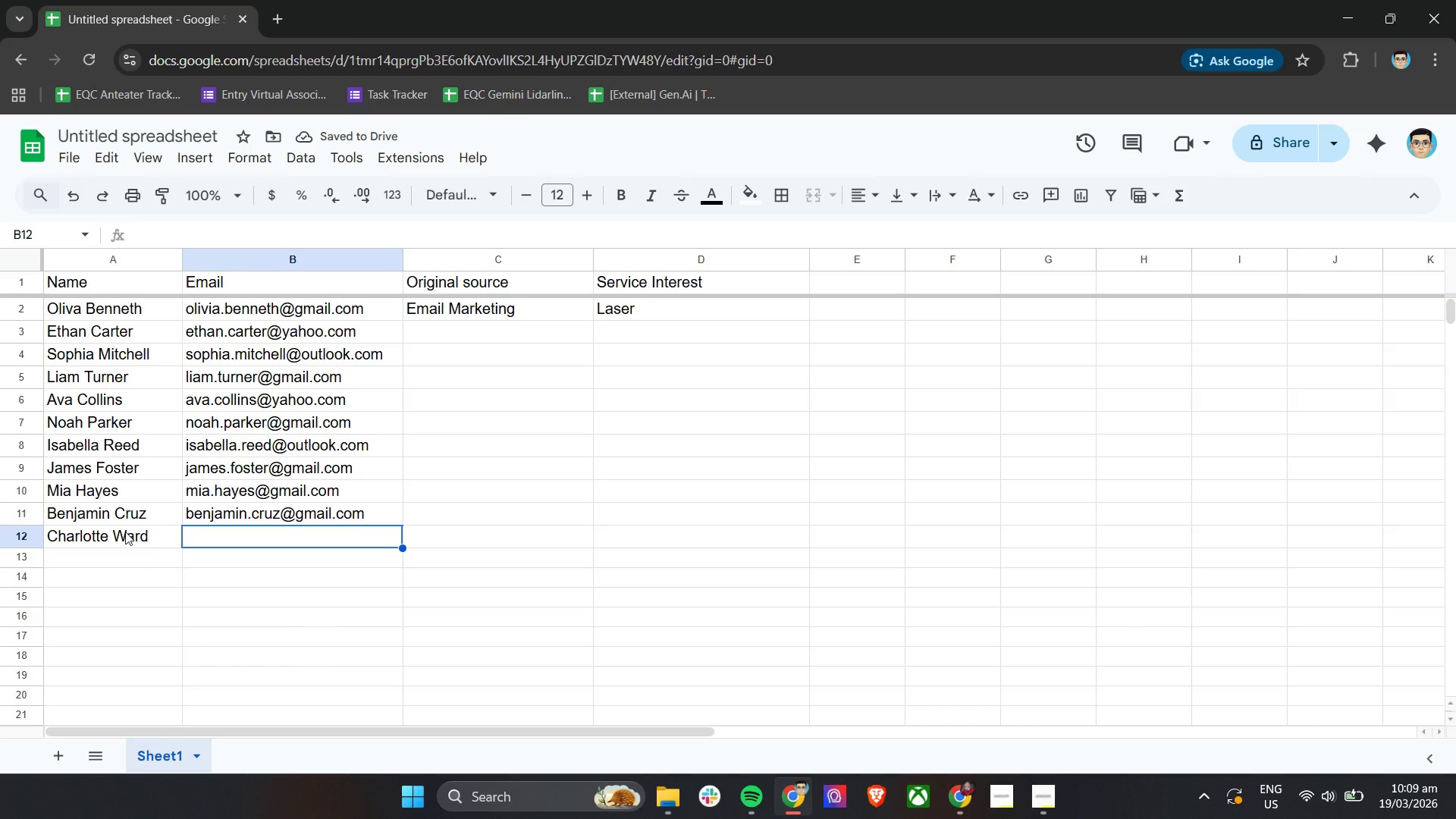 
wait(5.31)
 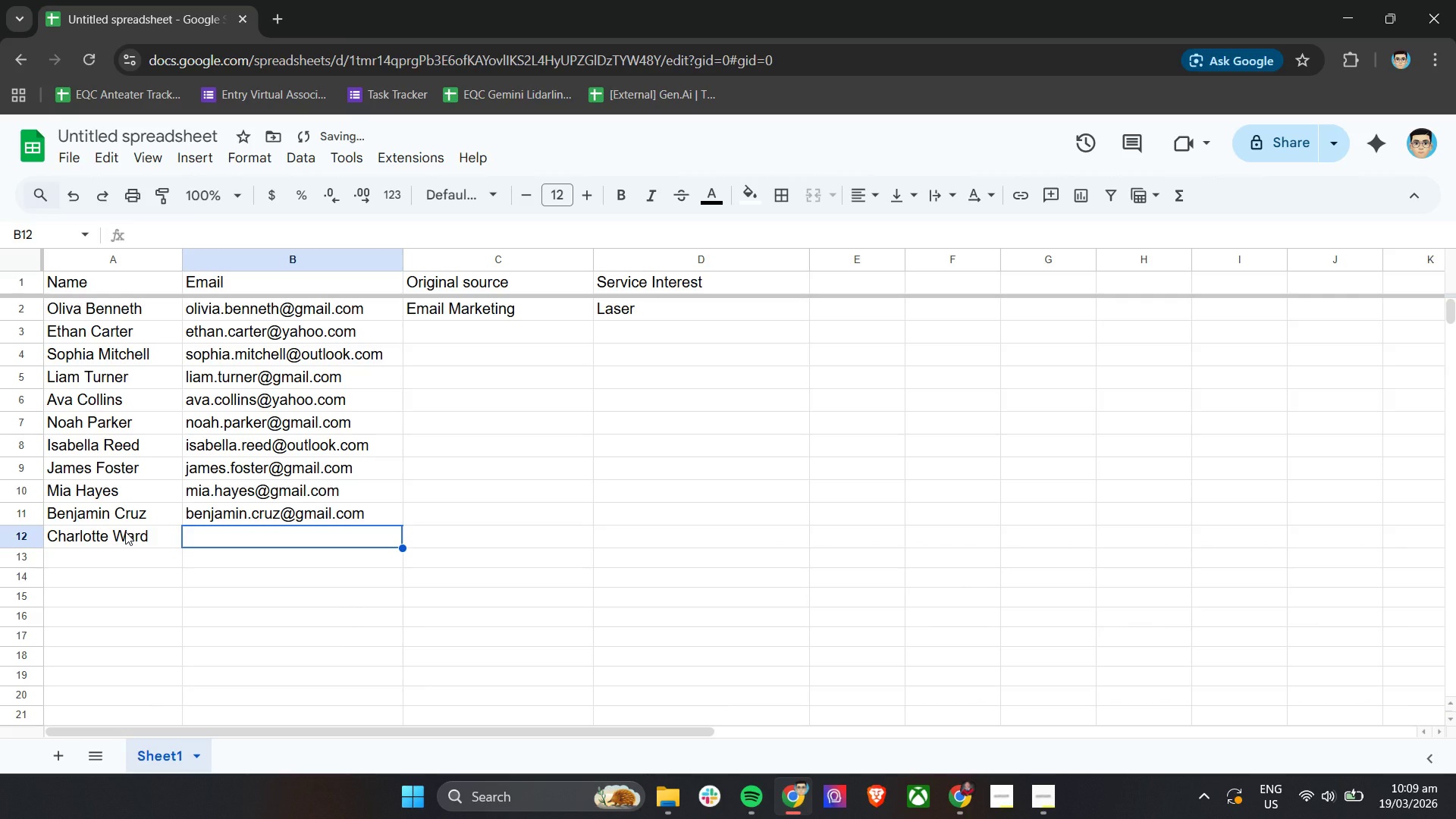 
type(charlotter.ward@)
 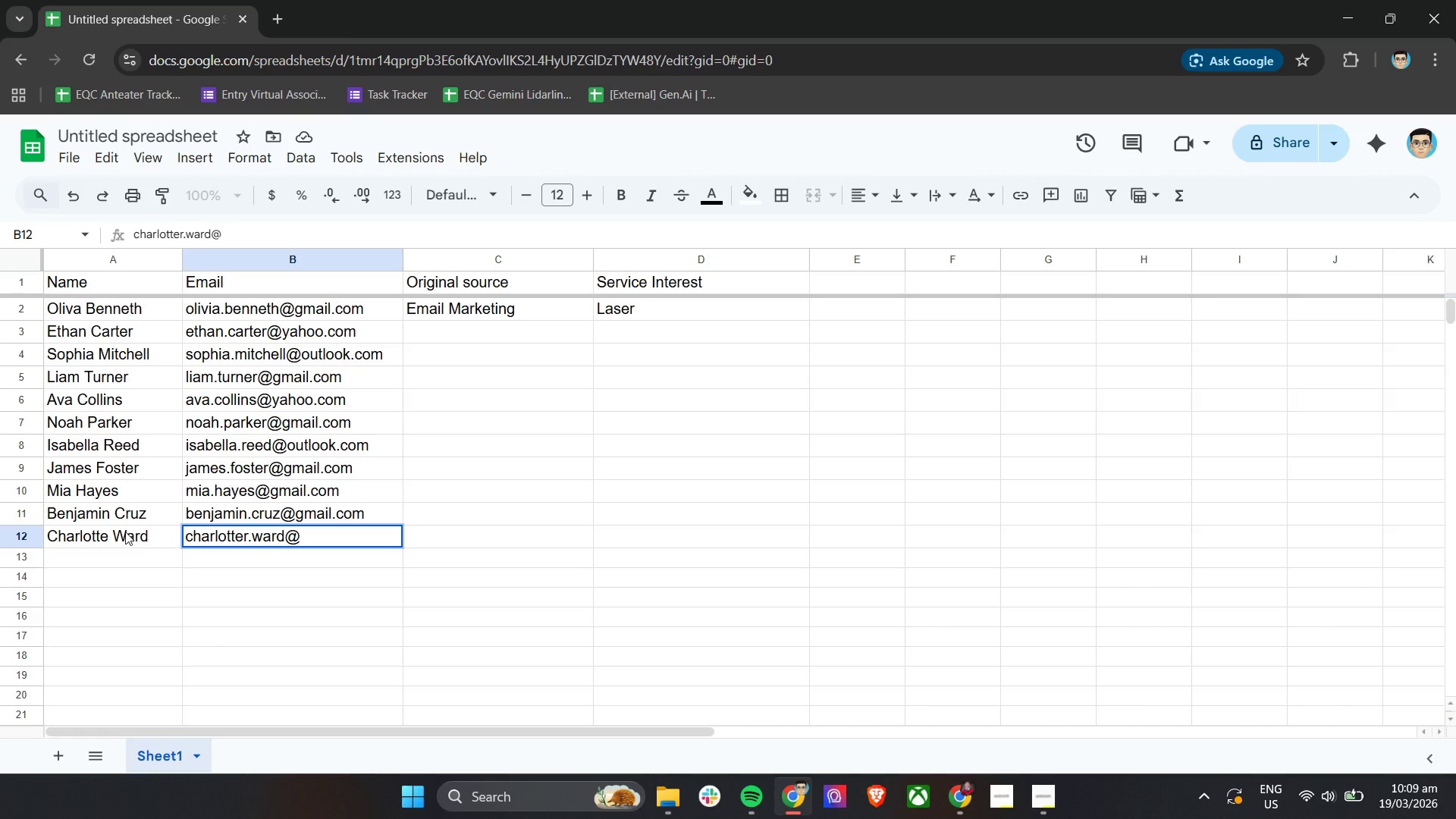 
wait(6.12)
 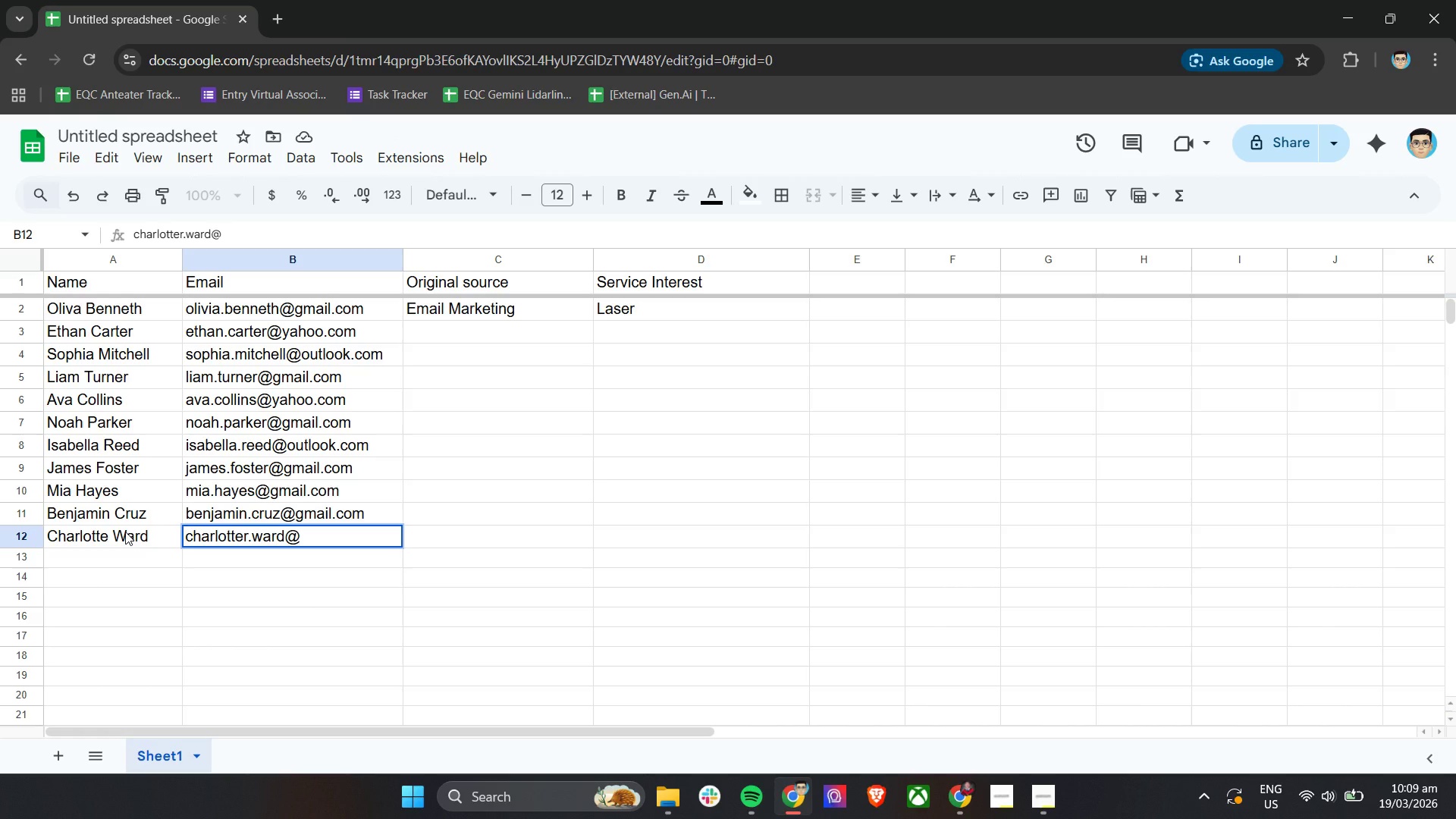 
type(outlook.com)
 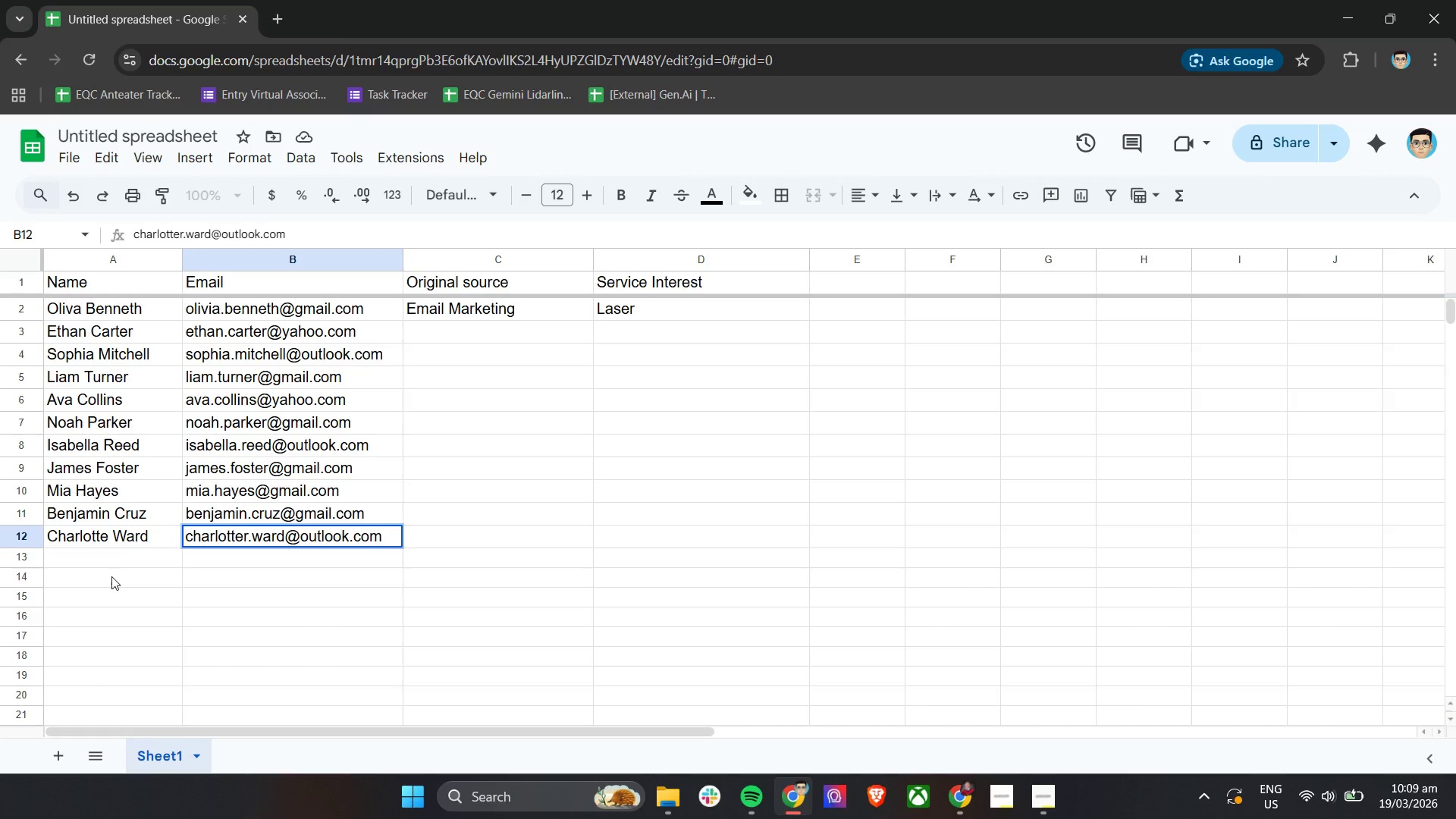 
left_click([120, 560])
 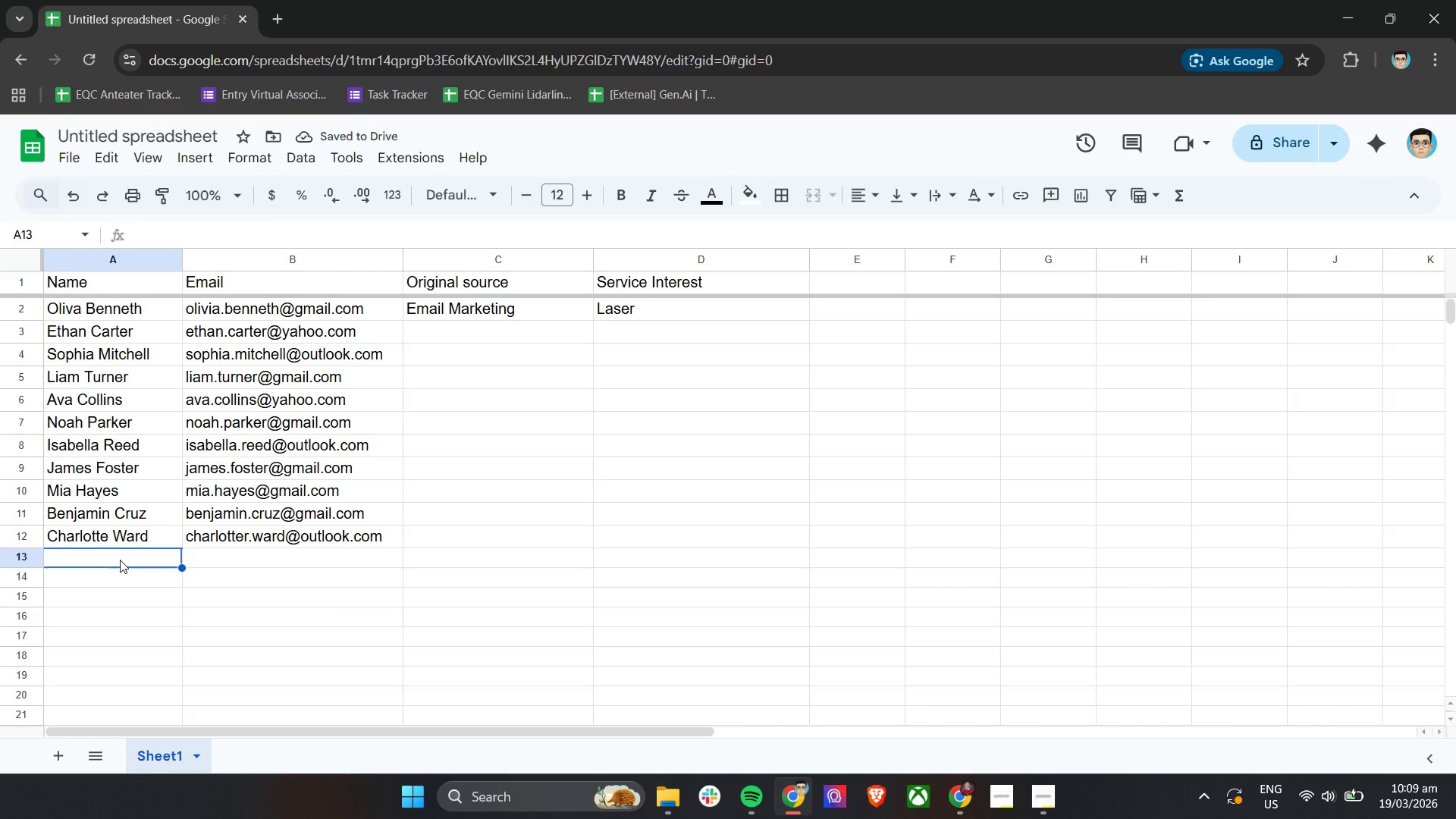 
type(K)
key(Backspace)
type(Li)
key(Backspace)
key(Backspace)
type(ucan)
key(Backspace)
type(s Bryant)
key(Tab)
type(lucas.bray)
key(Backspace)
key(Backspace)
type(yant@gmail.com)
 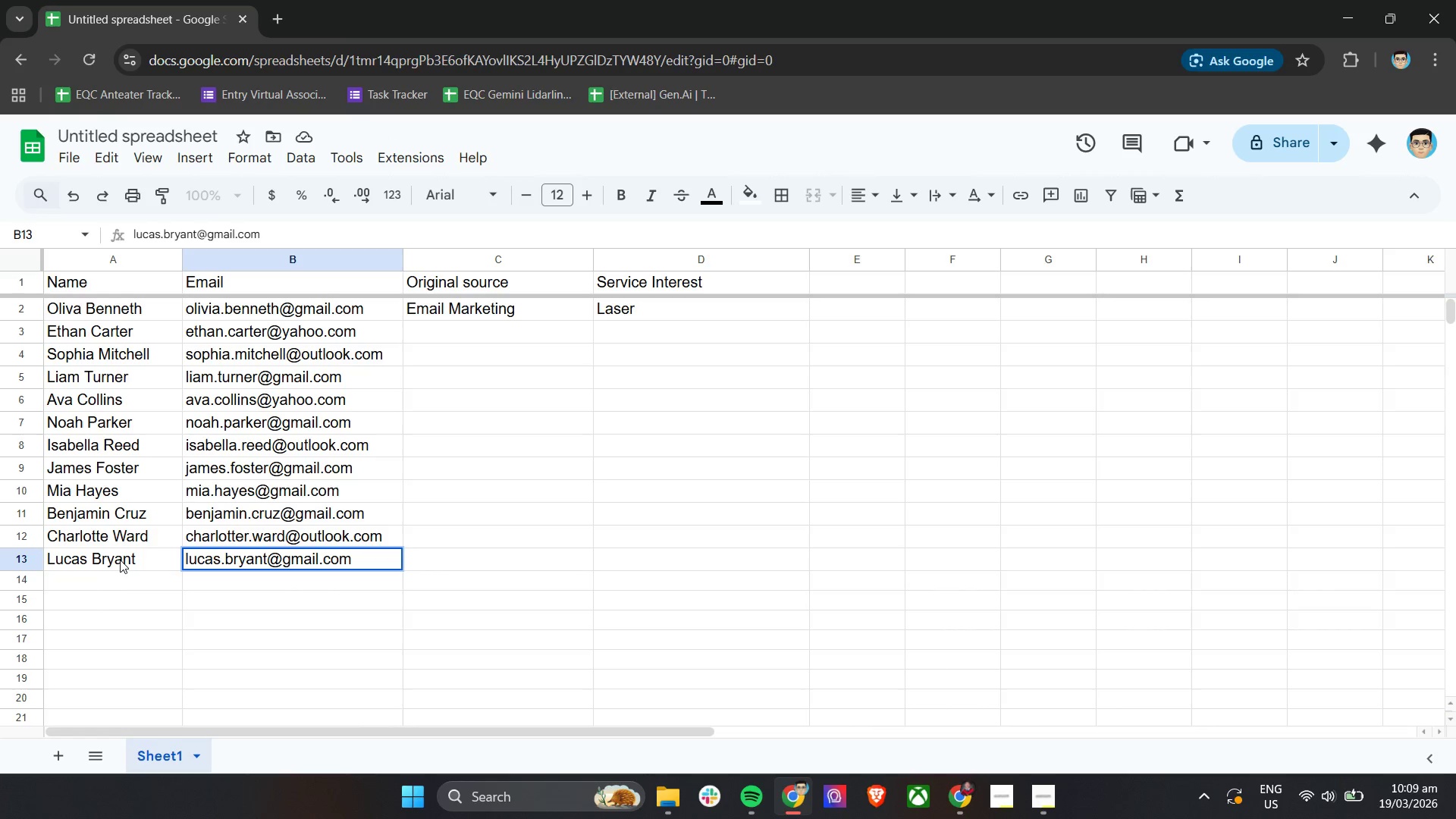 
left_click([118, 581])
 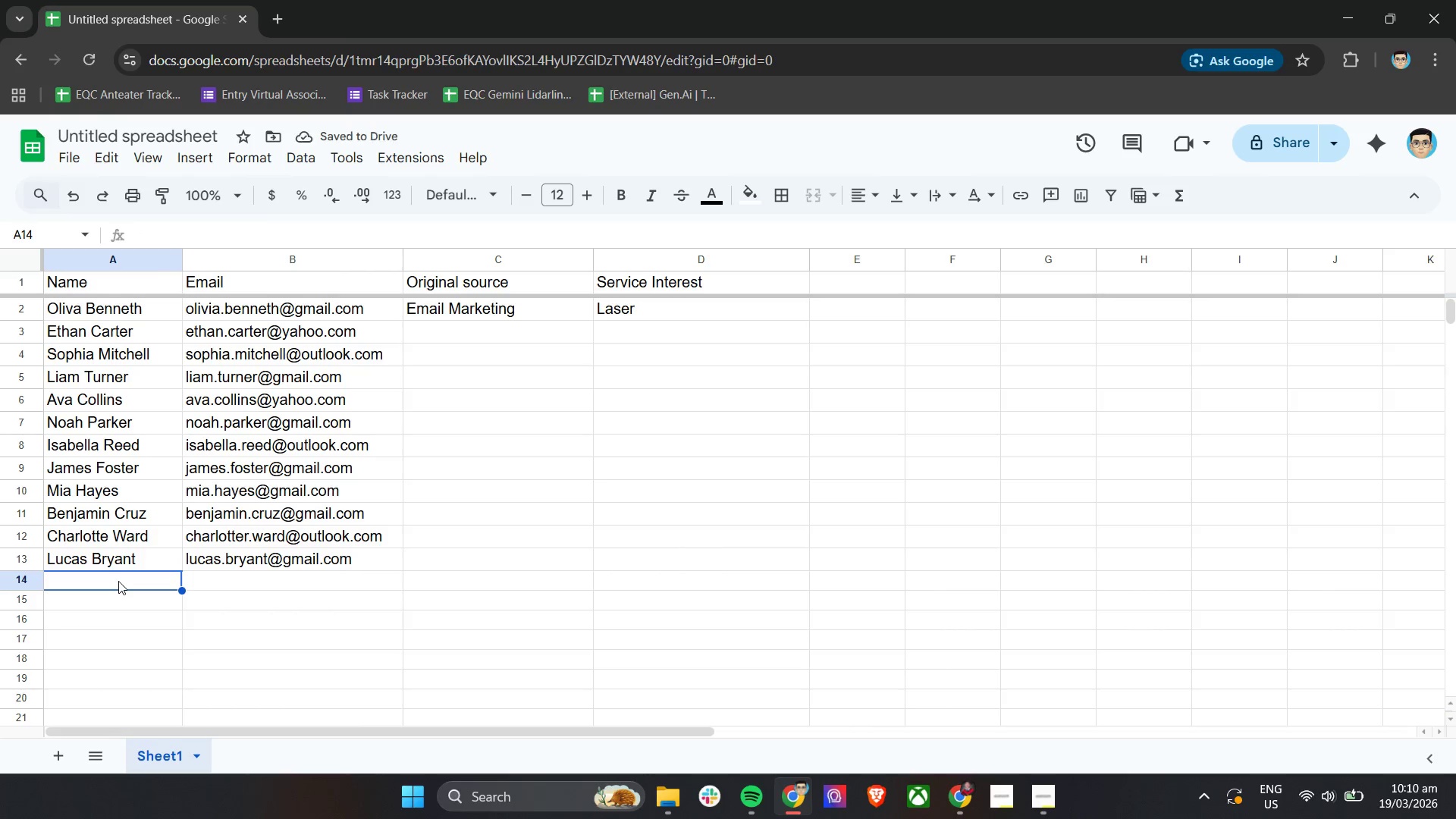 
type(Am)
 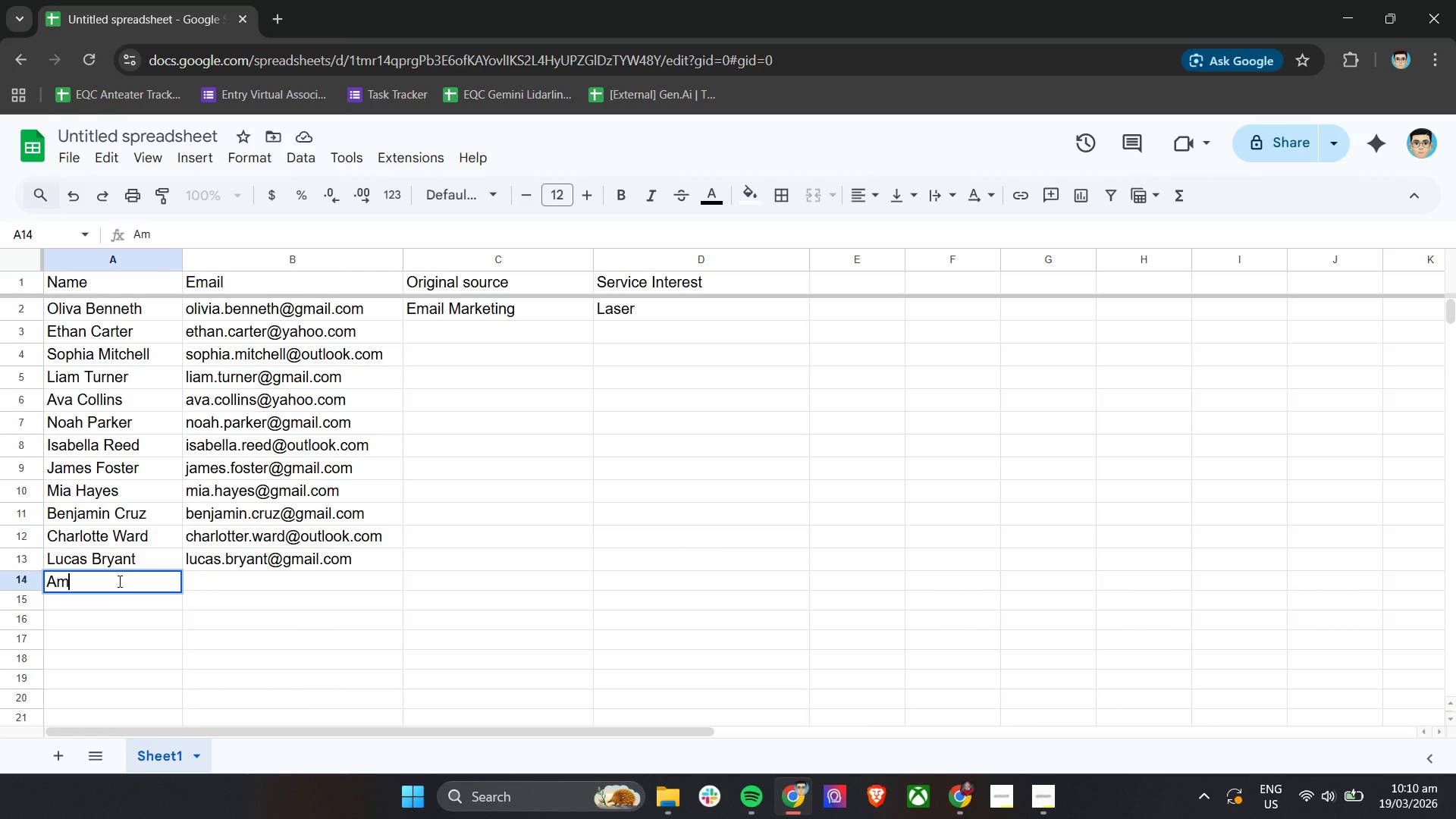 
type(elia Scott)
key(Tab)
type(amelia.scott@gmail.com)
 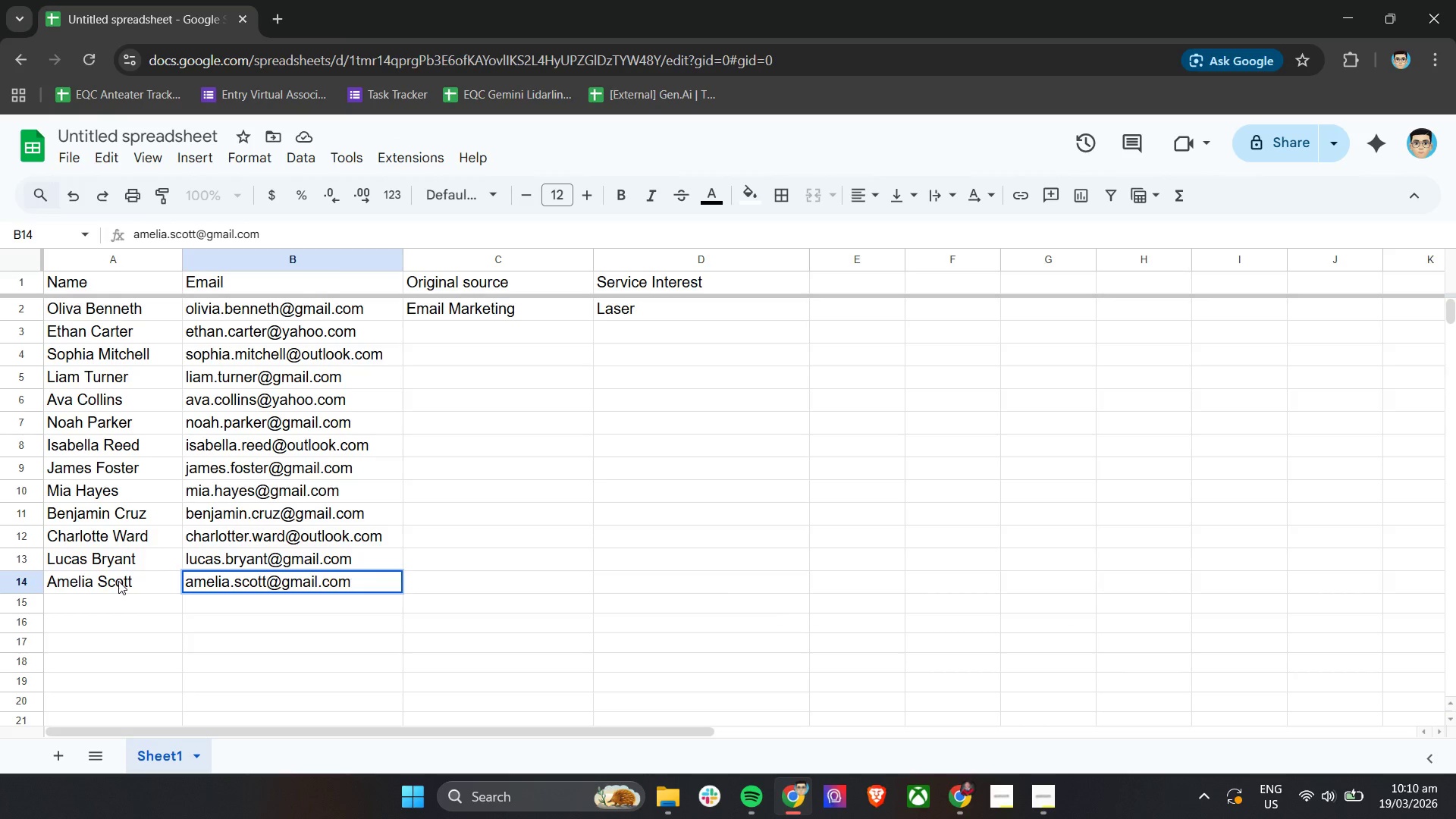 
left_click([105, 599])
 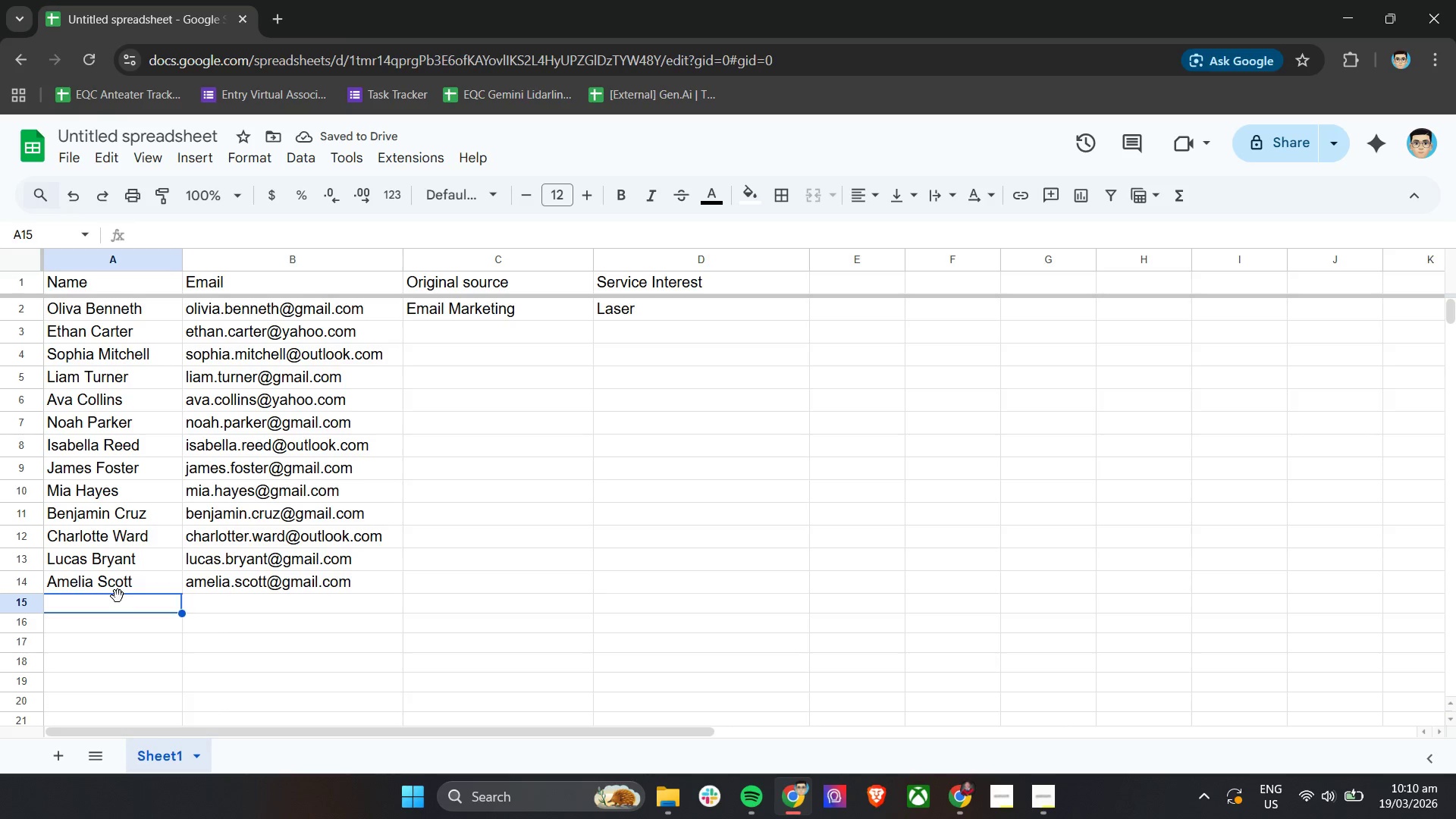 
double_click([293, 580])
 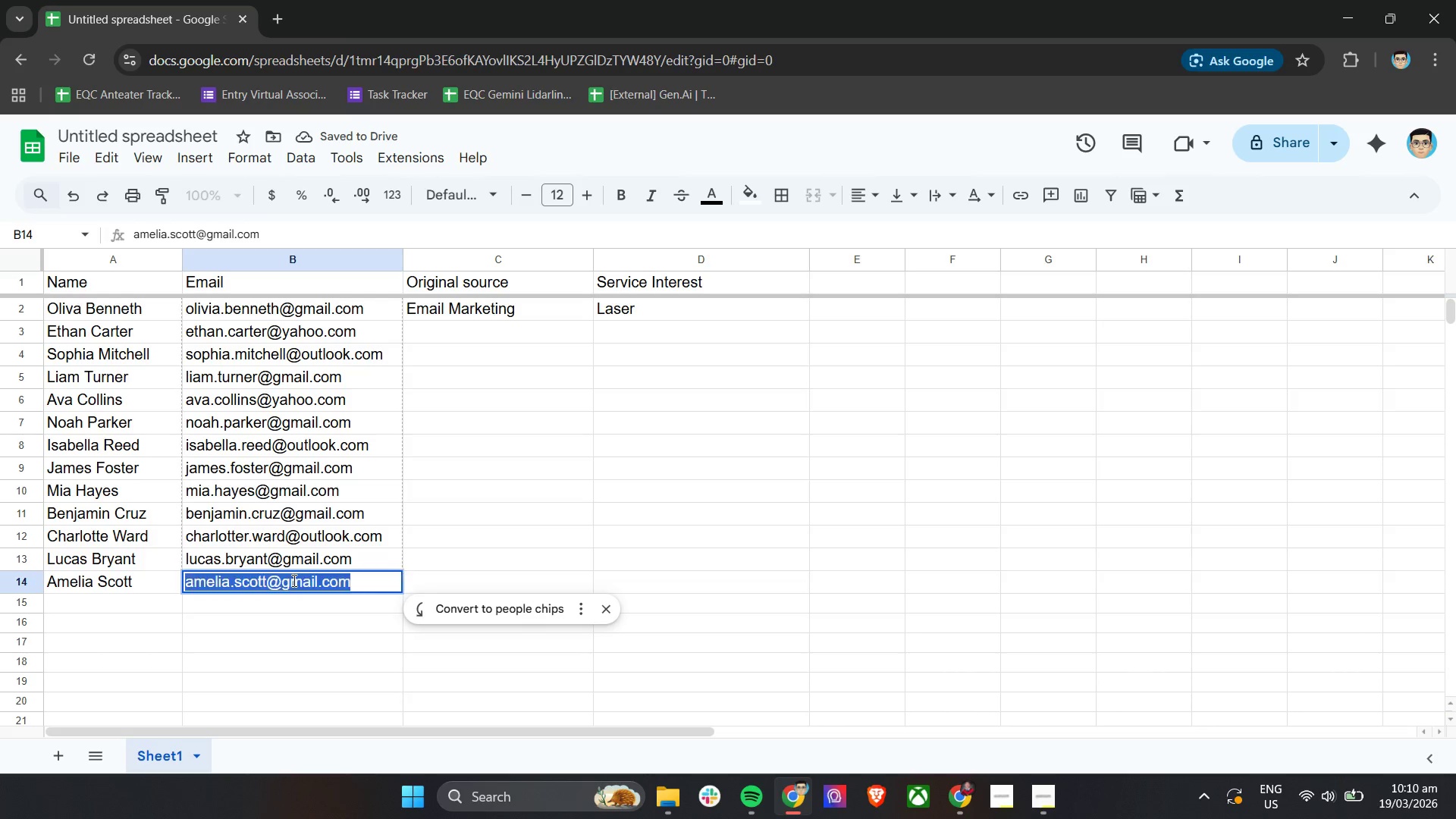 
triple_click([293, 580])
 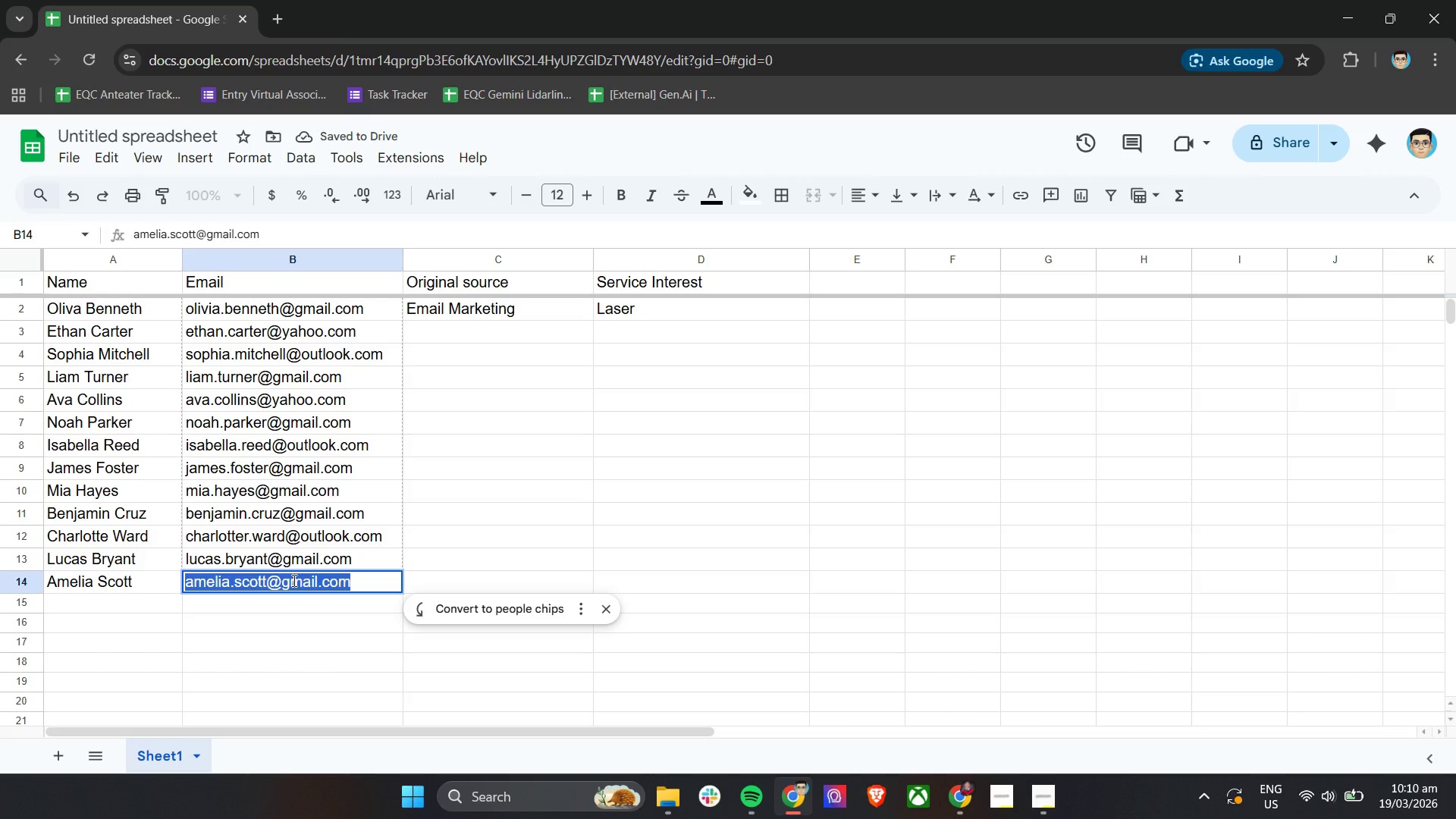 
triple_click([293, 580])
 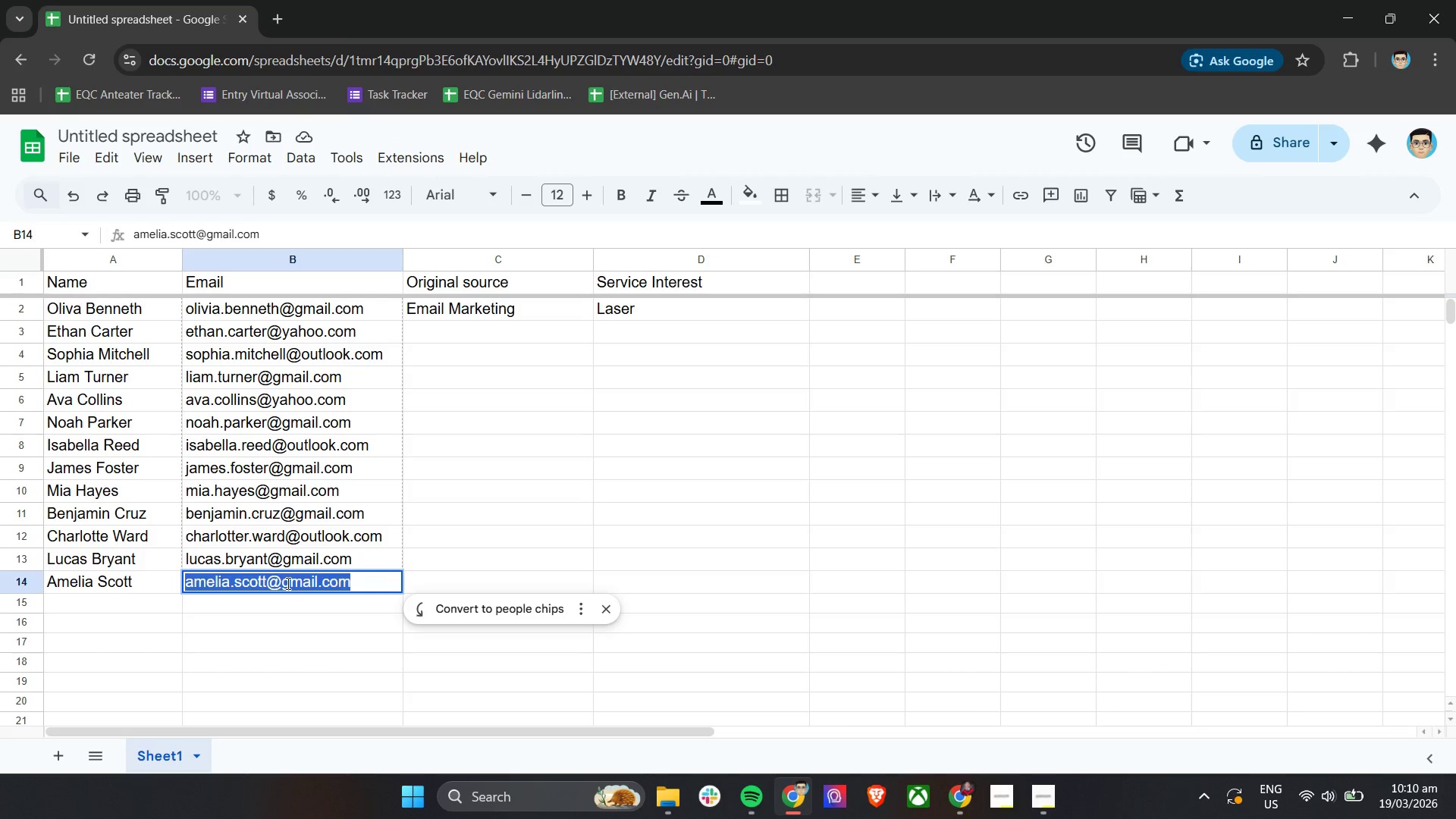 
left_click([286, 583])
 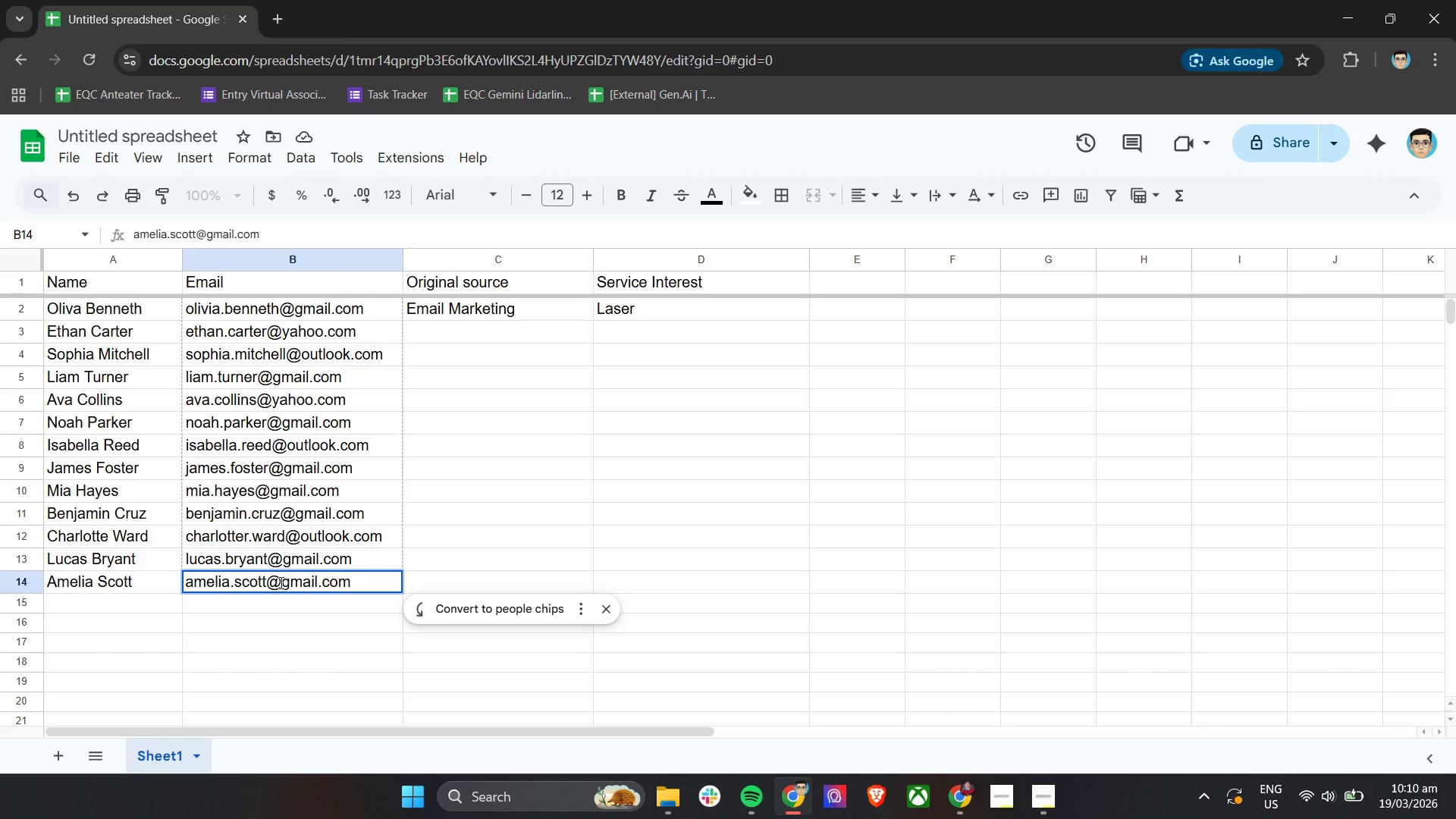 
left_click_drag(start_coordinate=[281, 582], to_coordinate=[359, 583])
 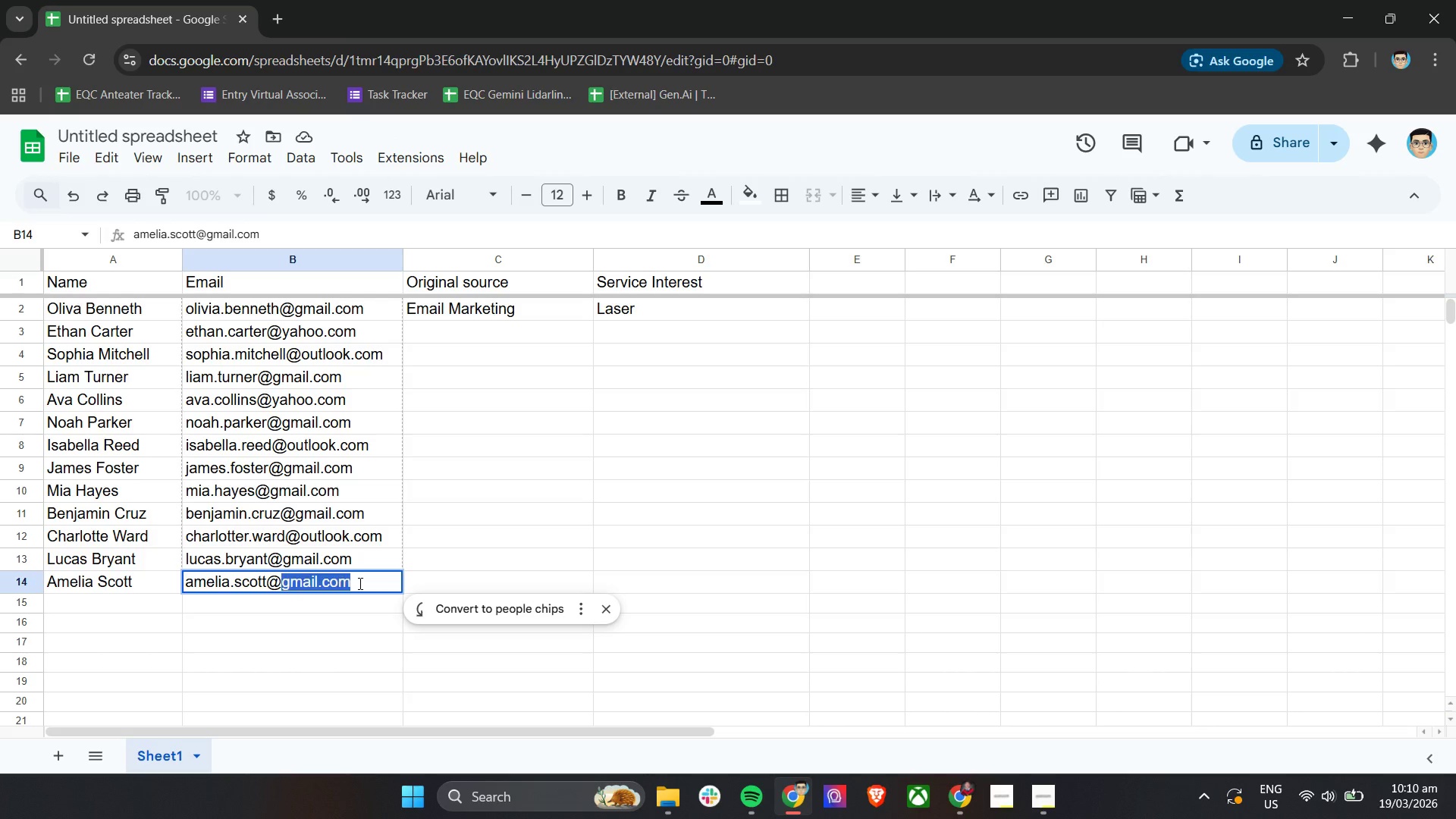 
type(yahoo.com)
 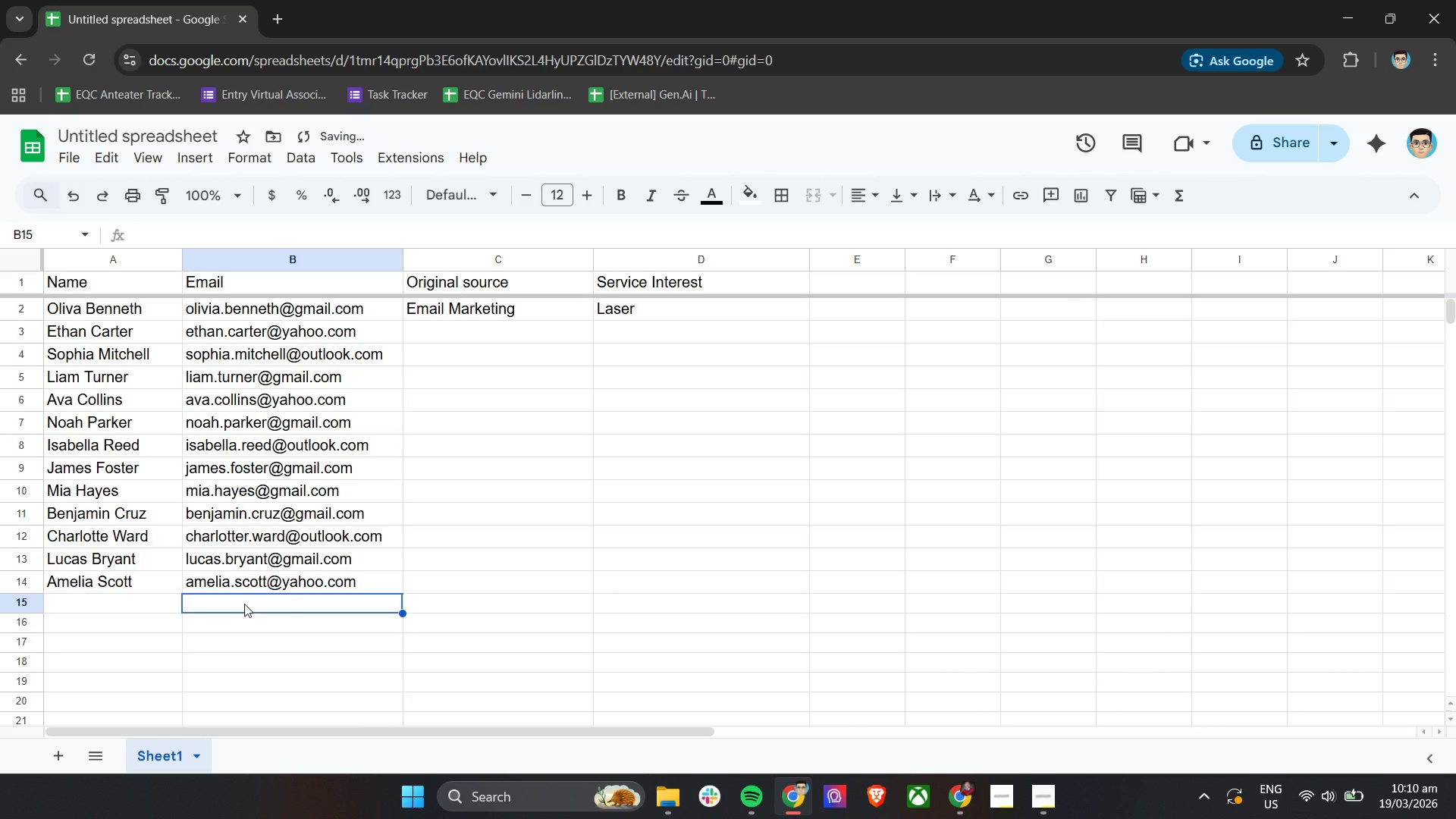 
double_click([139, 604])
 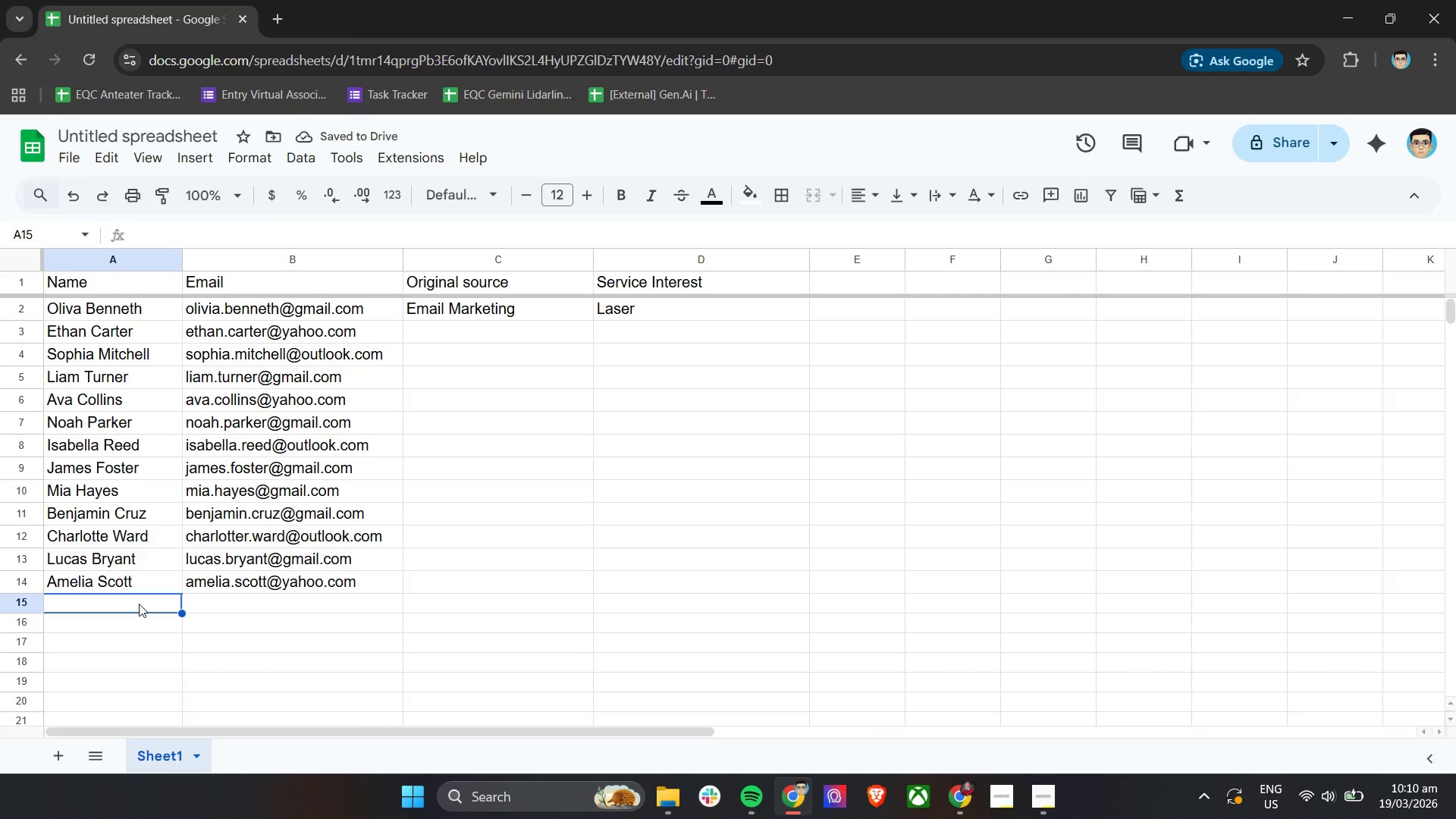 
wait(5.61)
 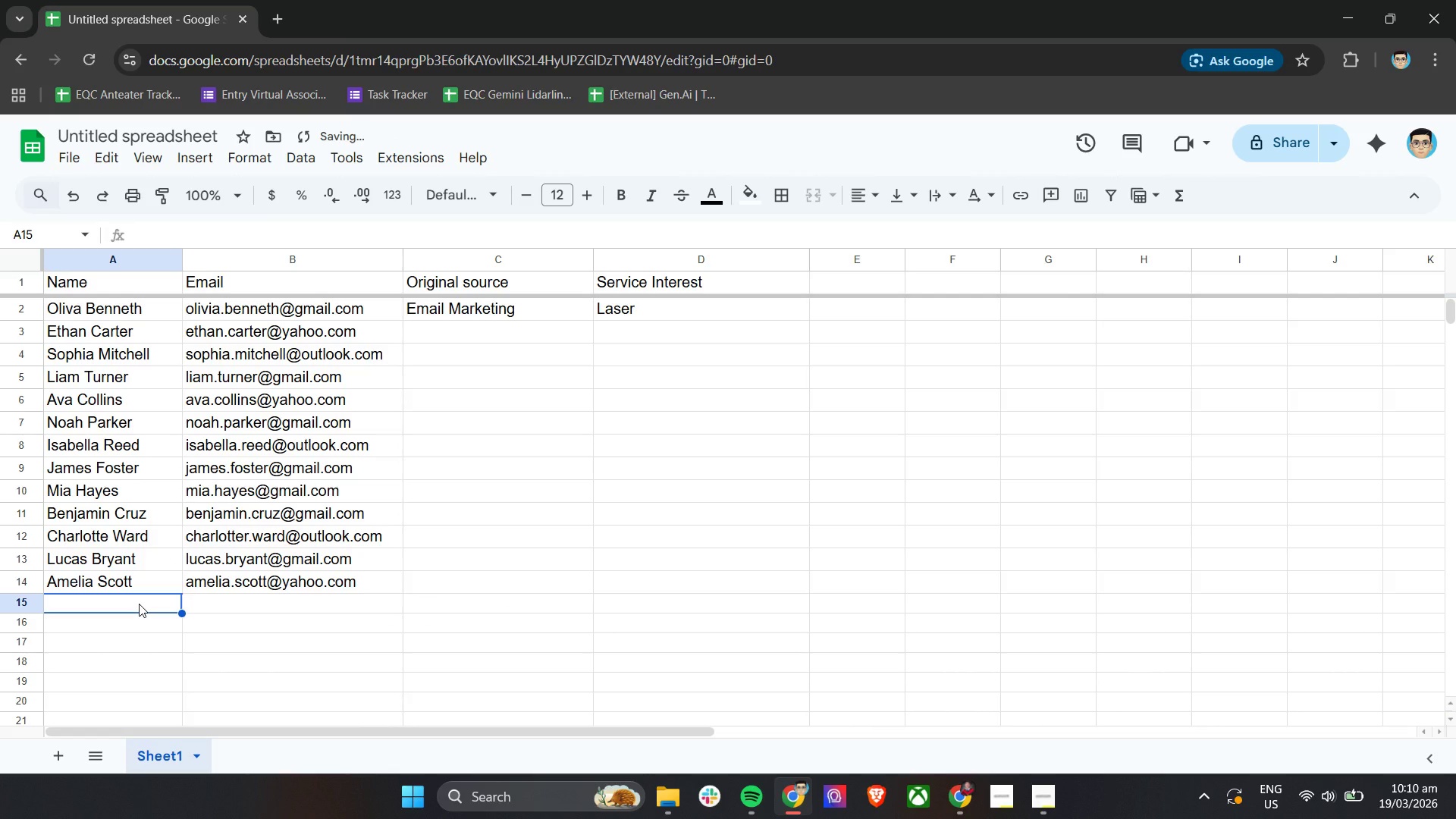 
type(Henry Pwo)
key(Backspace)
key(Backspace)
type(oW)
key(Backspace)
type(well)
key(Tab)
type(henry.powell@gami)
key(Backspace)
key(Backspace)
key(Backspace)
type(mail.com)
 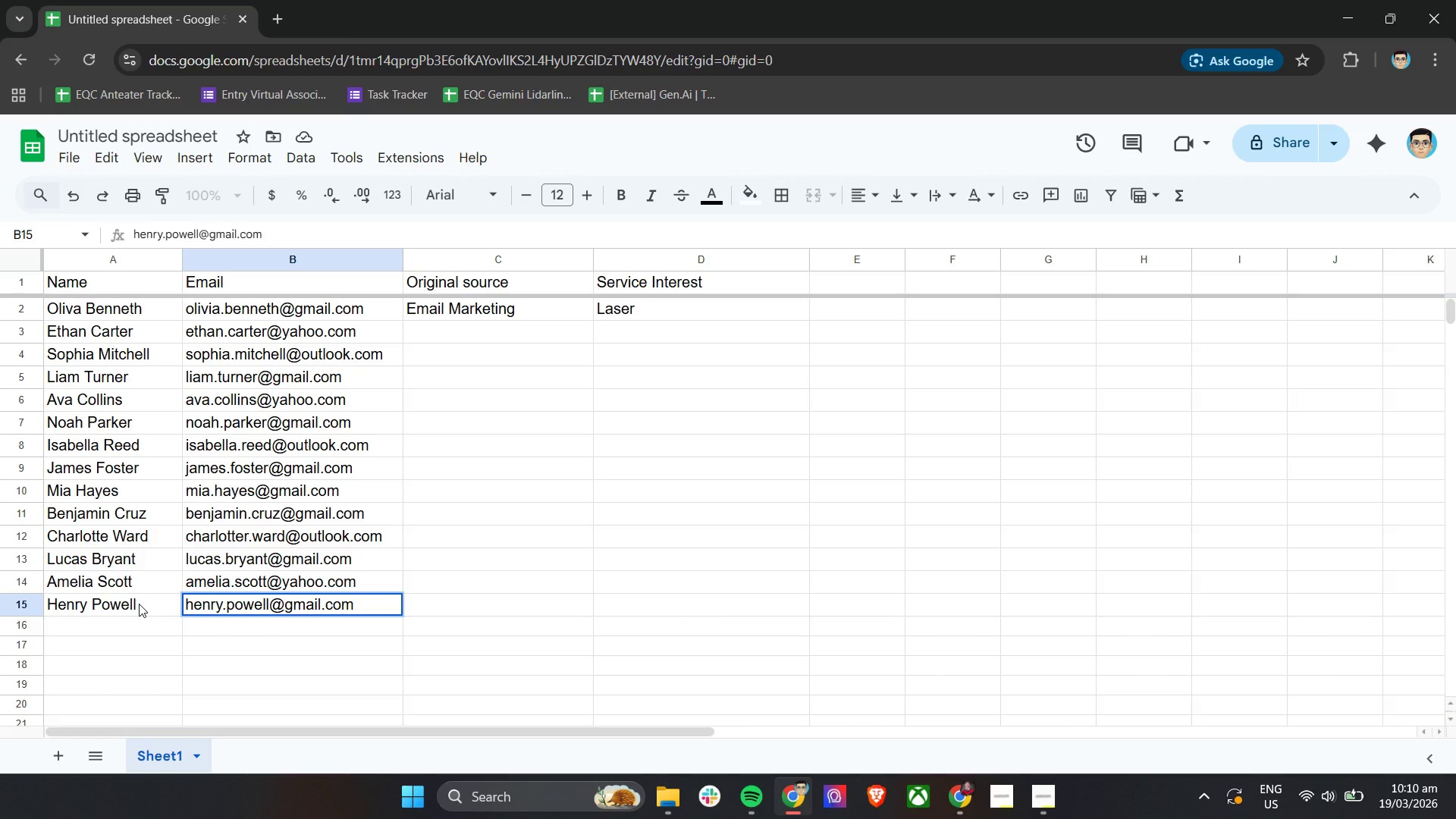 
double_click([507, 313])
 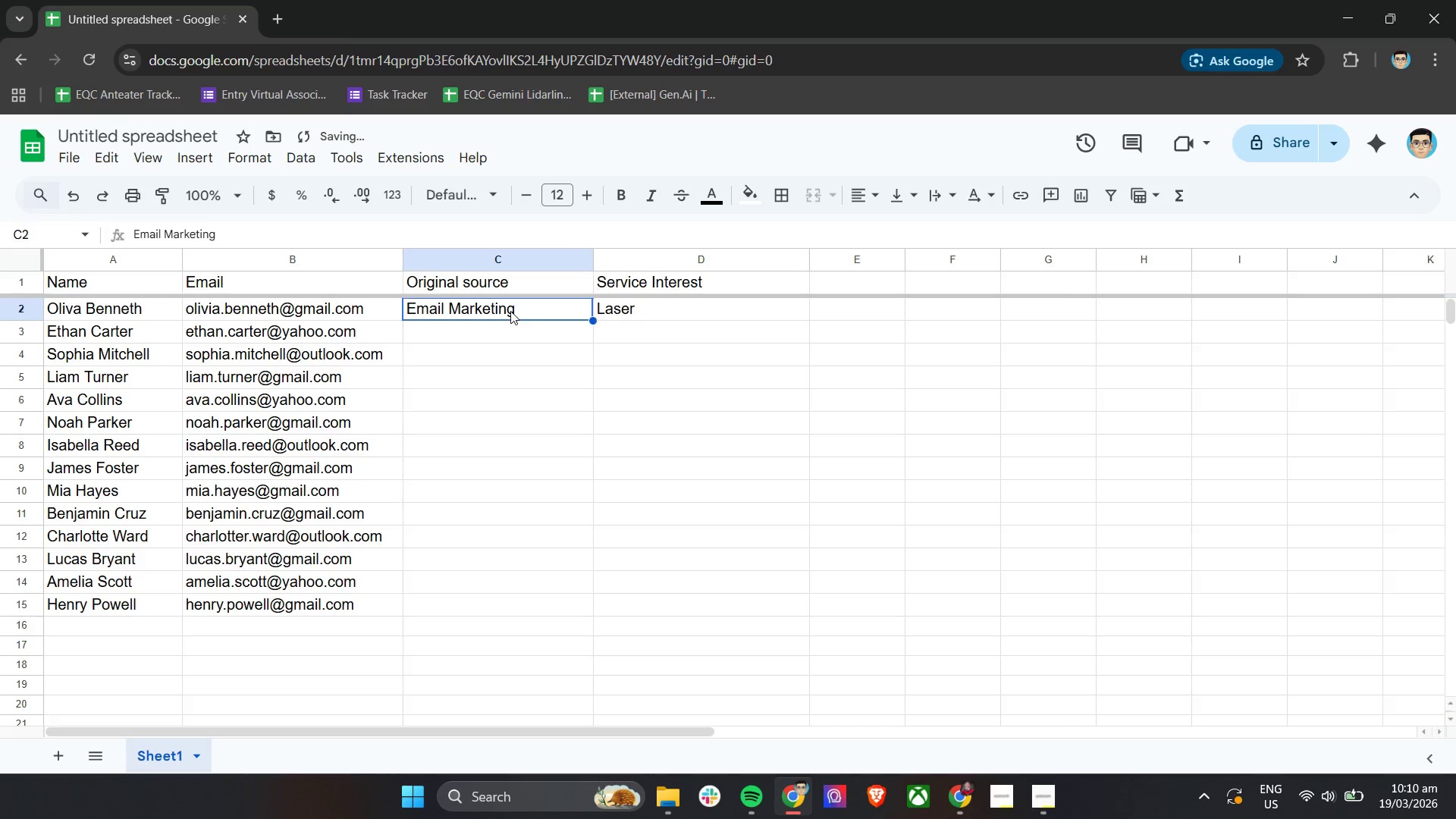 
left_click_drag(start_coordinate=[510, 312], to_coordinate=[658, 311])
 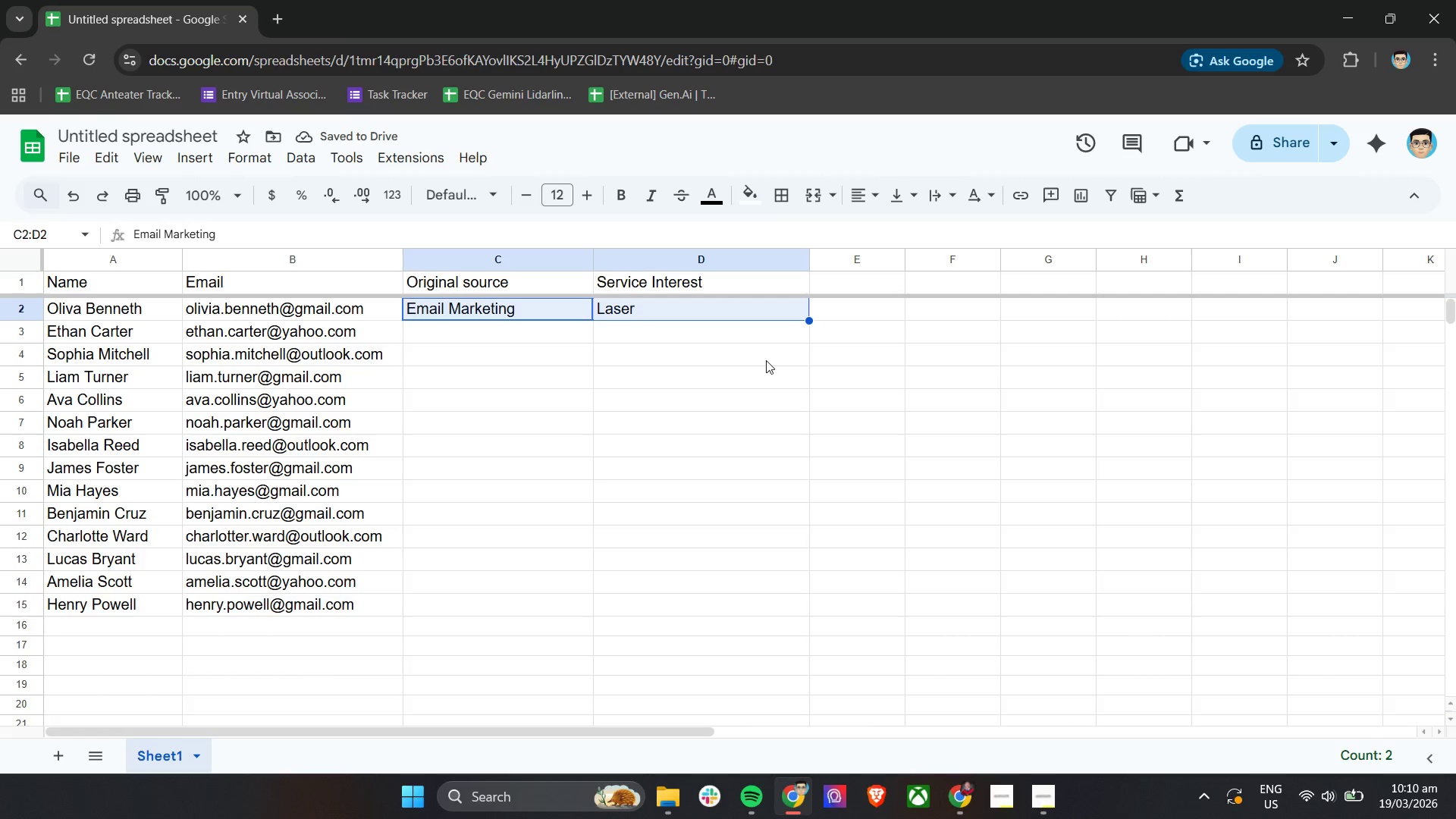 
left_click_drag(start_coordinate=[809, 322], to_coordinate=[774, 601])
 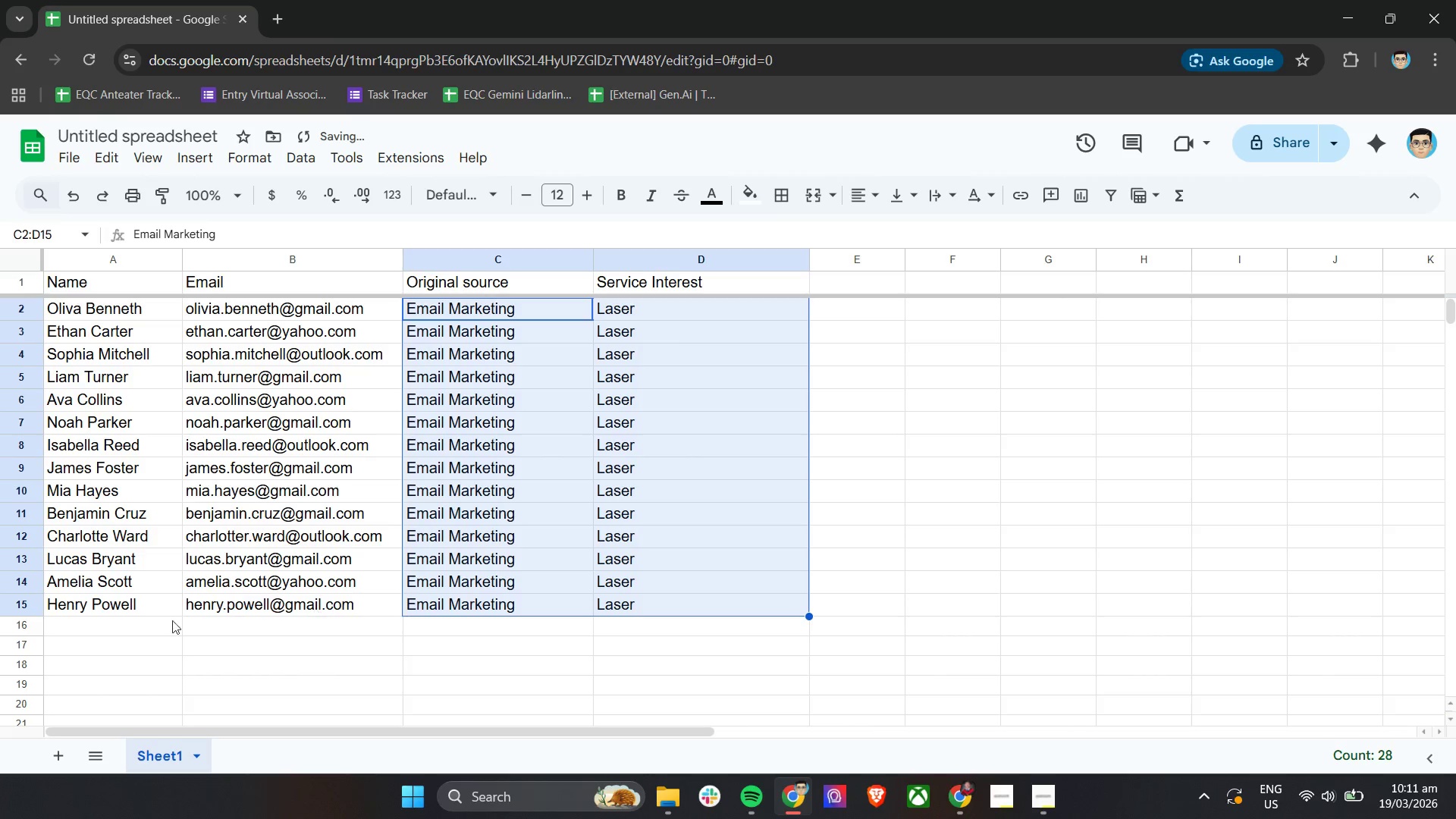 
left_click([129, 622])
 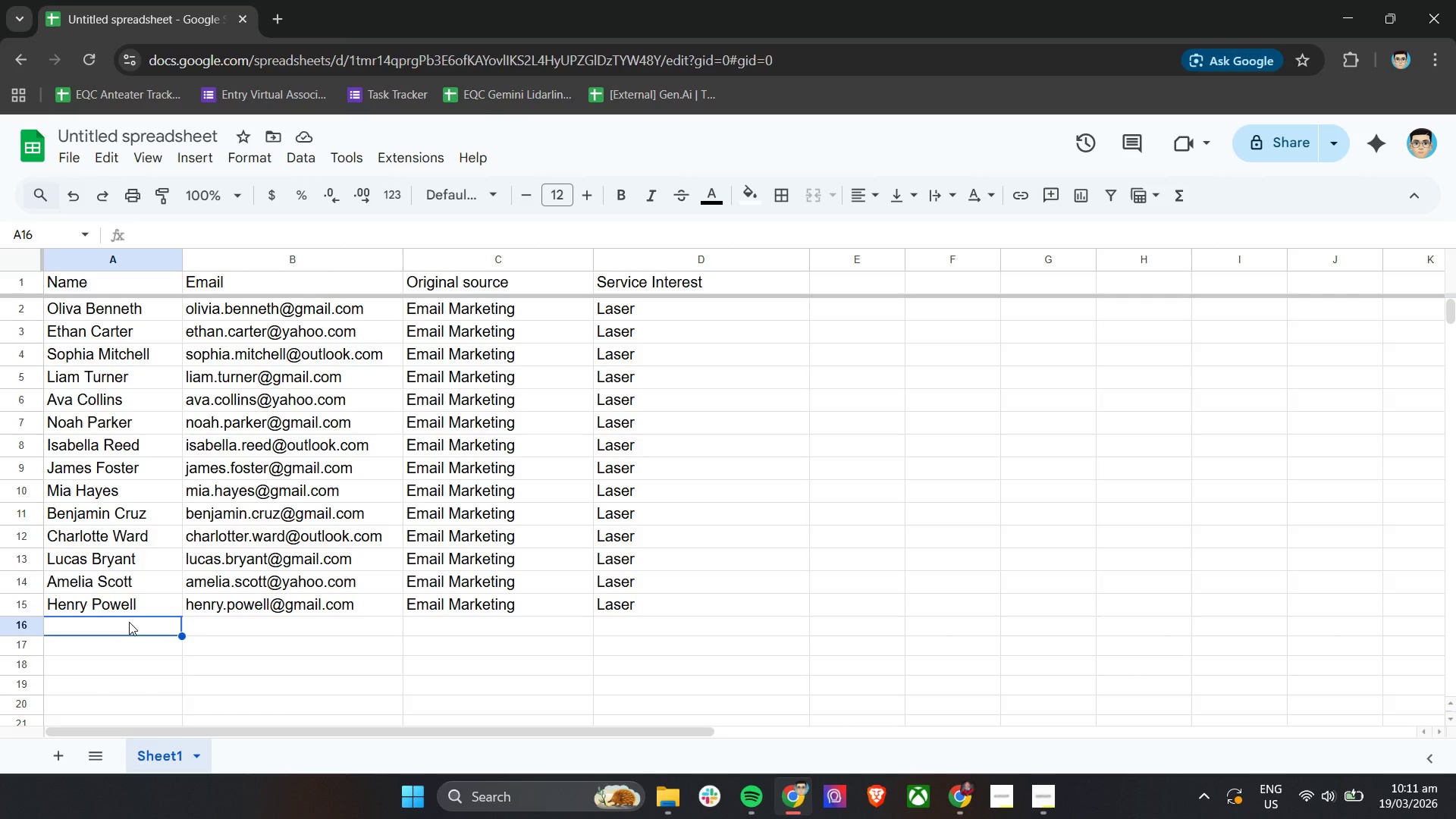 
wait(9.8)
 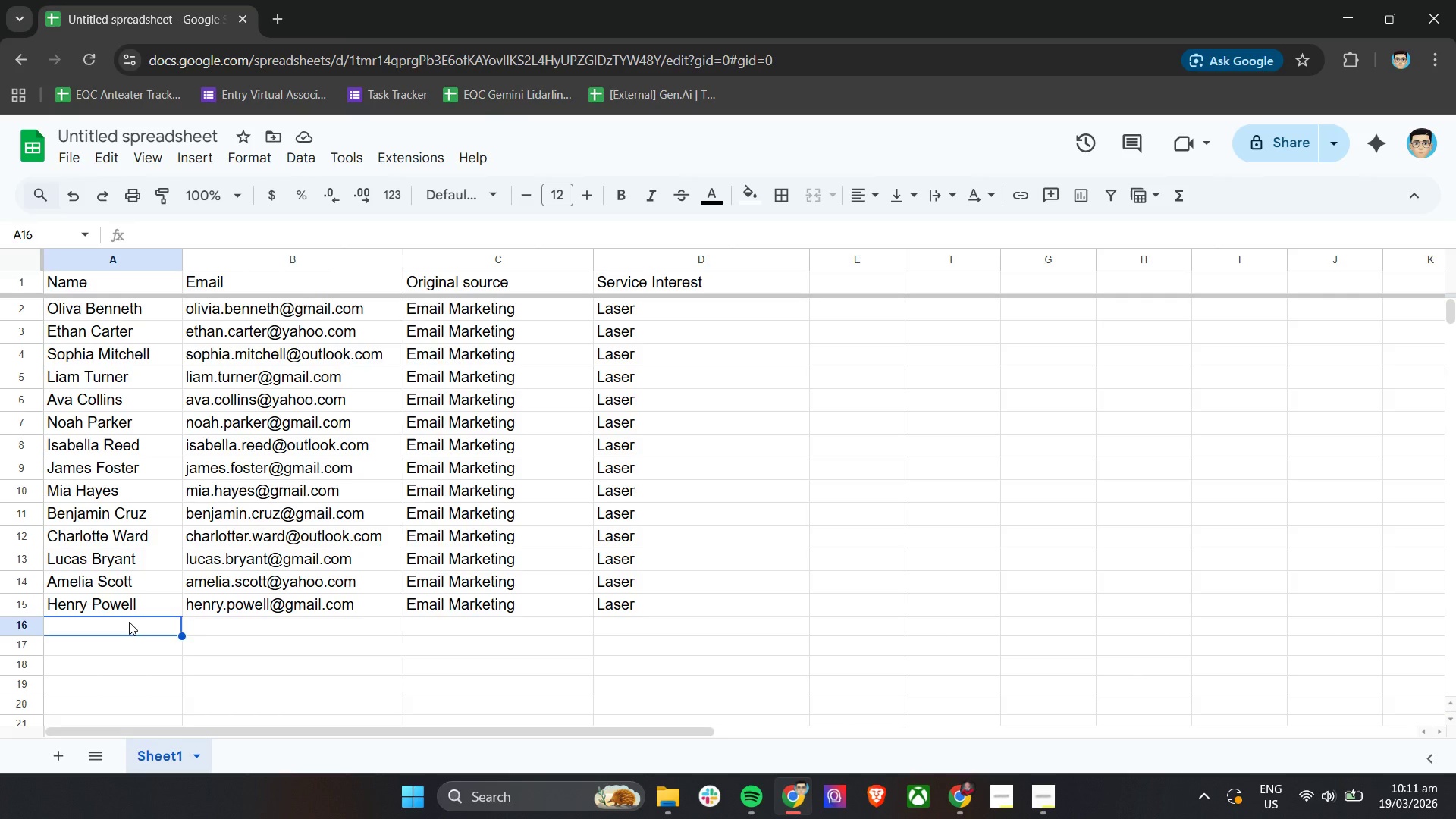 
scroll: coordinate [129, 622], scroll_direction: down, amount: 1.0
 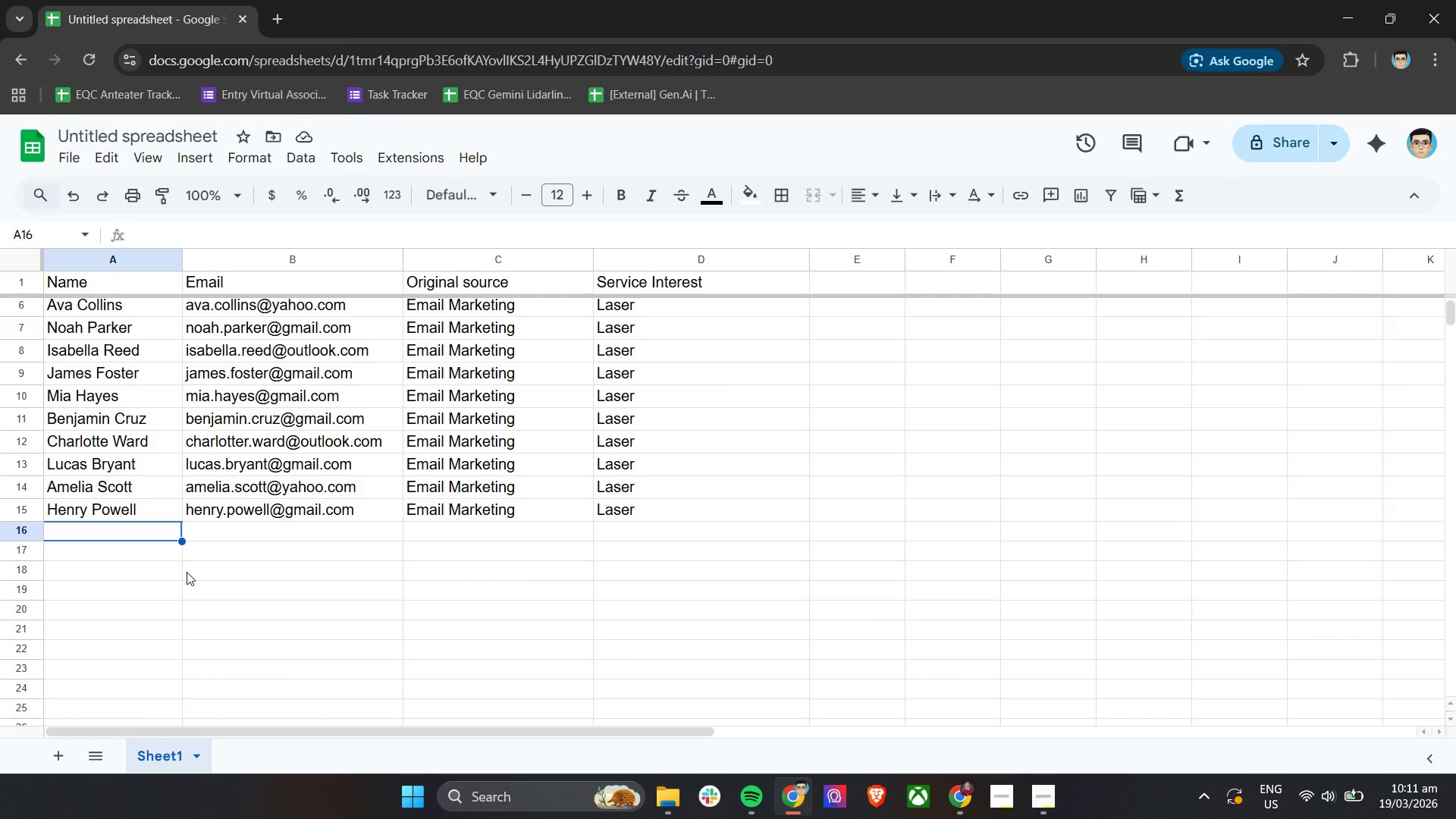 
type(Emily Price)
key(Tab)
type(emily.price@gmail.com)
 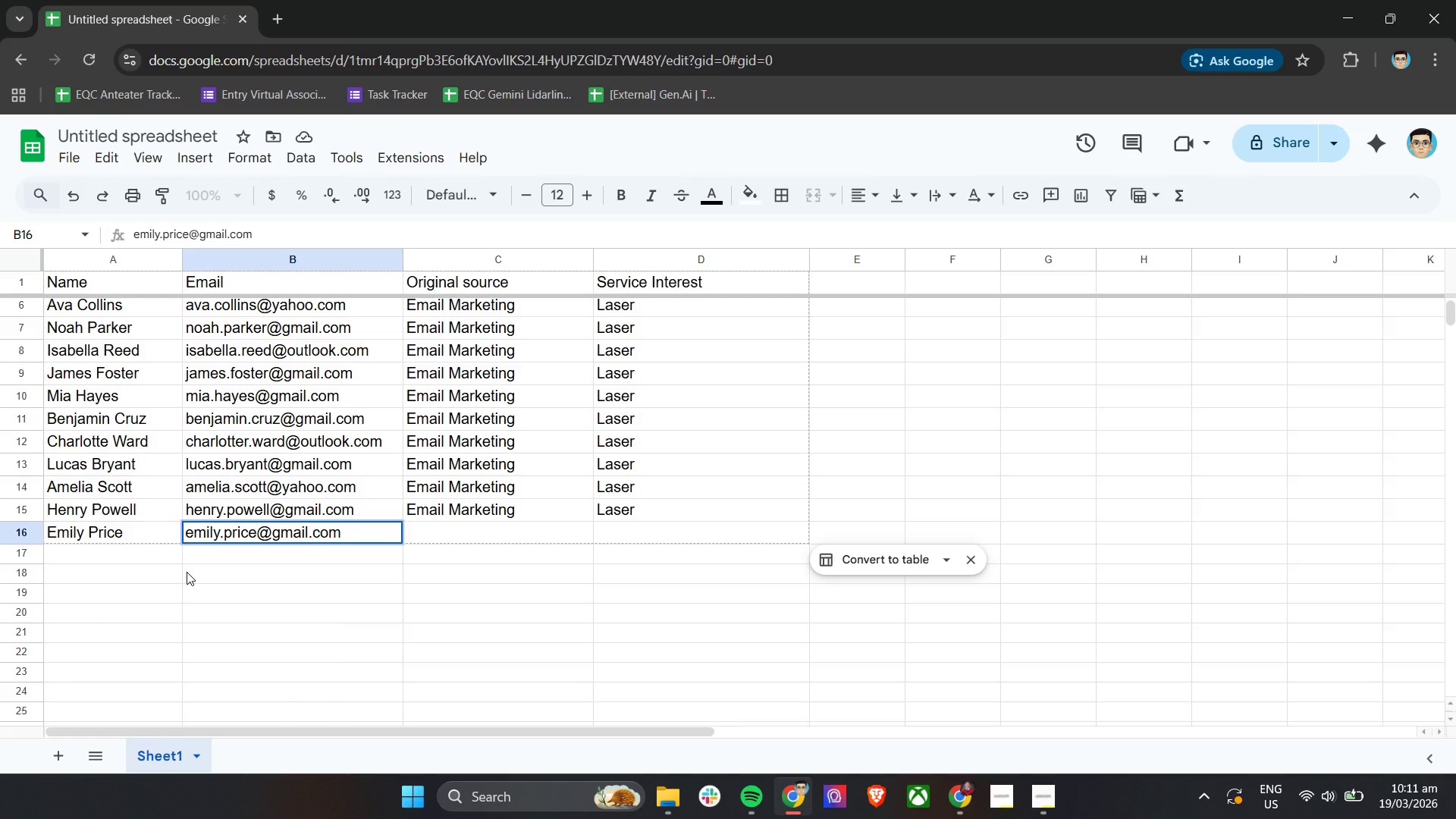 
wait(6.47)
 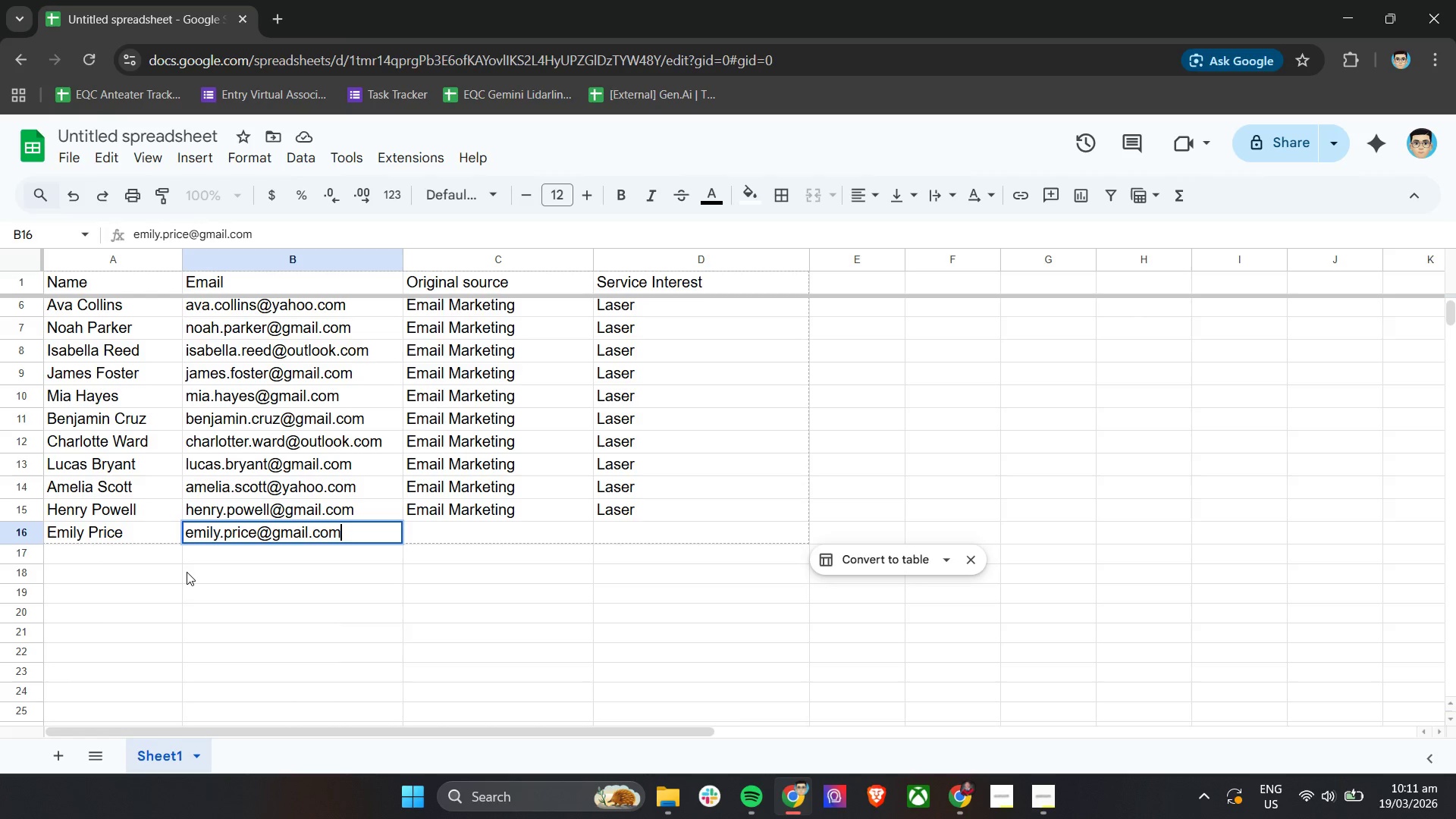 
left_click([450, 534])
 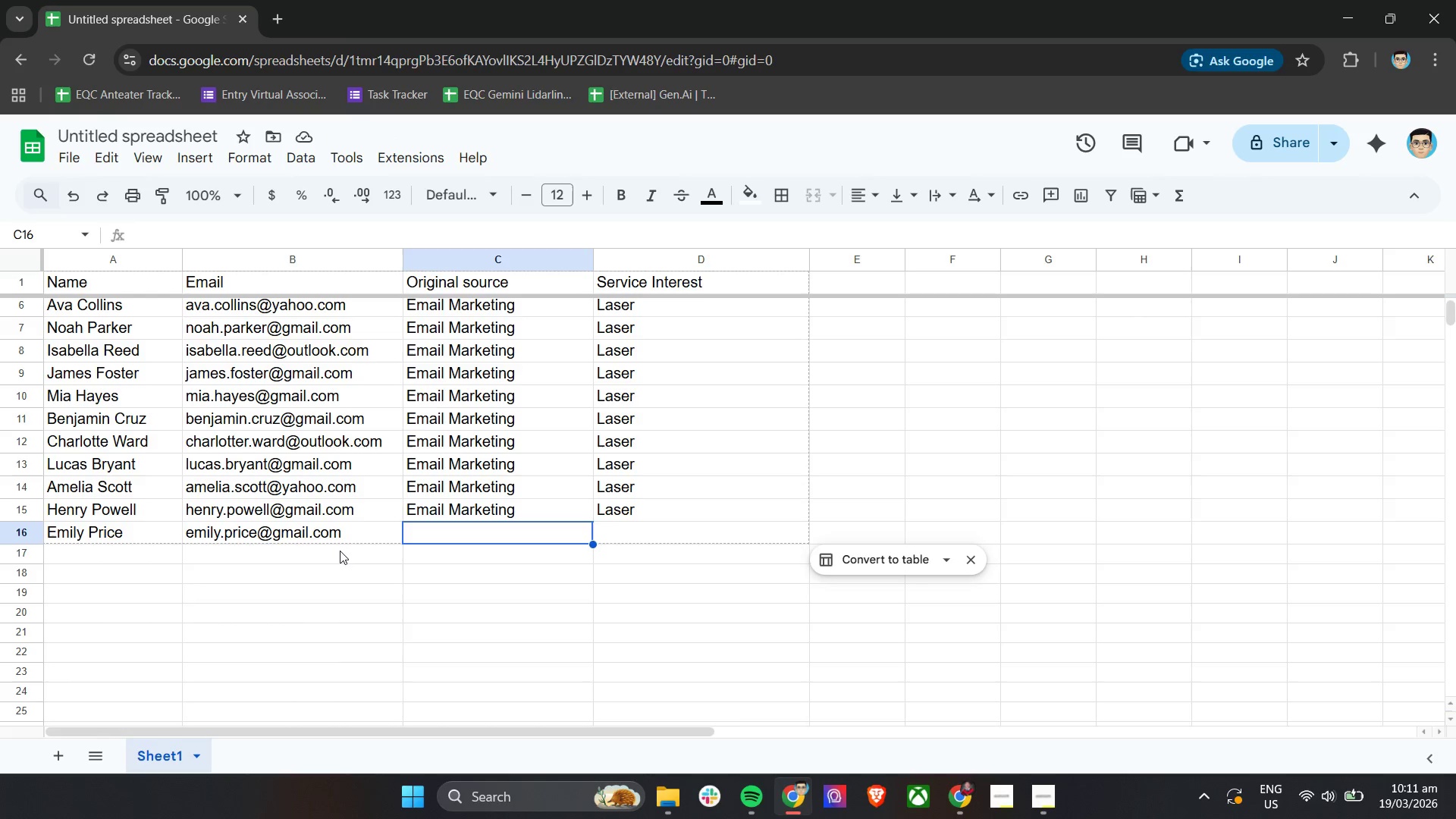 
wait(7.0)
 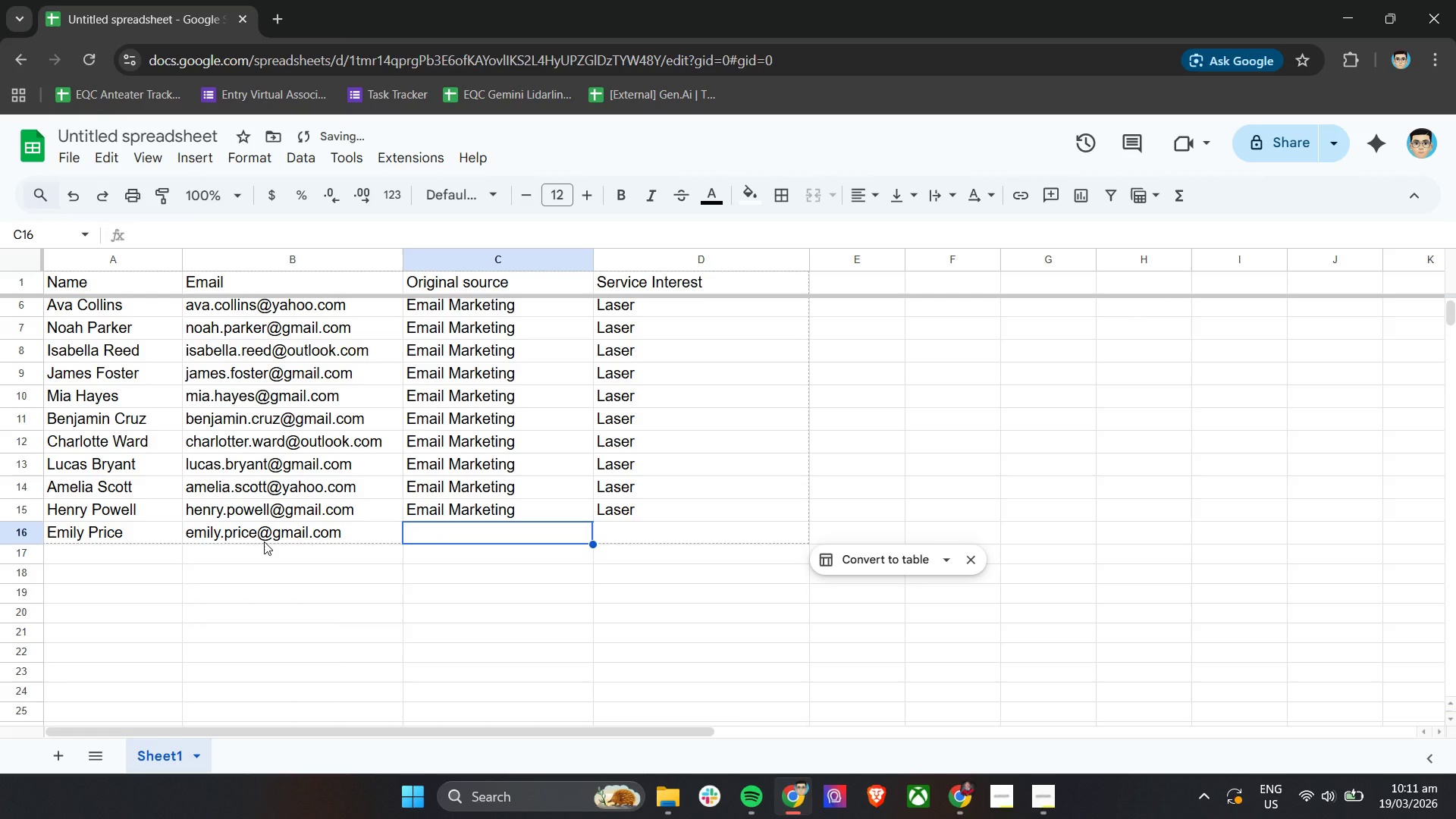 
left_click([460, 513])
 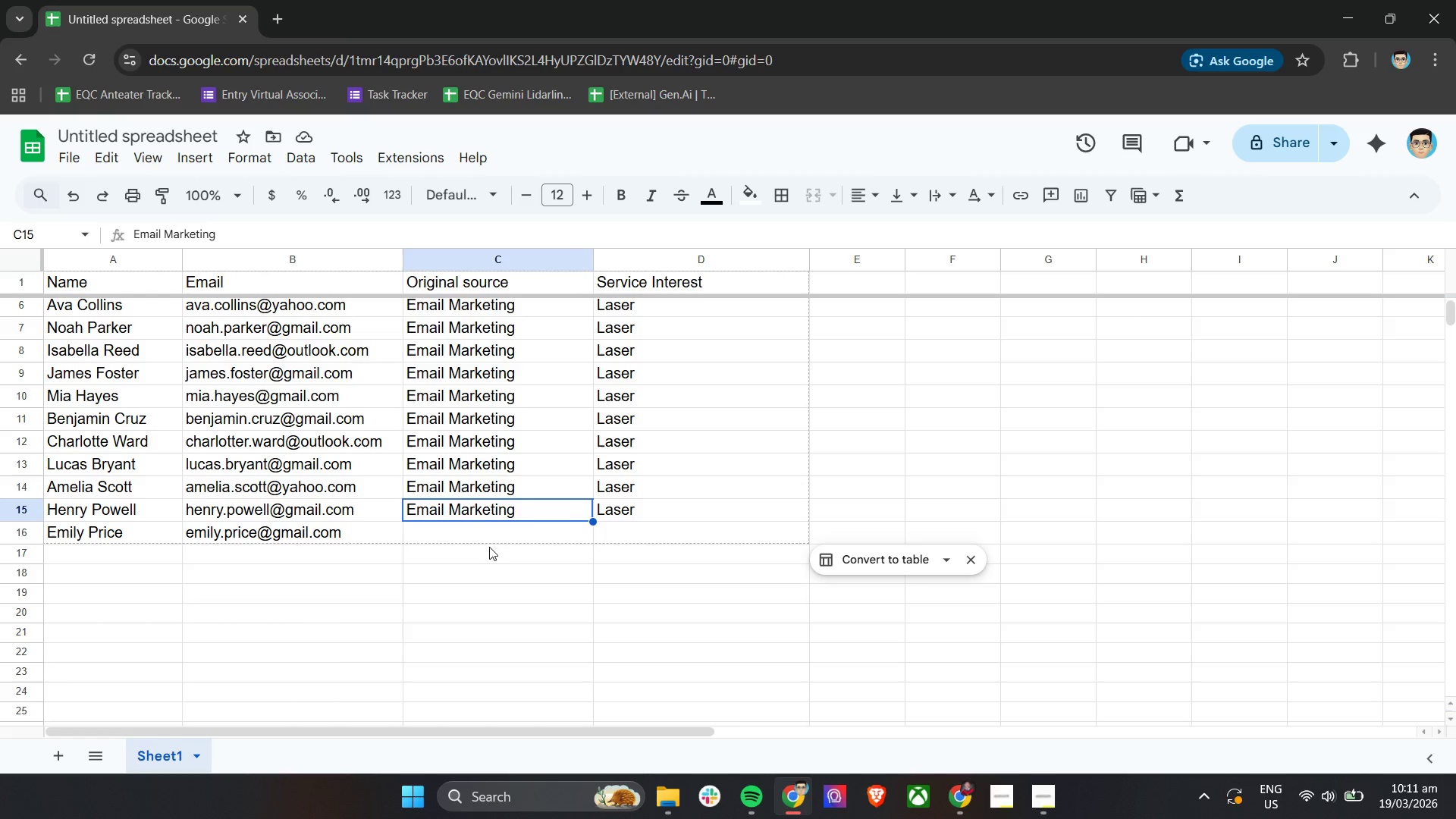 
key(Control+ControlLeft)
 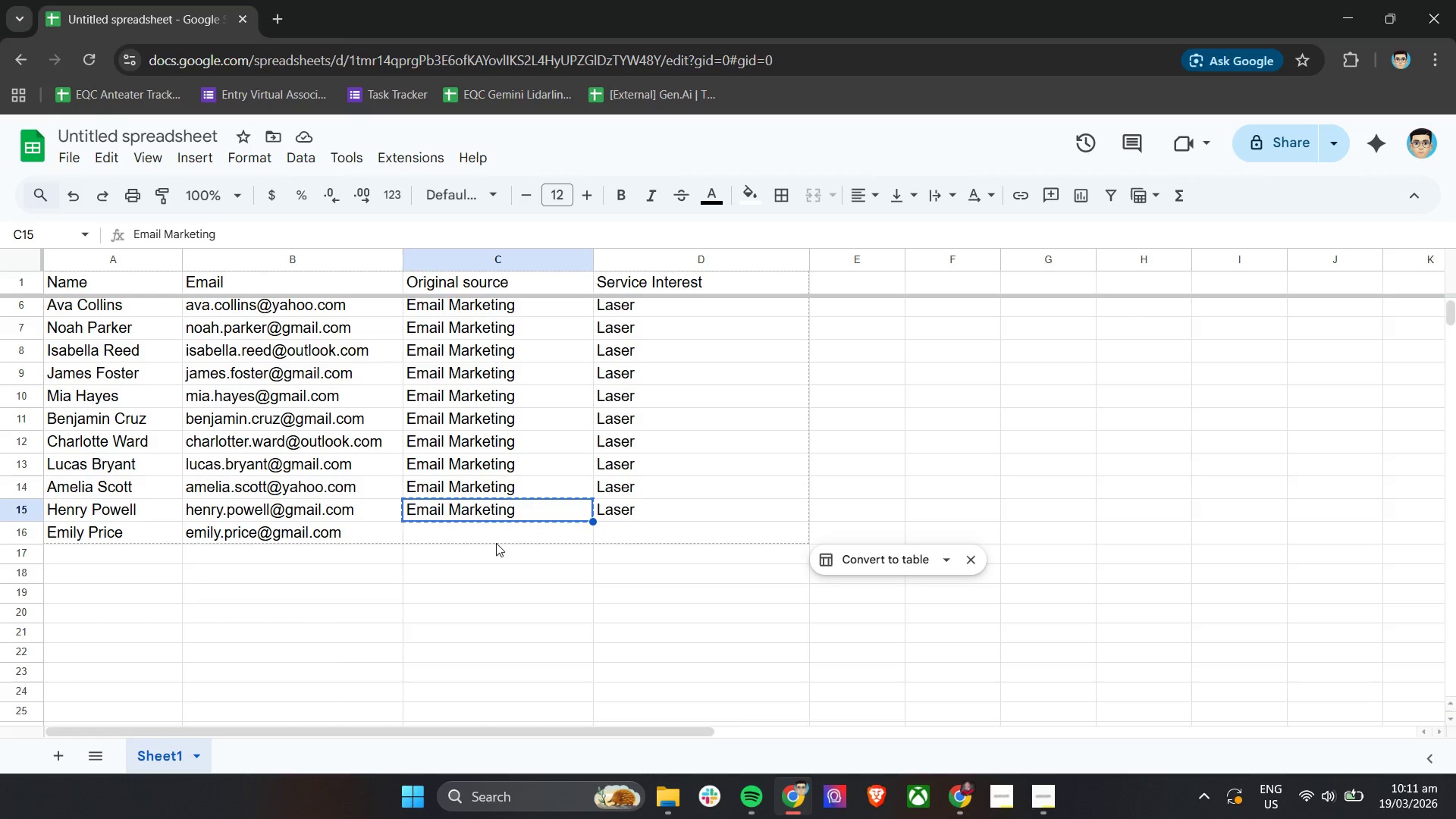 
key(Control+C)
 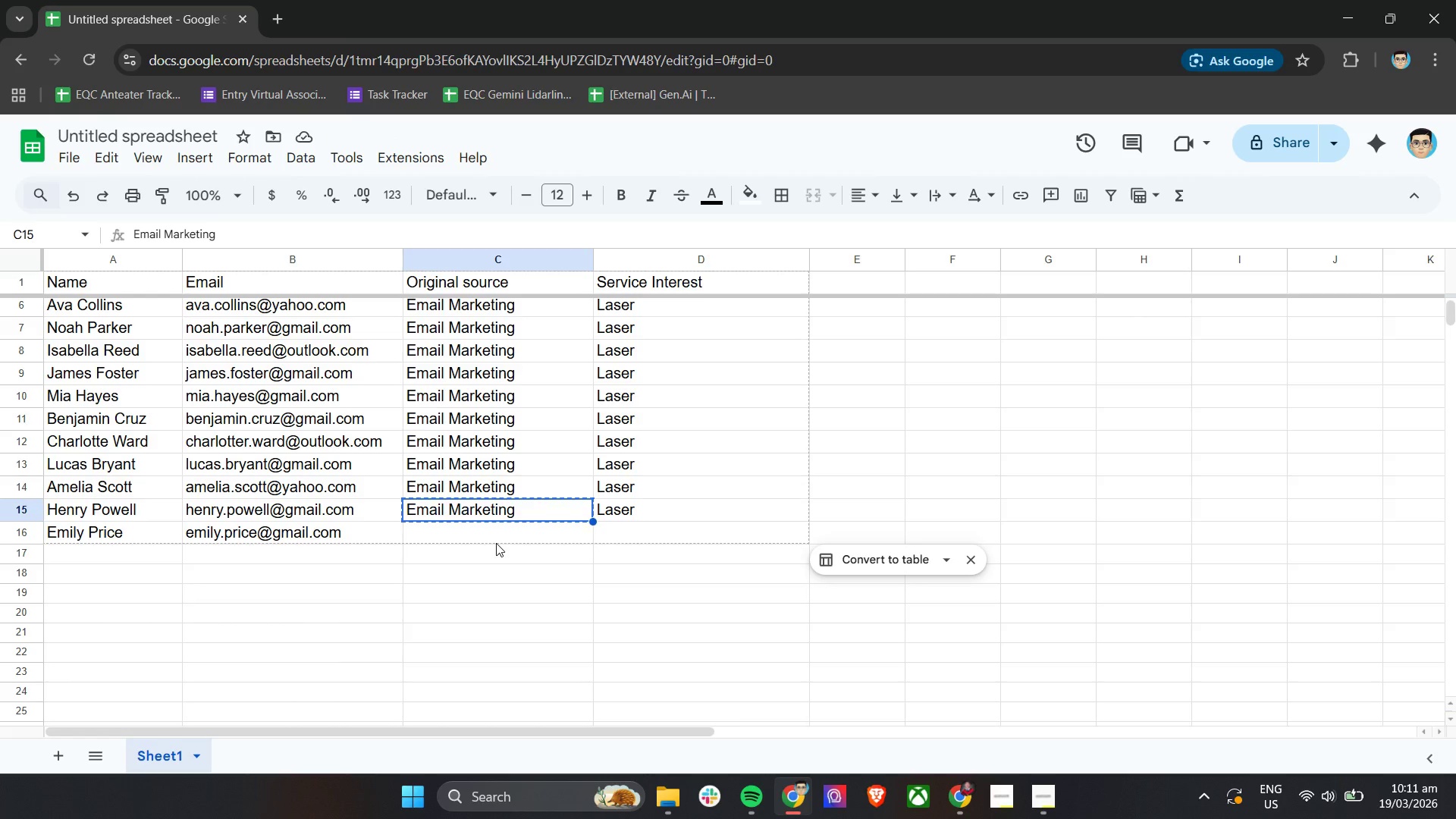 
left_click([496, 543])
 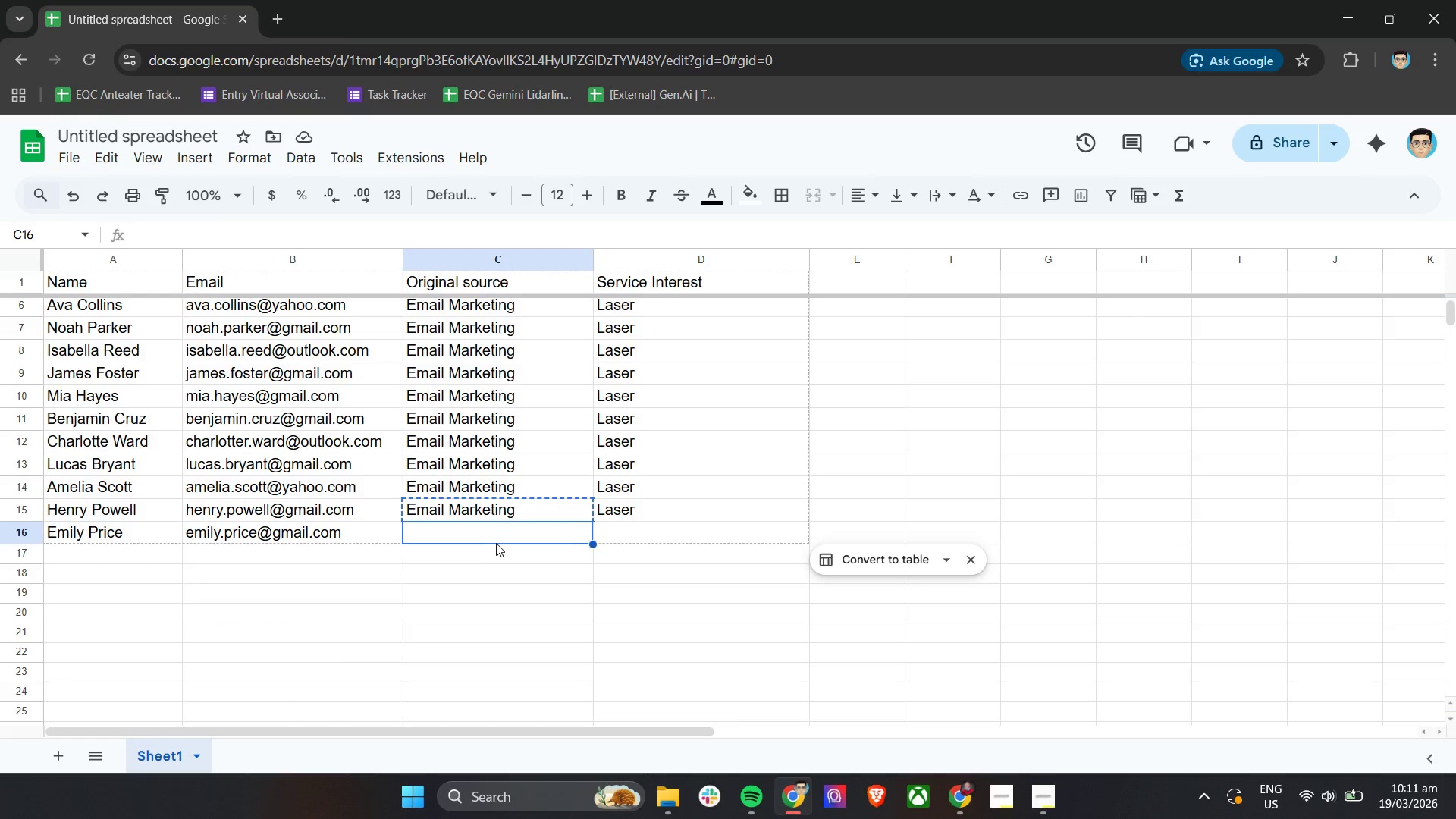 
key(Control+ControlLeft)
 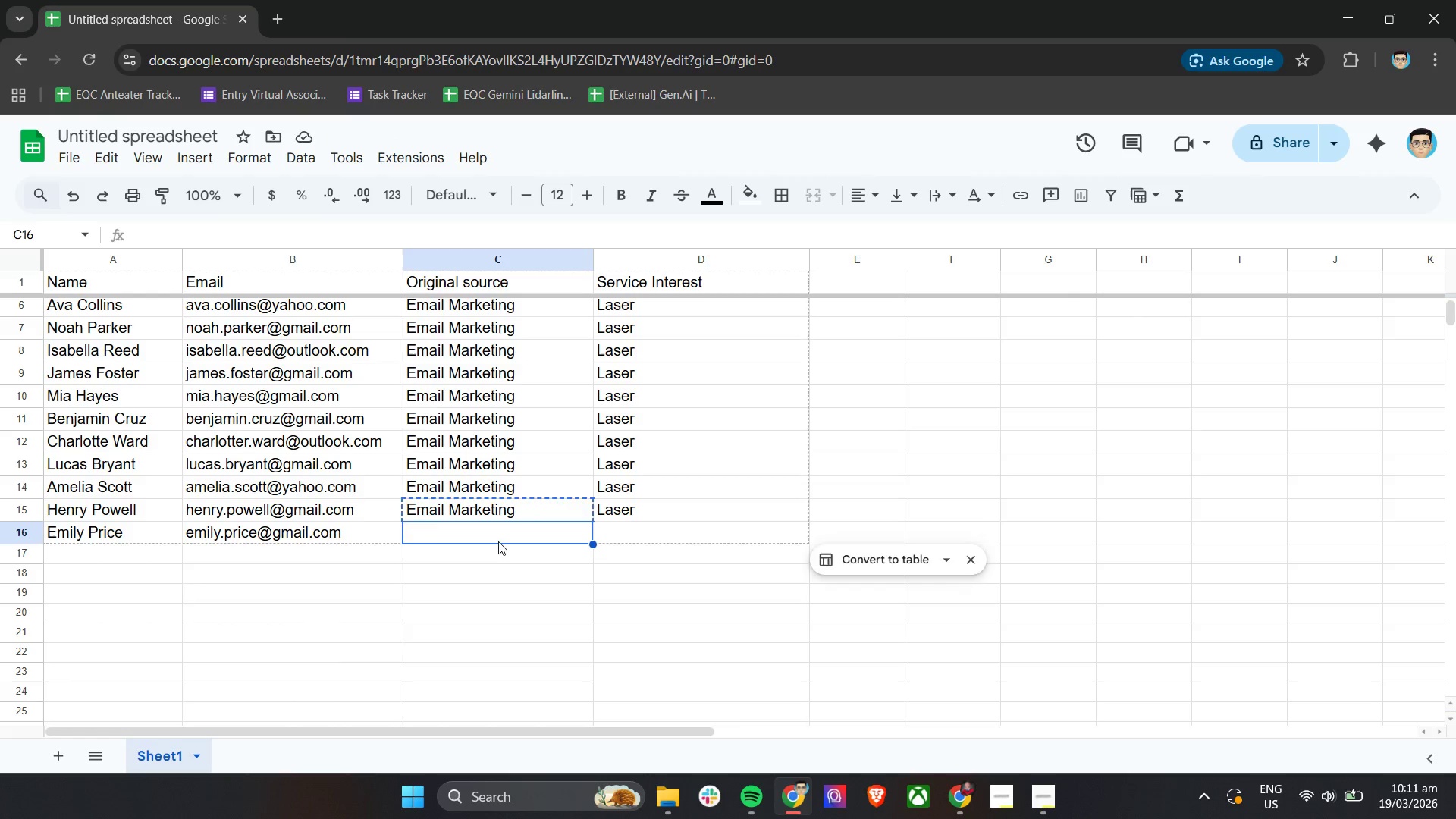 
key(Control+V)
 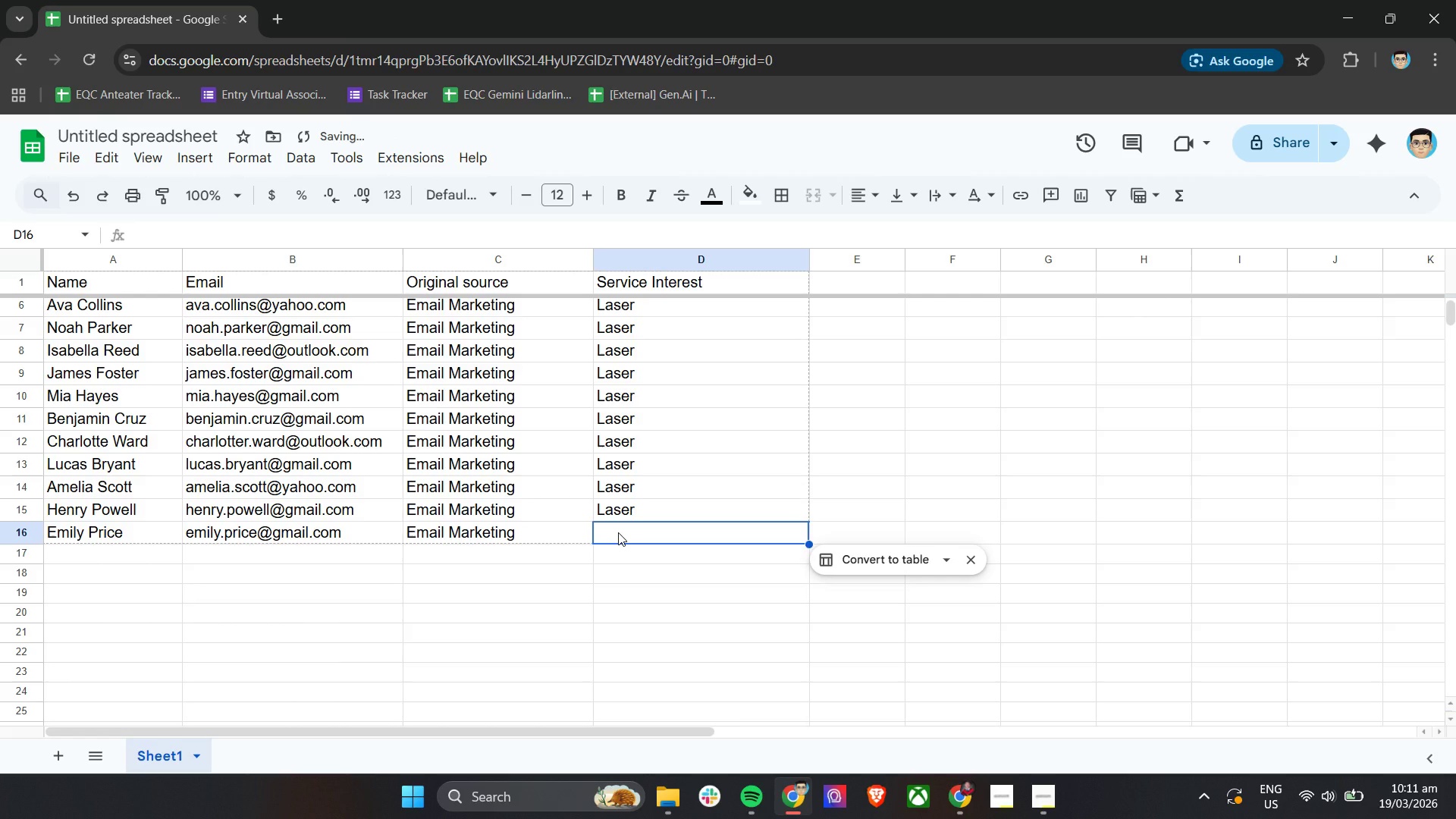 
type(Scul)
 